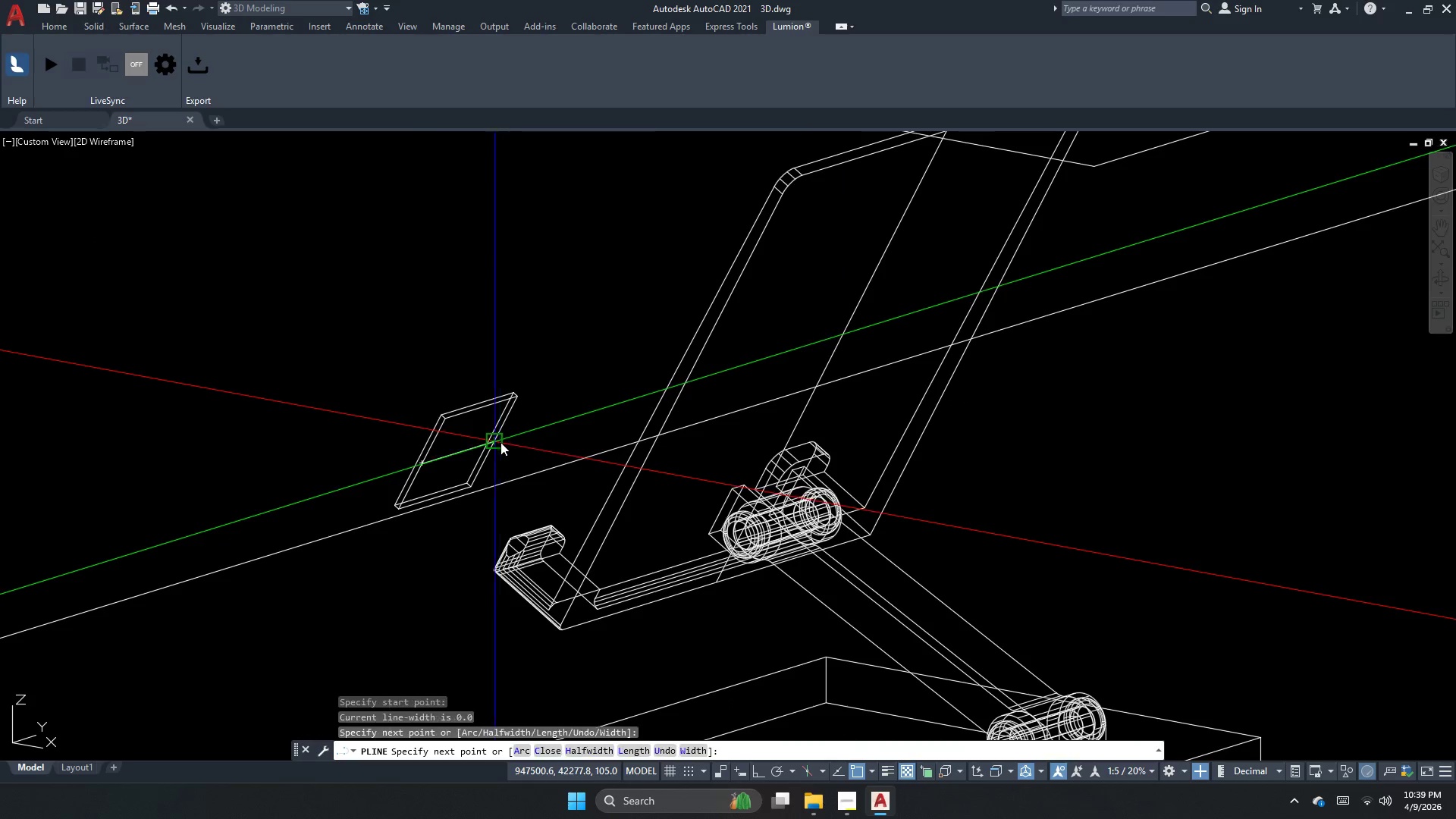 
key(Escape)
 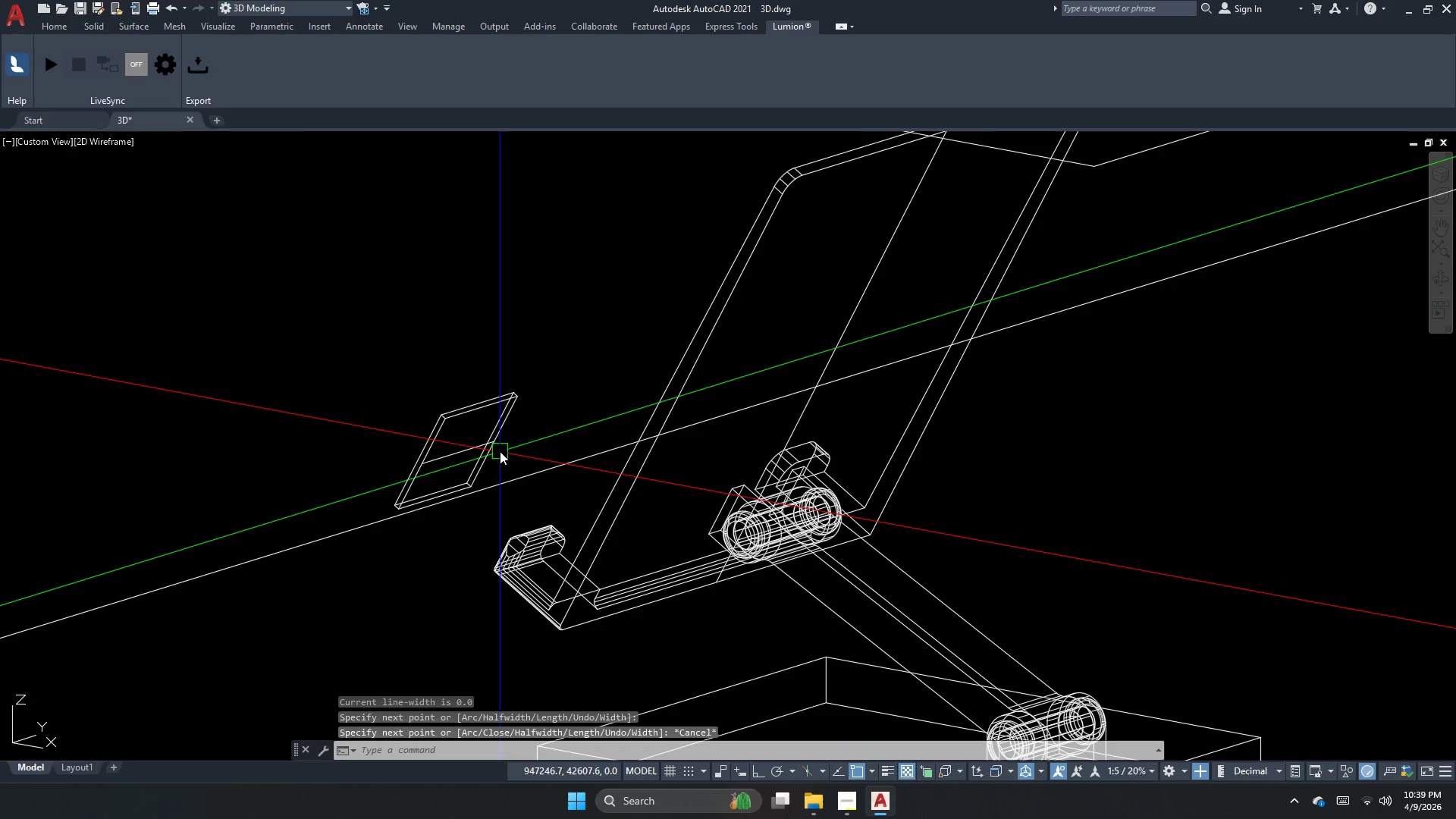 
left_click_drag(start_coordinate=[497, 450], to_coordinate=[490, 432])
 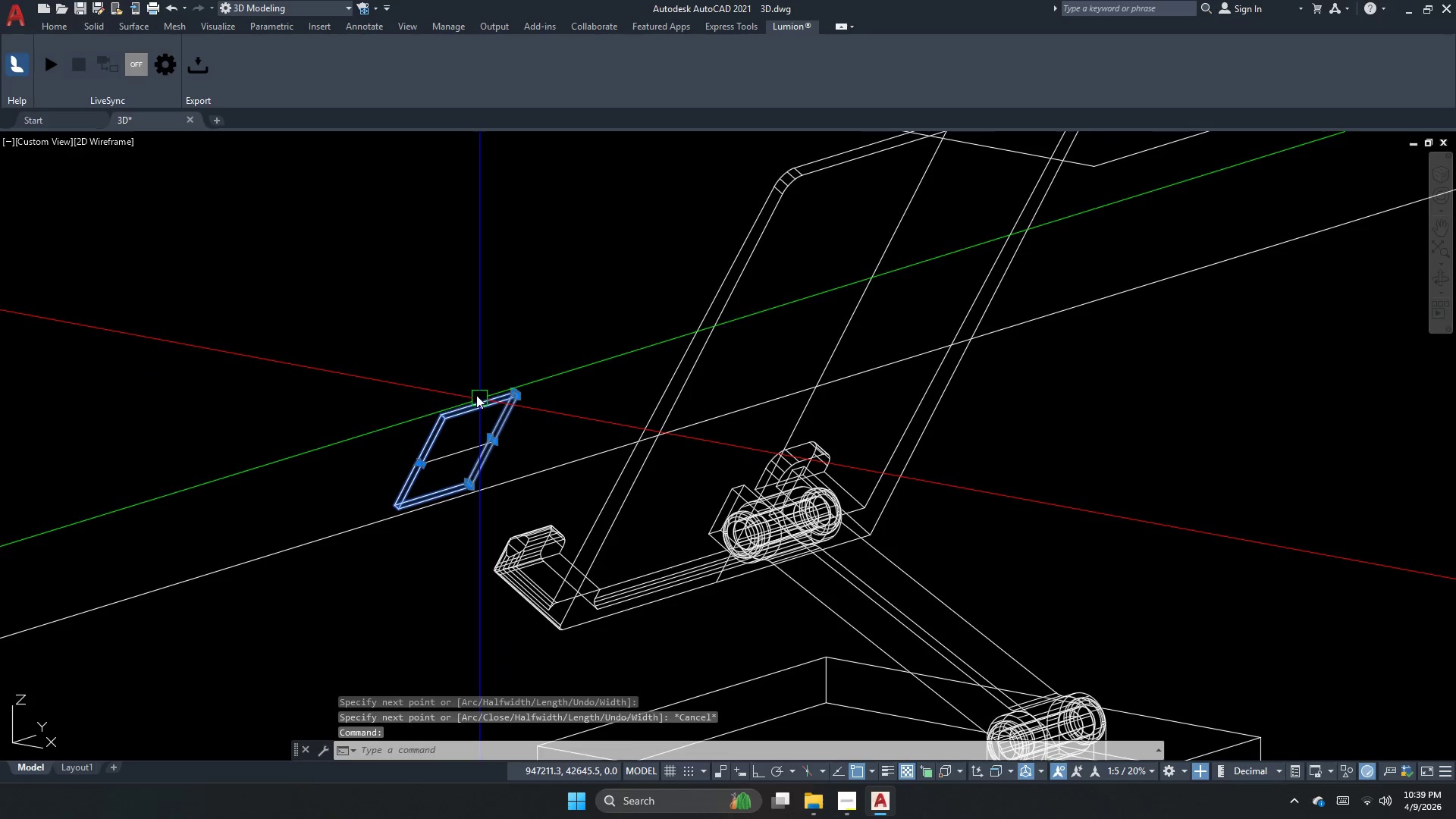 
left_click_drag(start_coordinate=[474, 394], to_coordinate=[472, 401])
 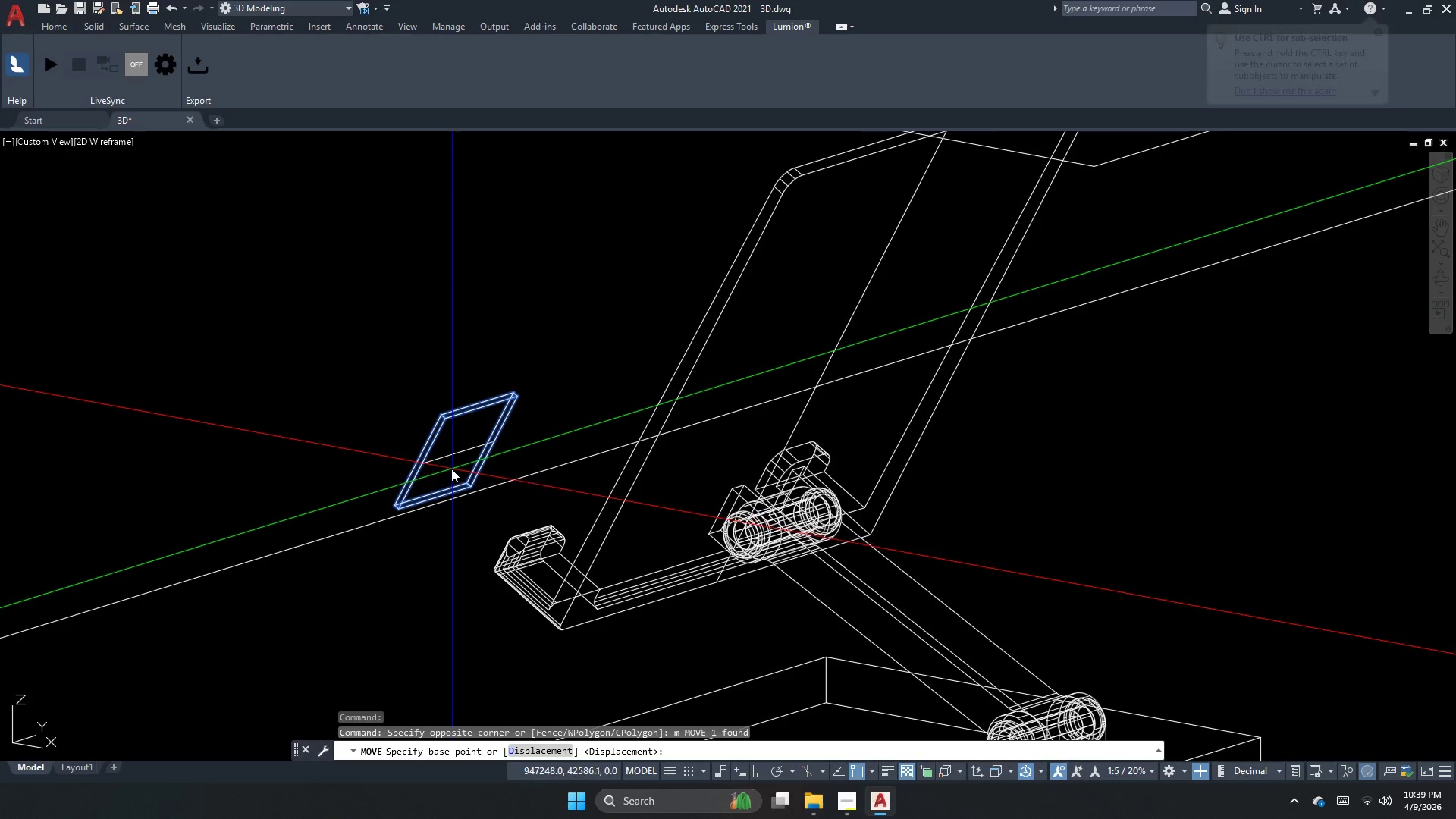 
key(M)
 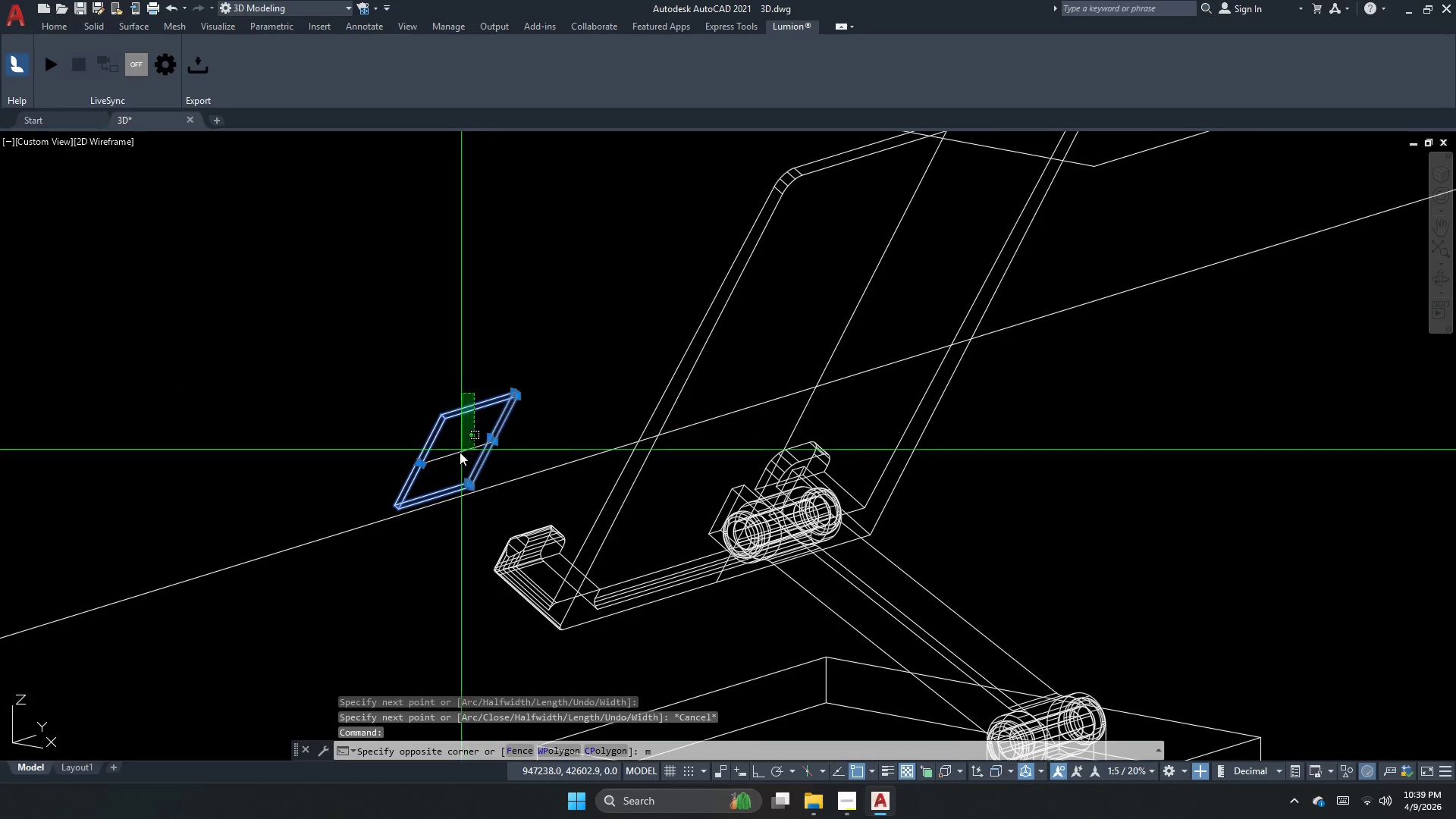 
key(Space)
 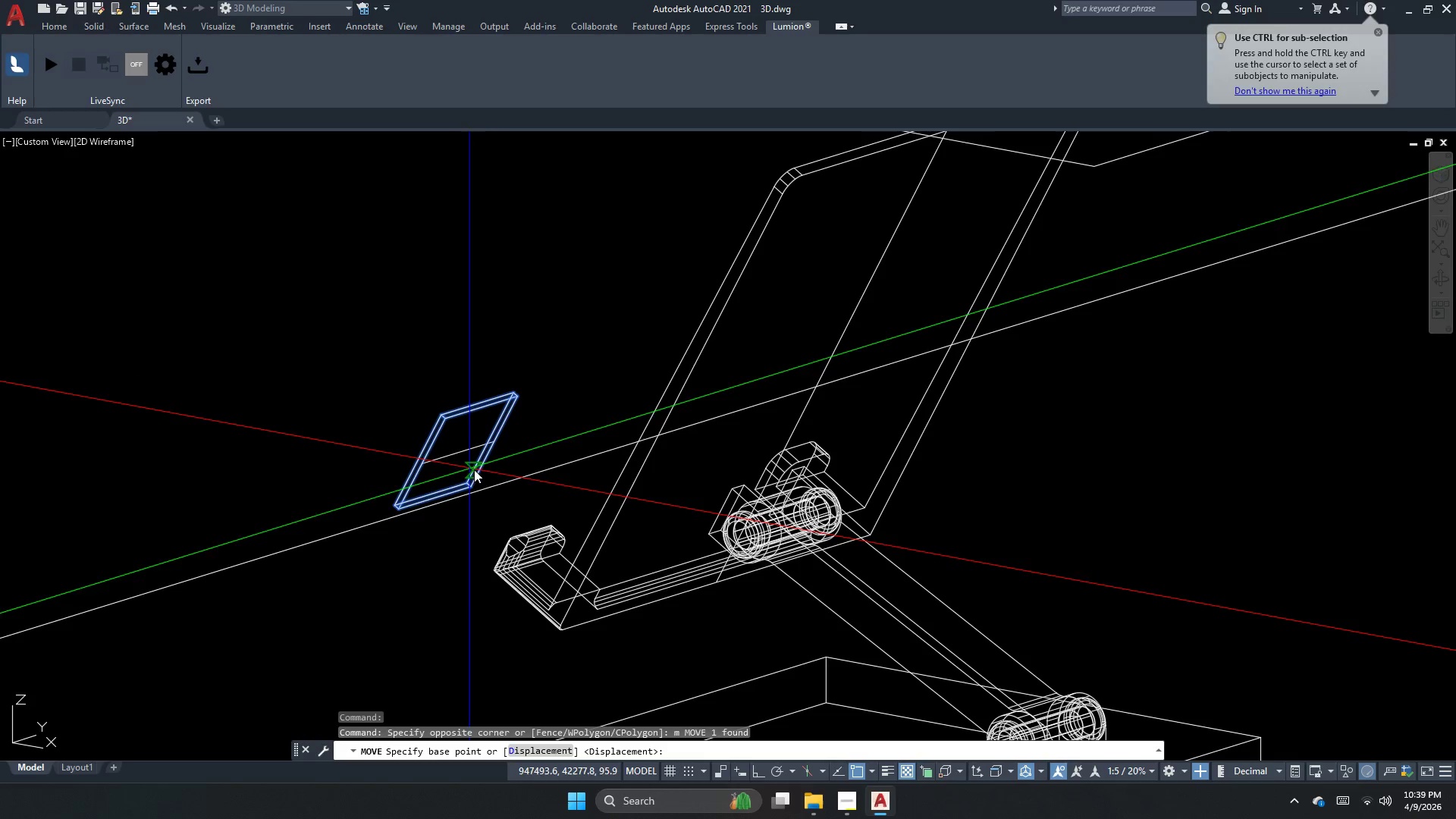 
key(Escape)
 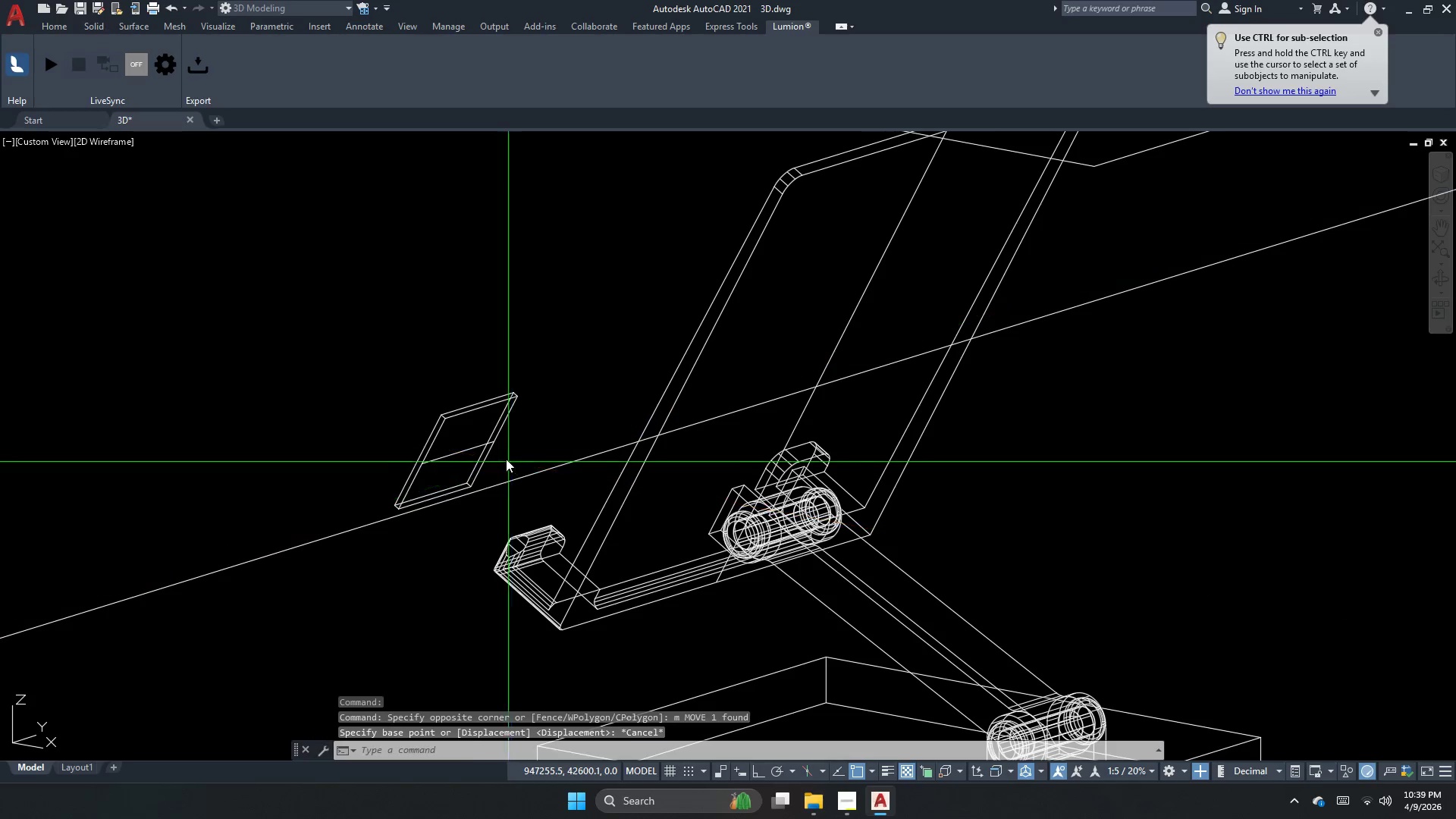 
left_click_drag(start_coordinate=[508, 462], to_coordinate=[488, 414])
 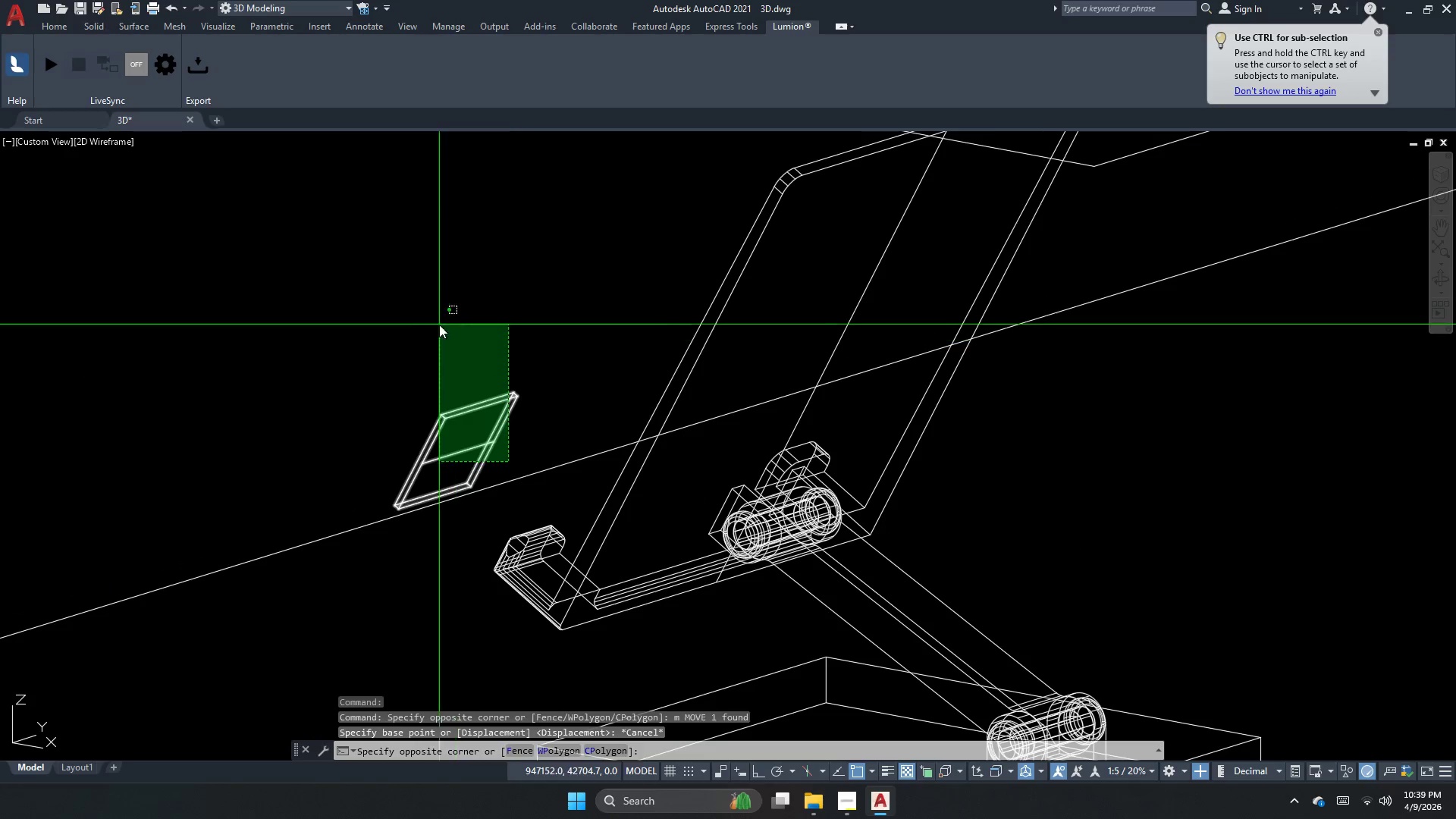 
left_click_drag(start_coordinate=[439, 325], to_coordinate=[441, 350])
 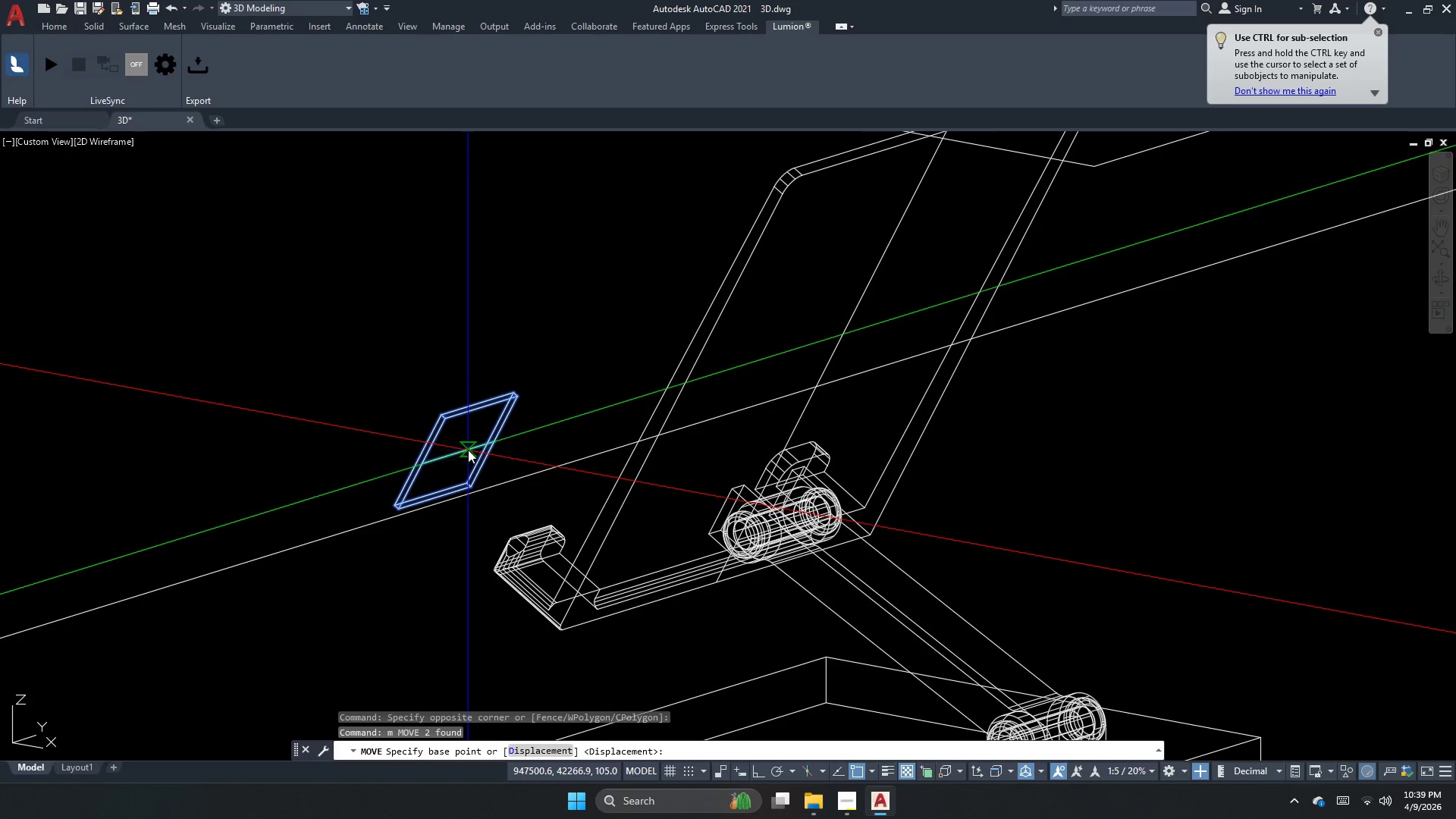 
key(M)
 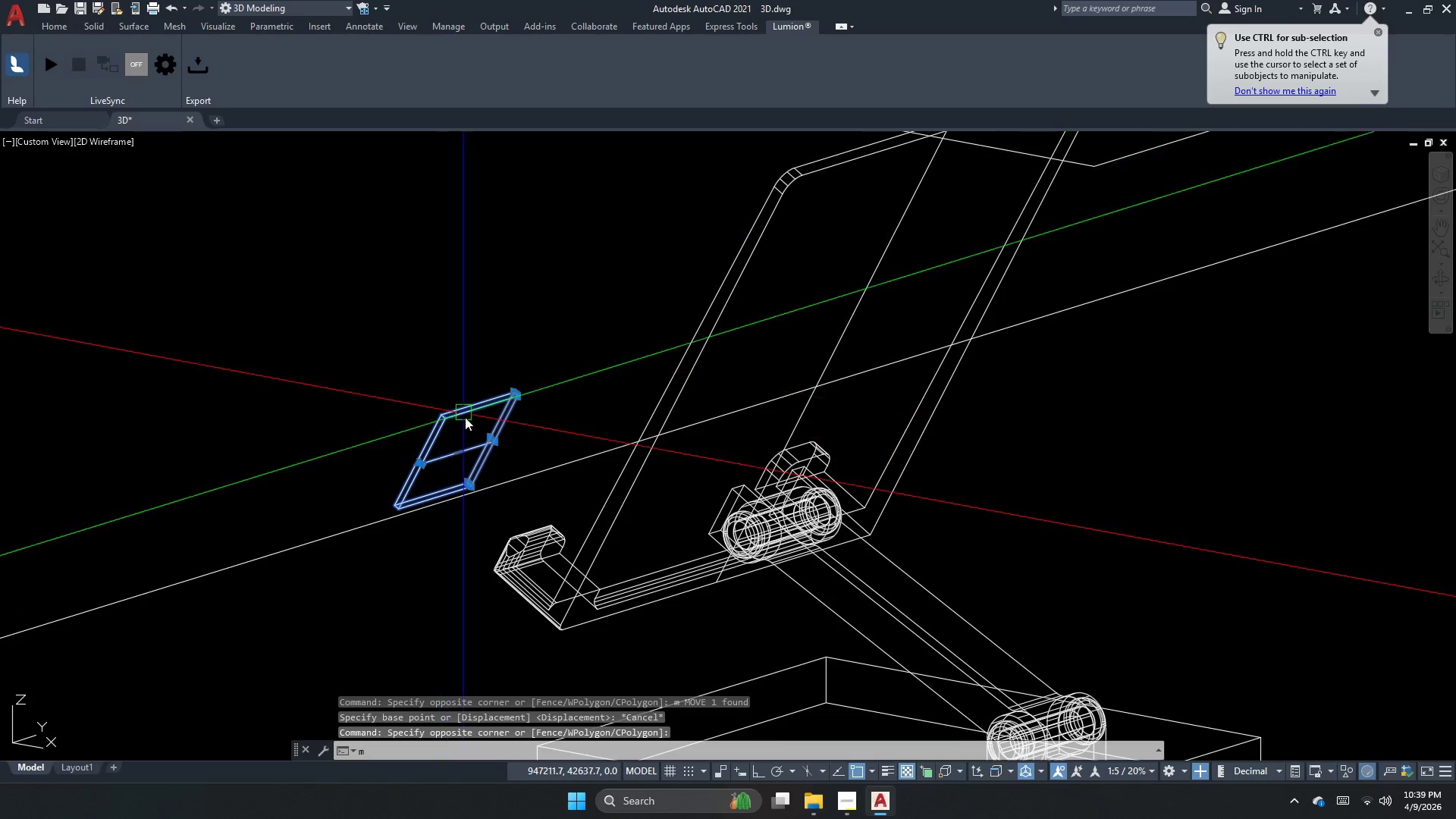 
key(Space)
 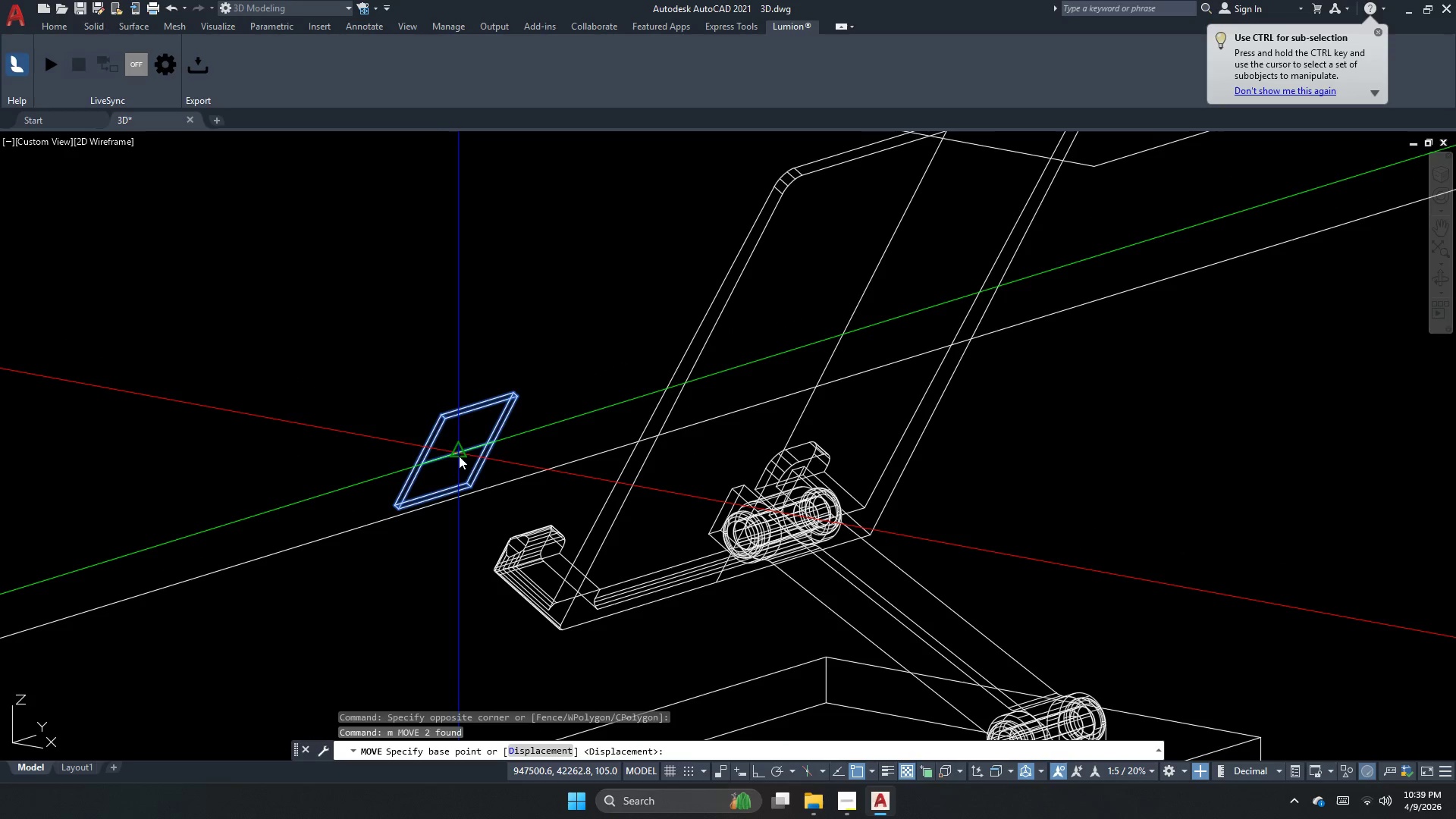 
left_click_drag(start_coordinate=[458, 456], to_coordinate=[487, 455])
 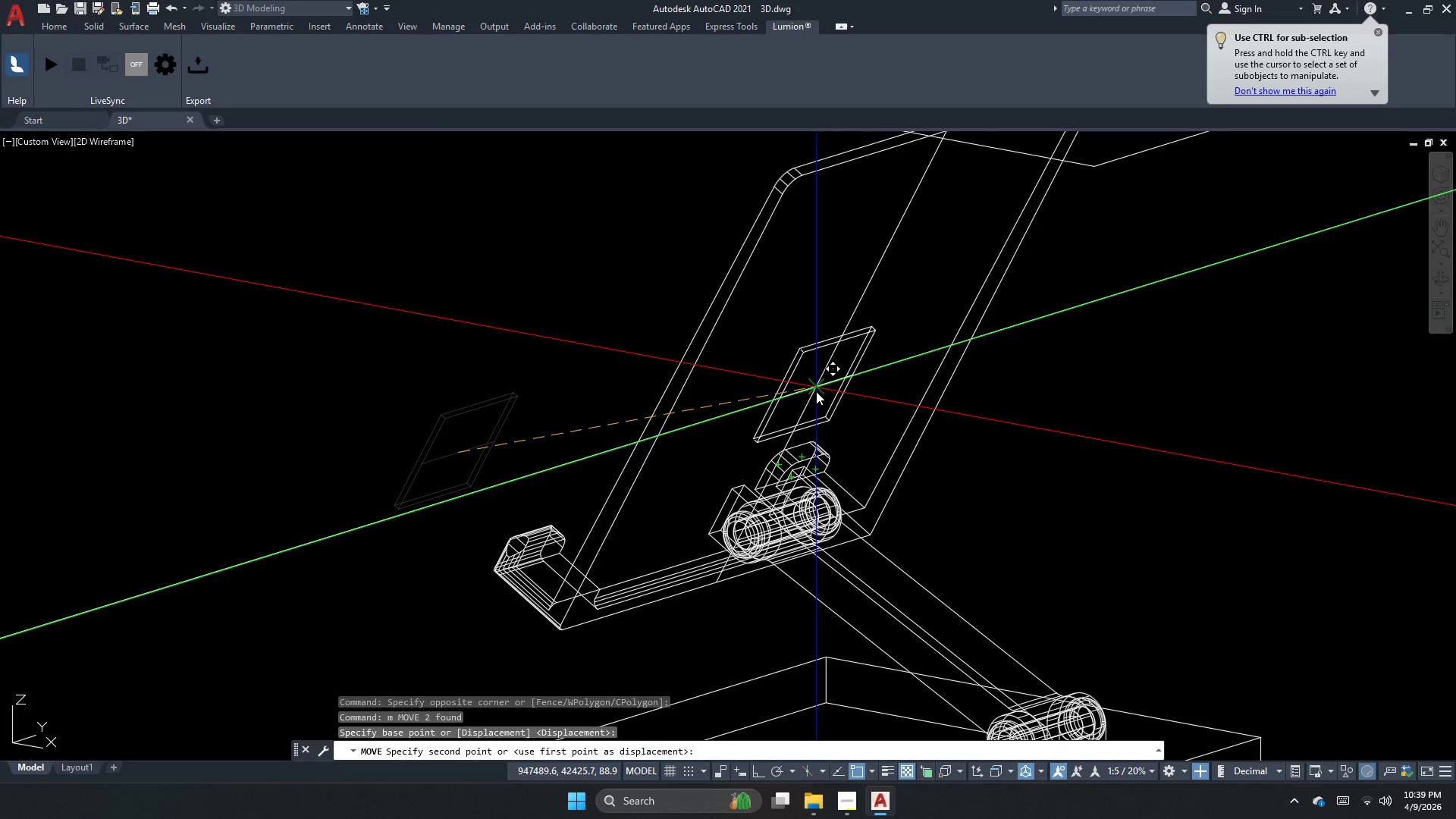 
left_click_drag(start_coordinate=[816, 389], to_coordinate=[814, 395])
 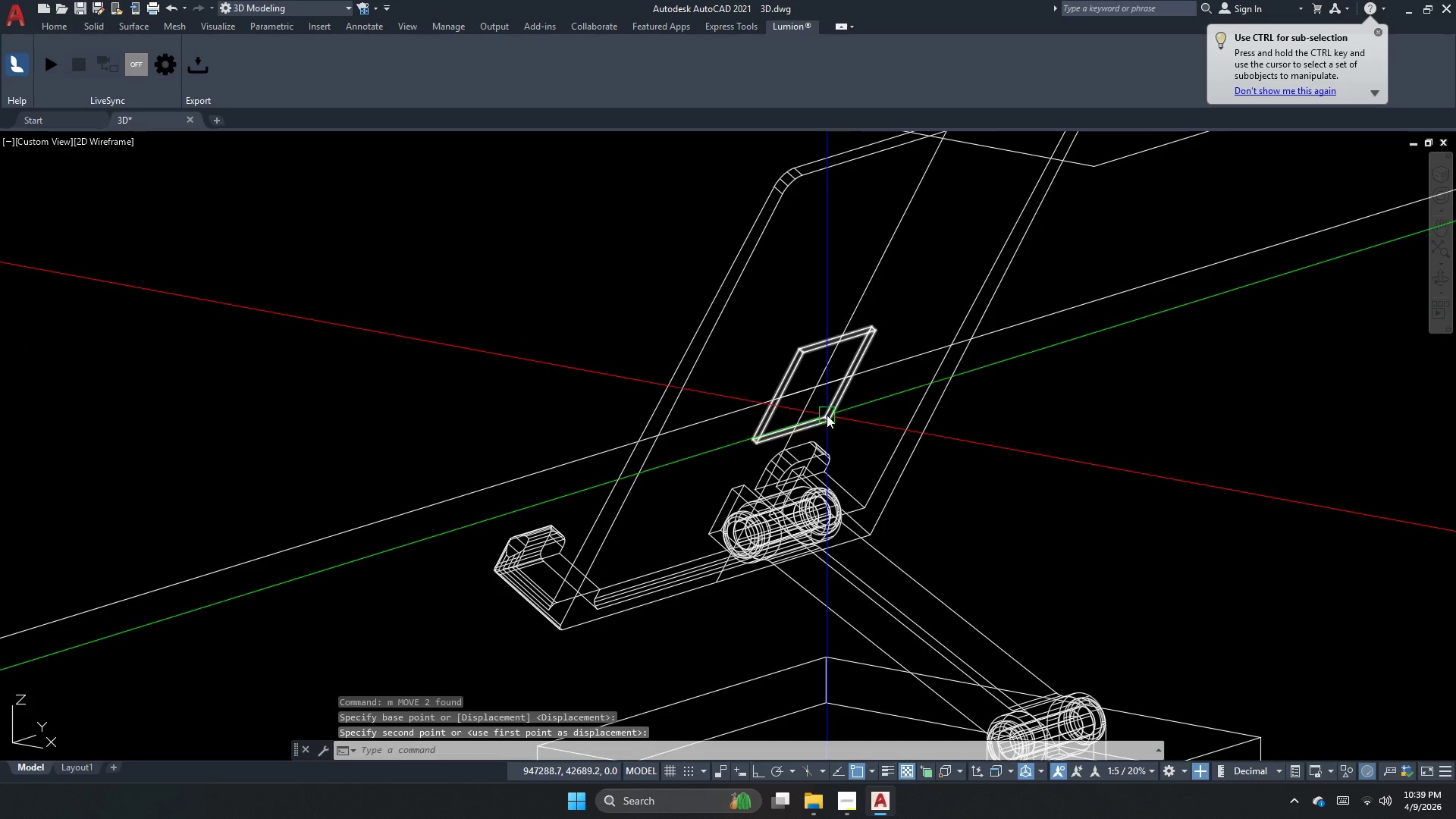 
key(Escape)
 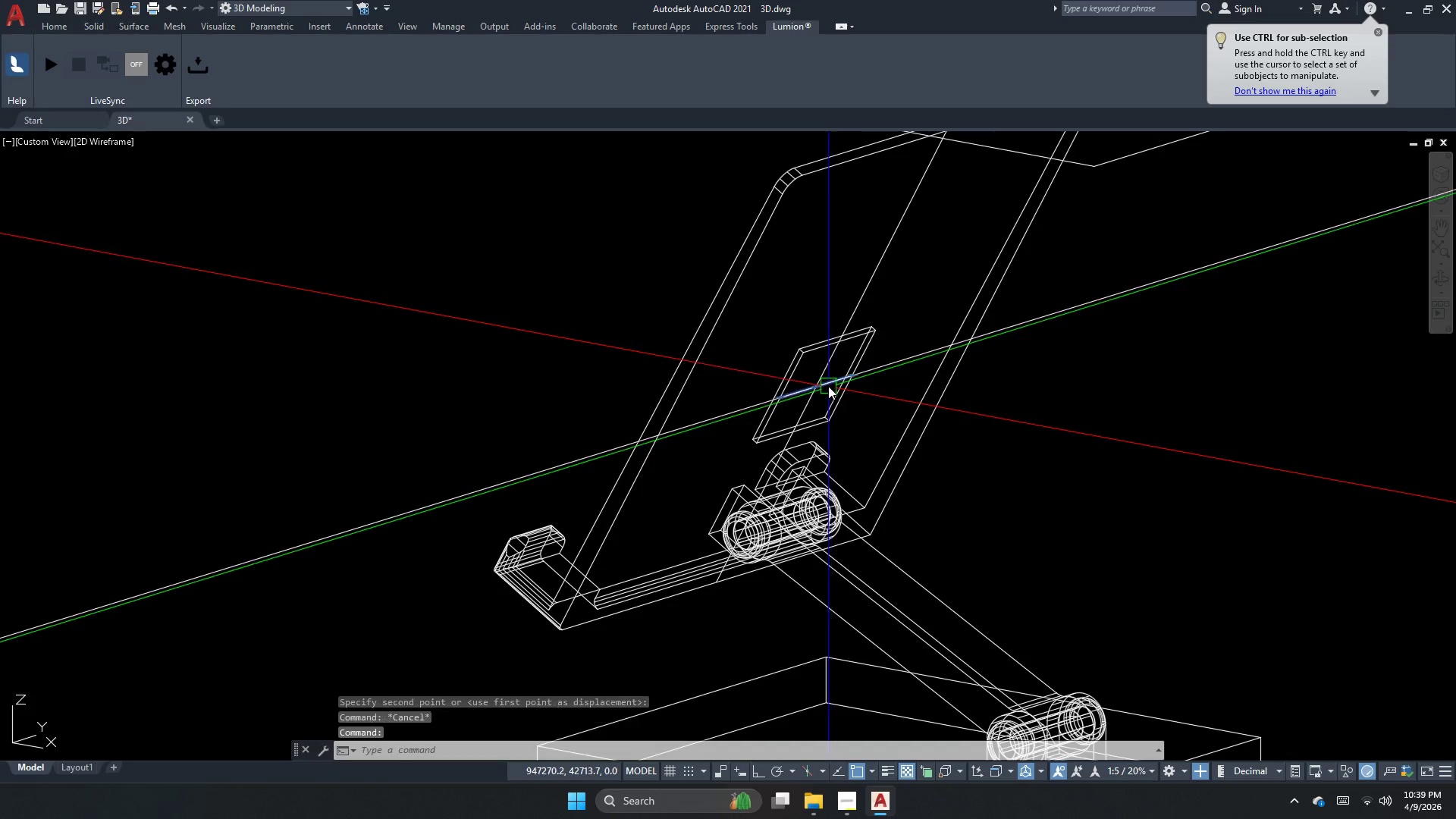 
key(E)
 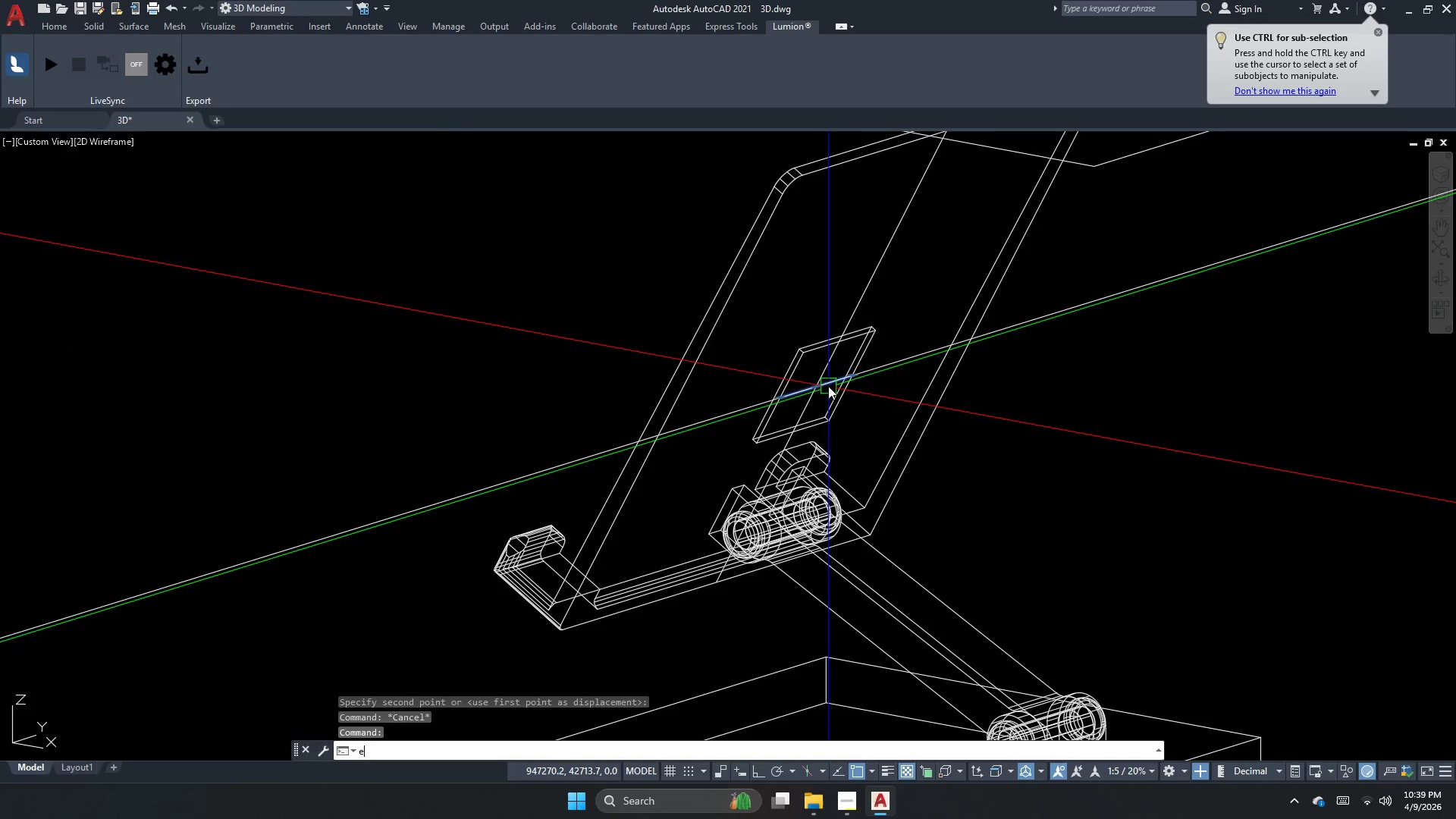 
key(Space)
 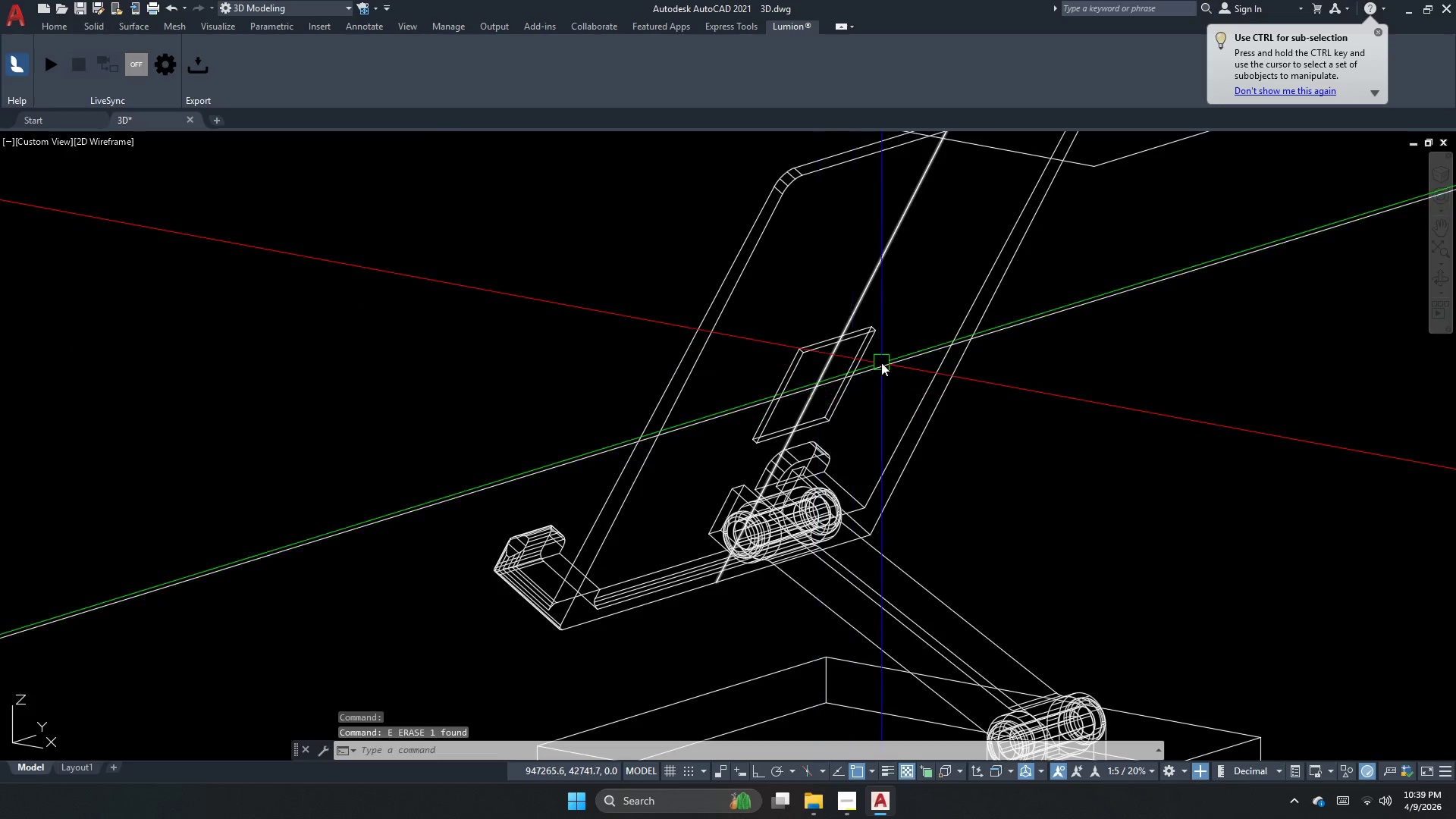 
left_click([882, 362])
 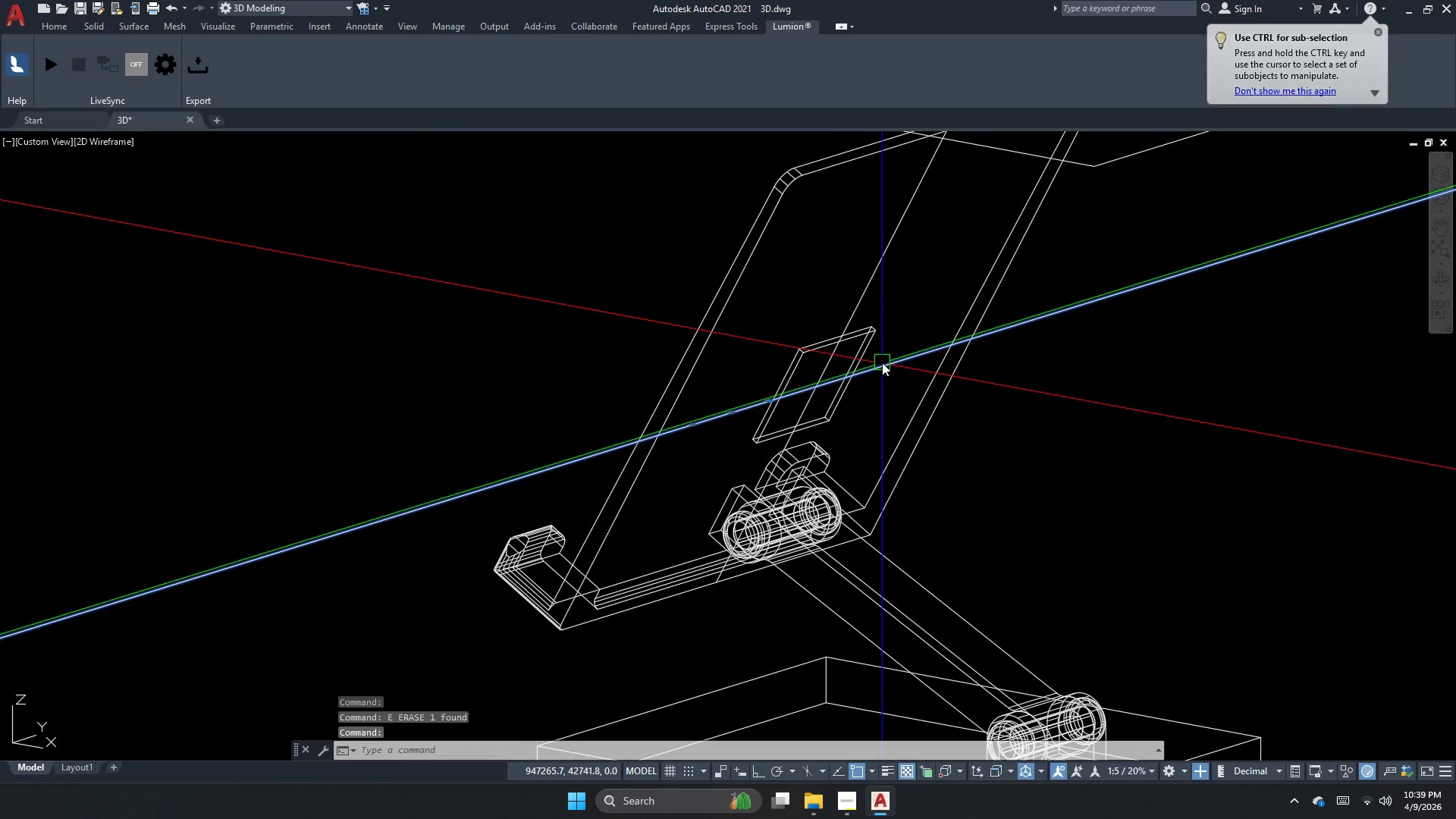 
key(Space)
 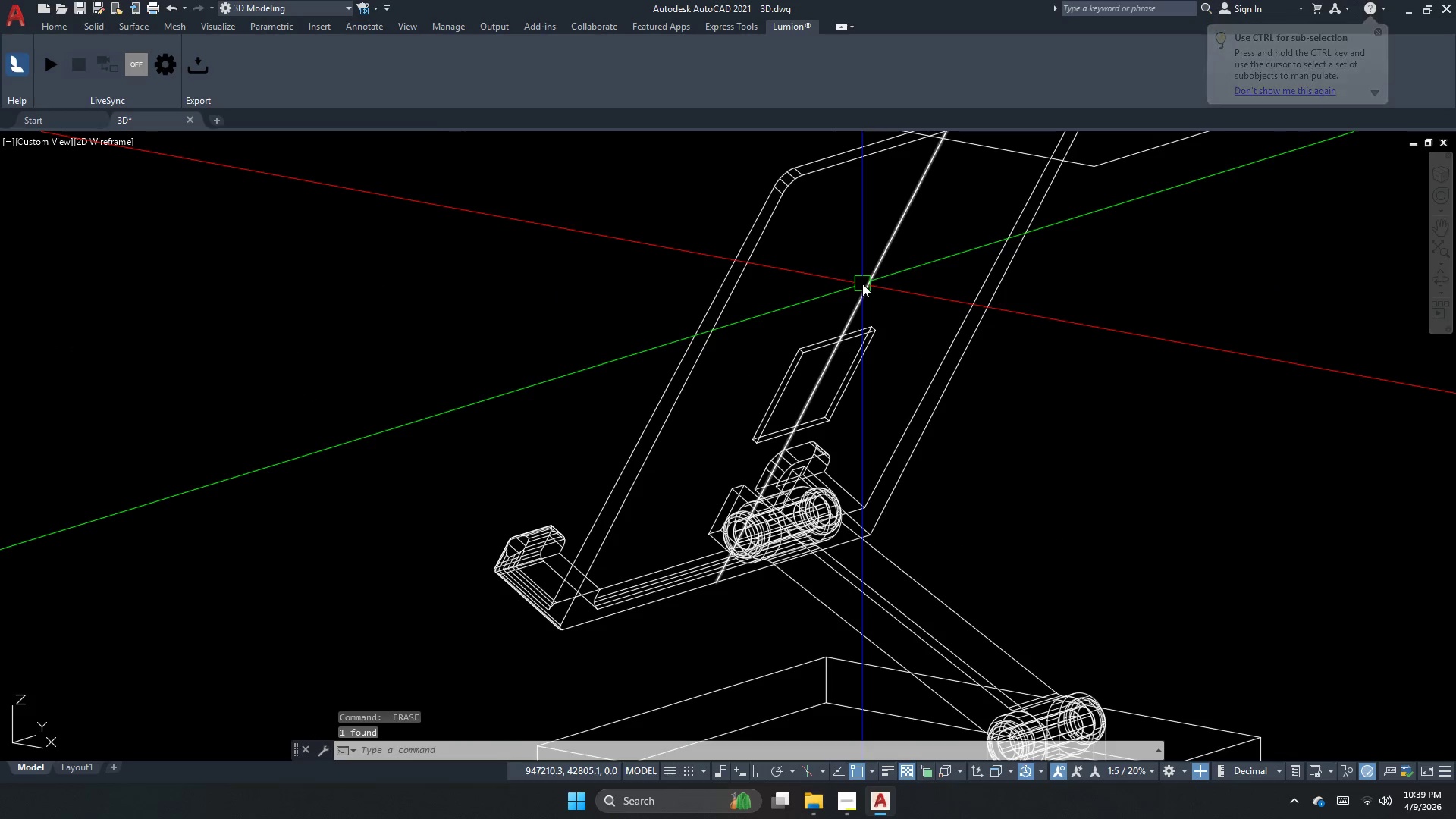 
left_click([869, 290])
 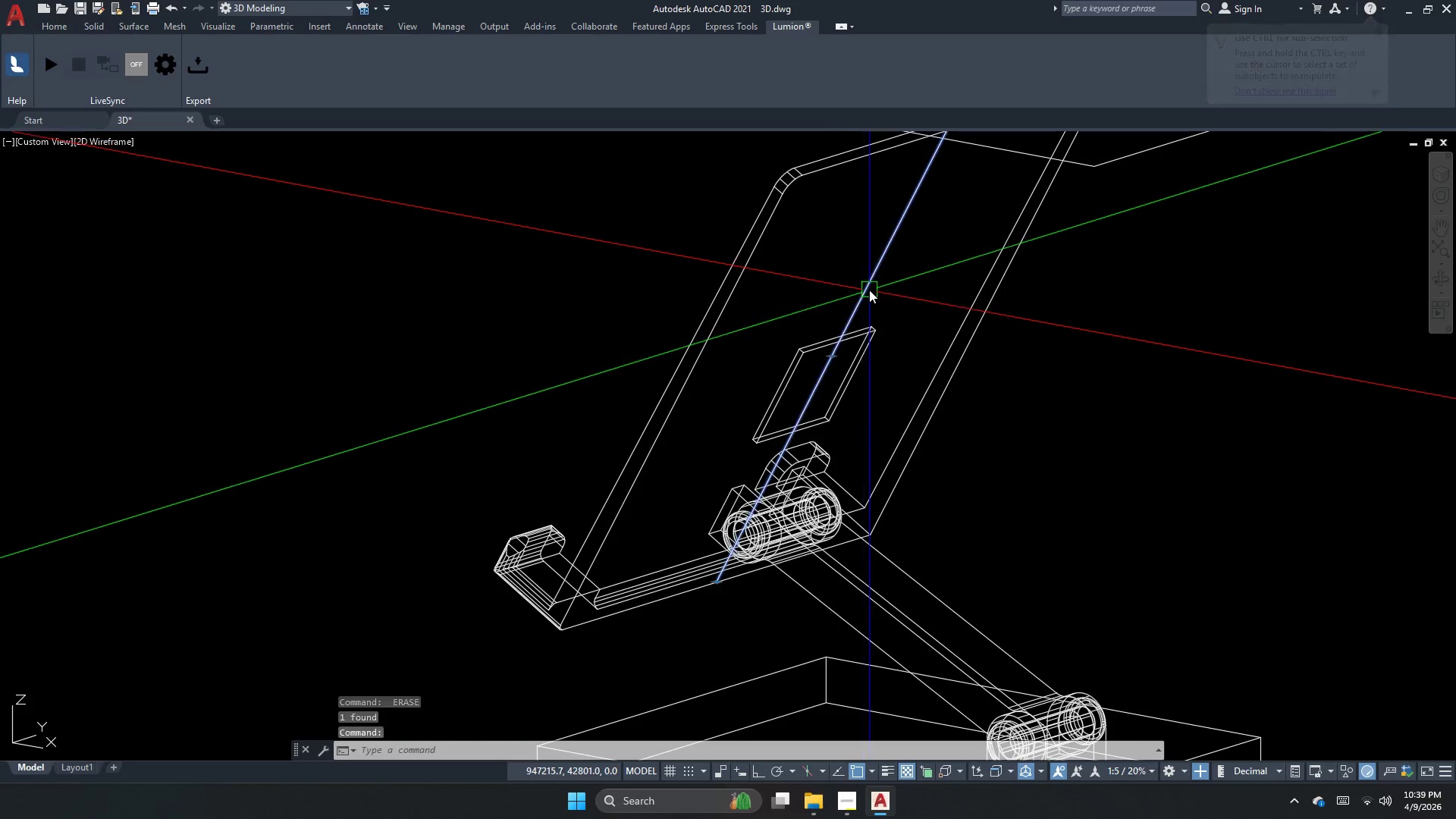 
key(Space)
 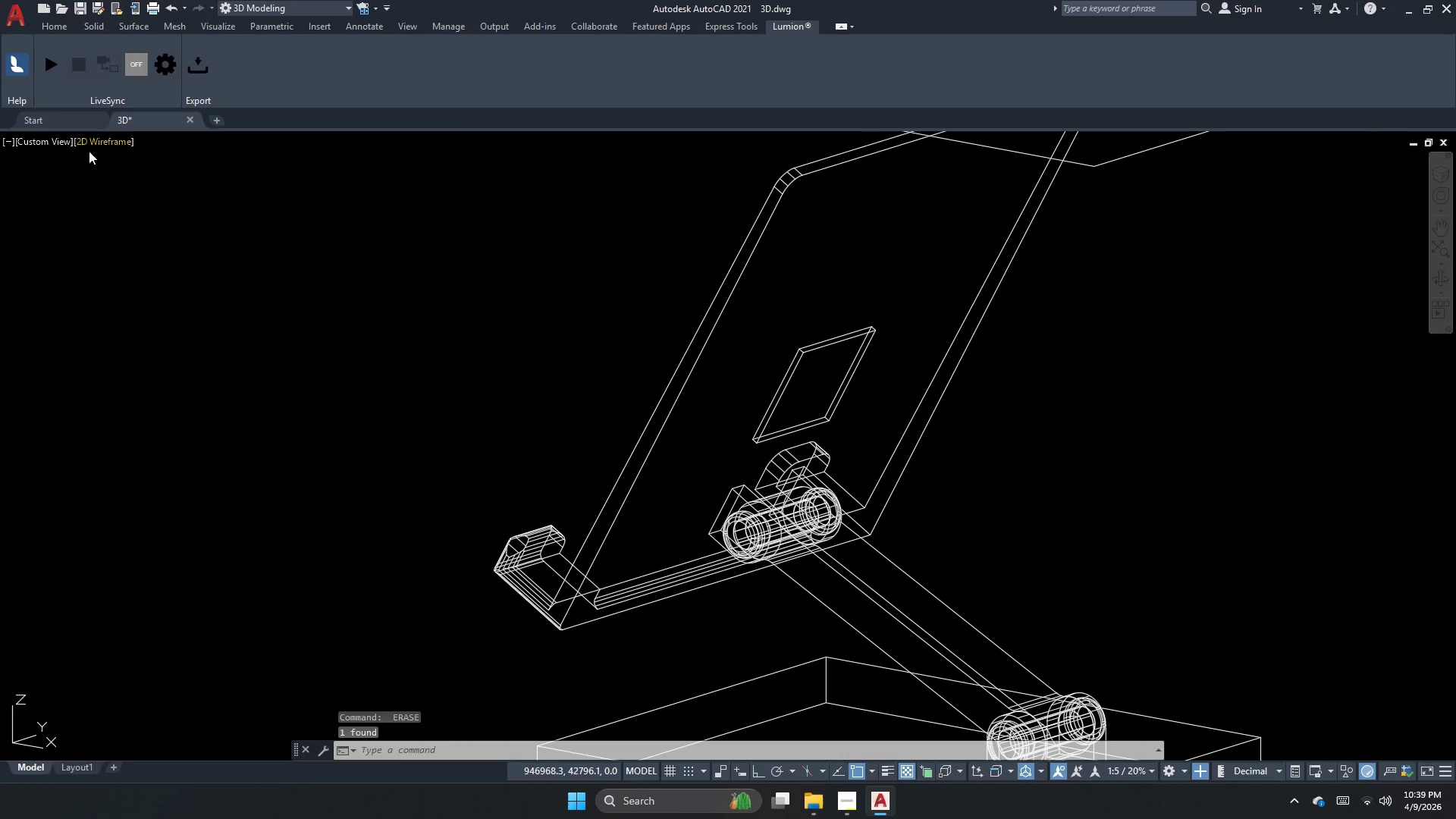 
left_click([103, 140])
 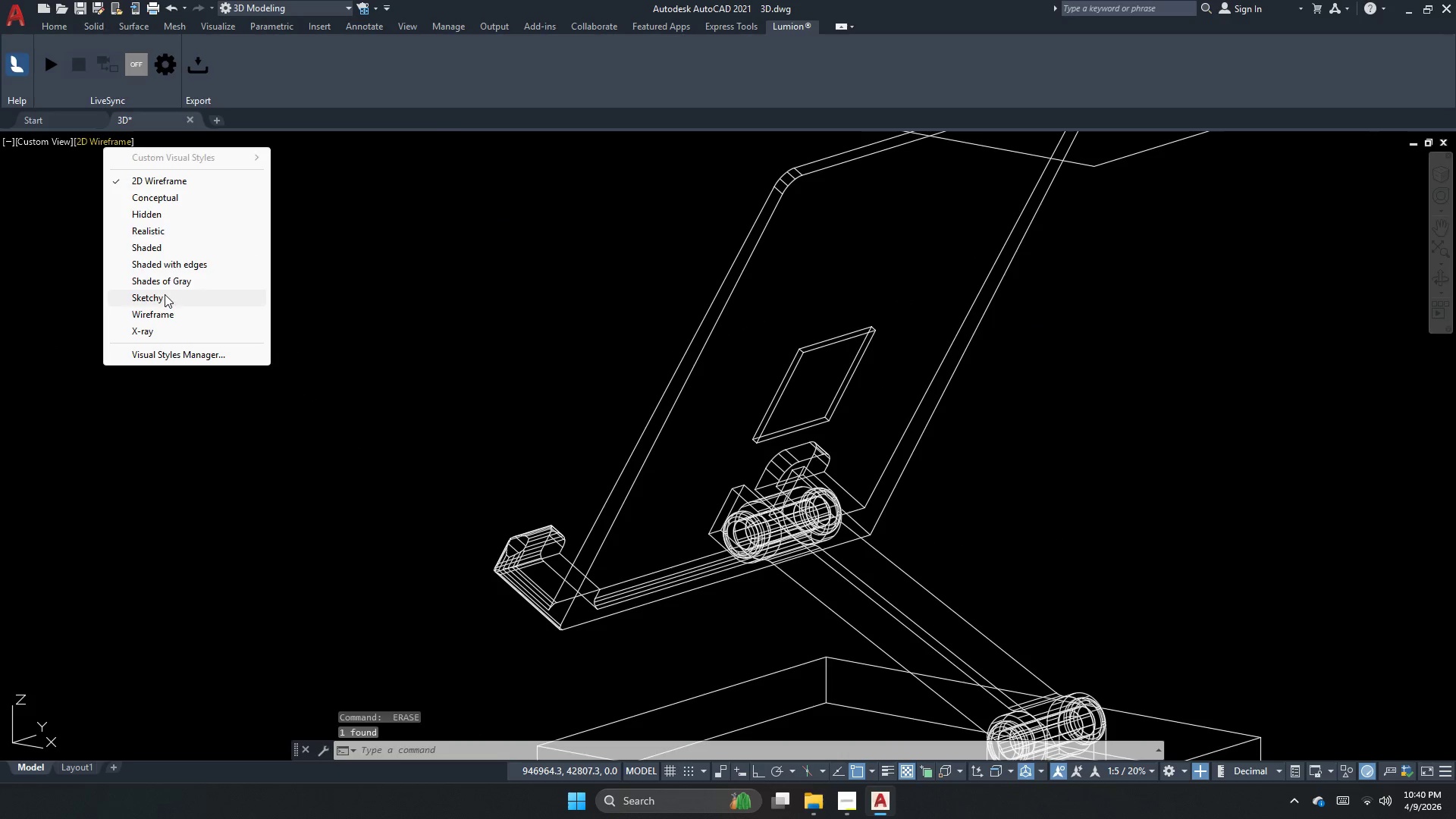 
left_click([174, 282])
 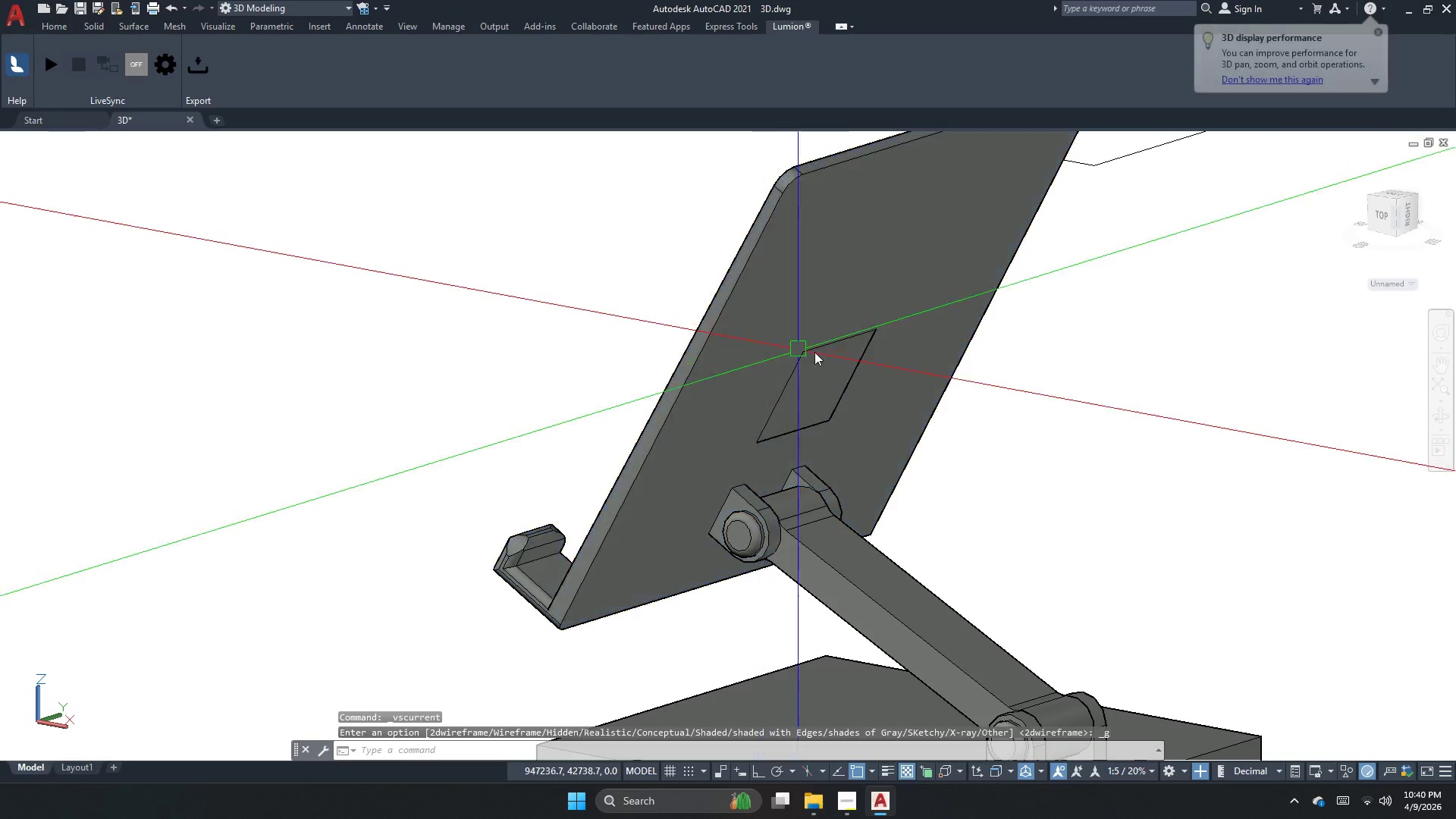 
left_click([862, 312])
 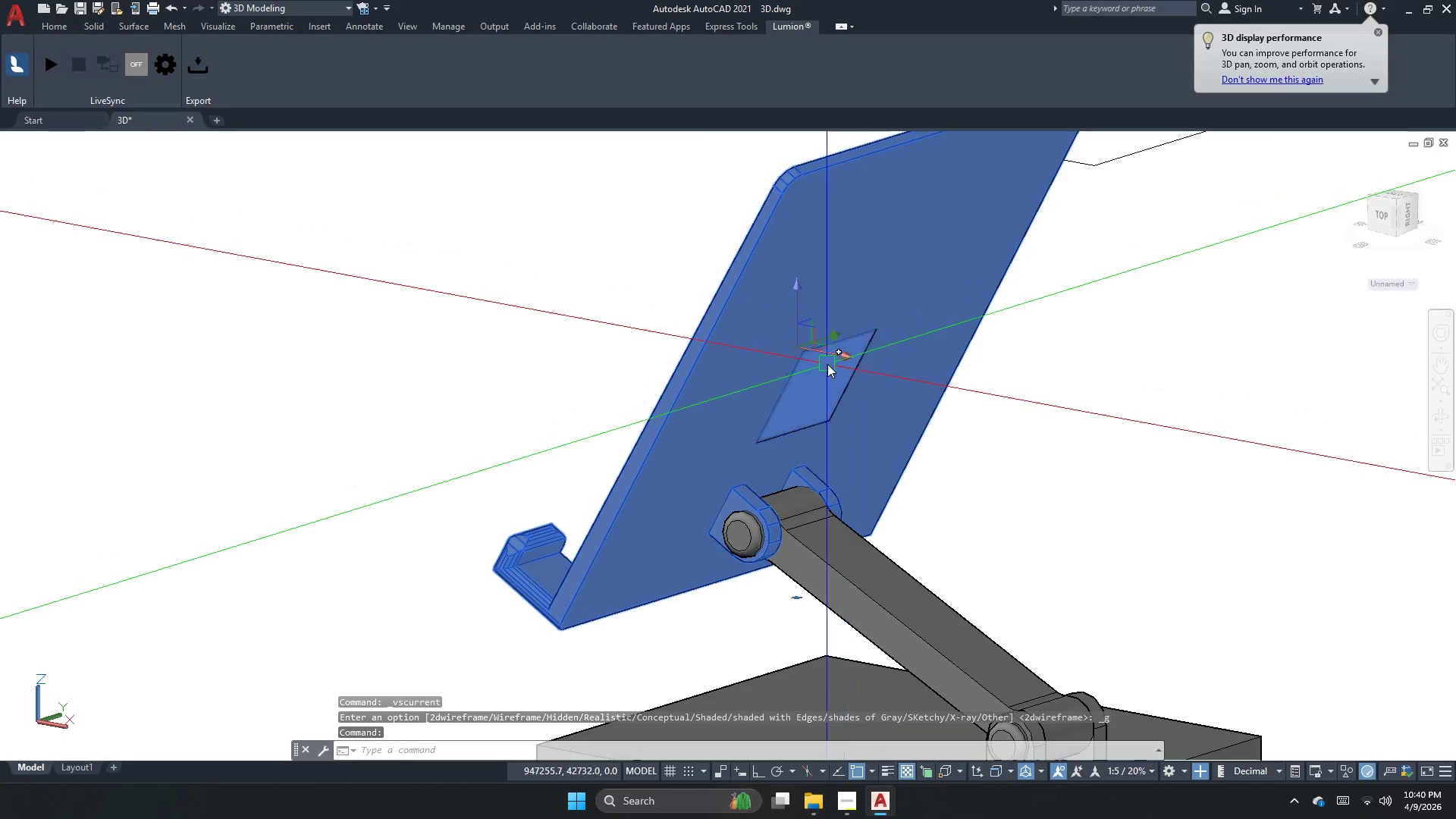 
key(Escape)
 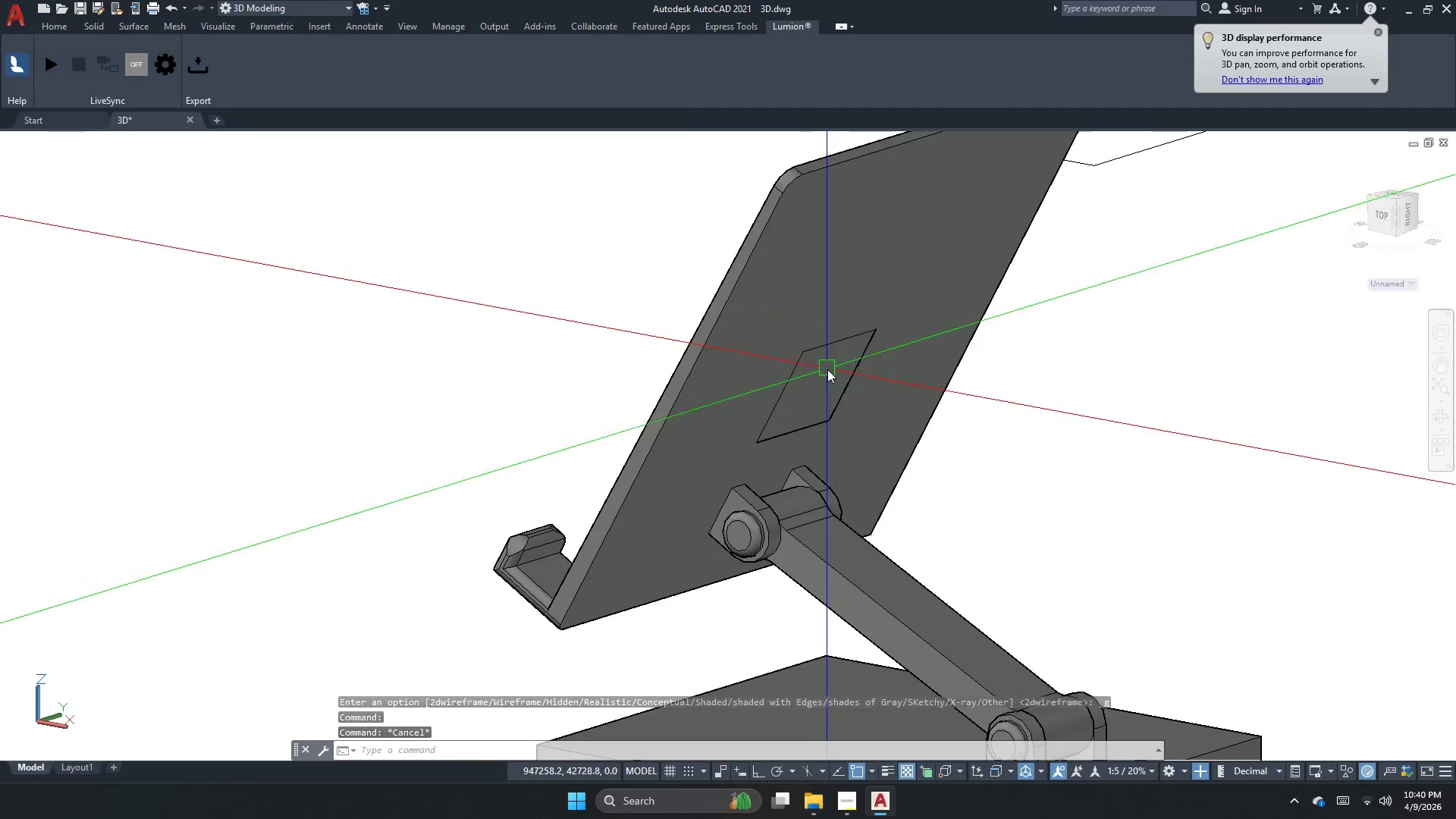 
left_click_drag(start_coordinate=[824, 393], to_coordinate=[822, 415])
 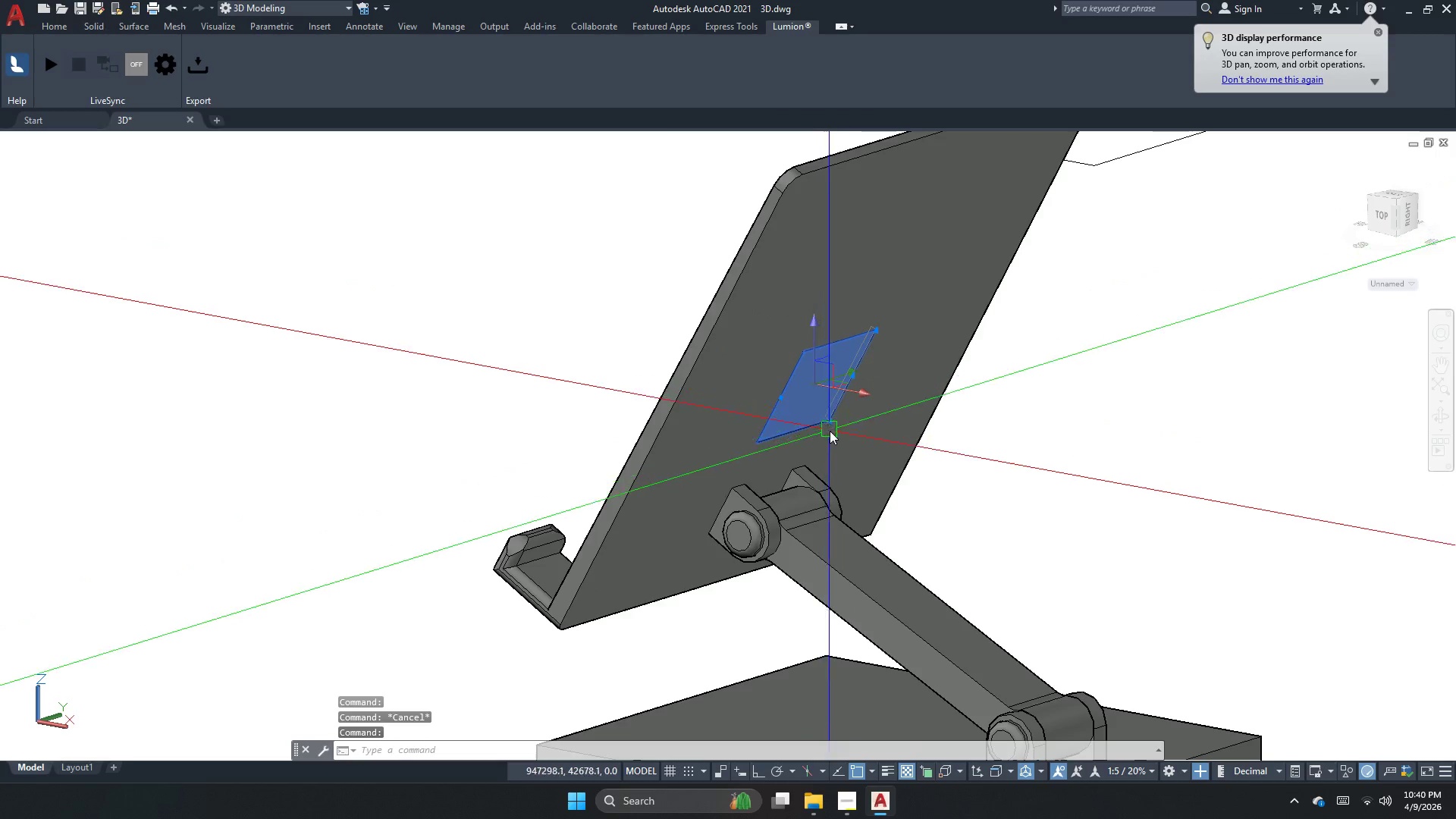 
key(Escape)
 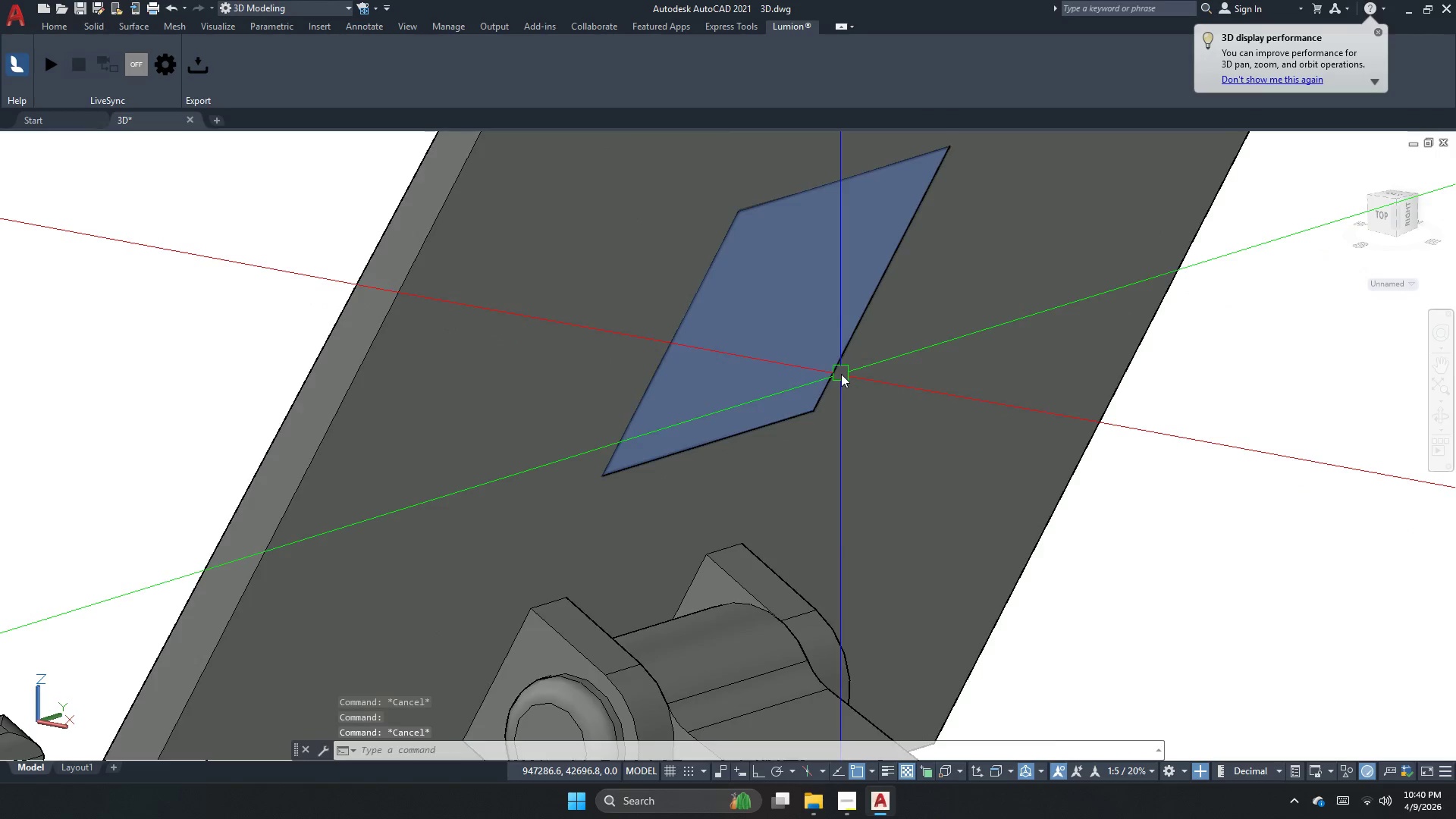 
scroll: coordinate [843, 408], scroll_direction: up, amount: 3.0
 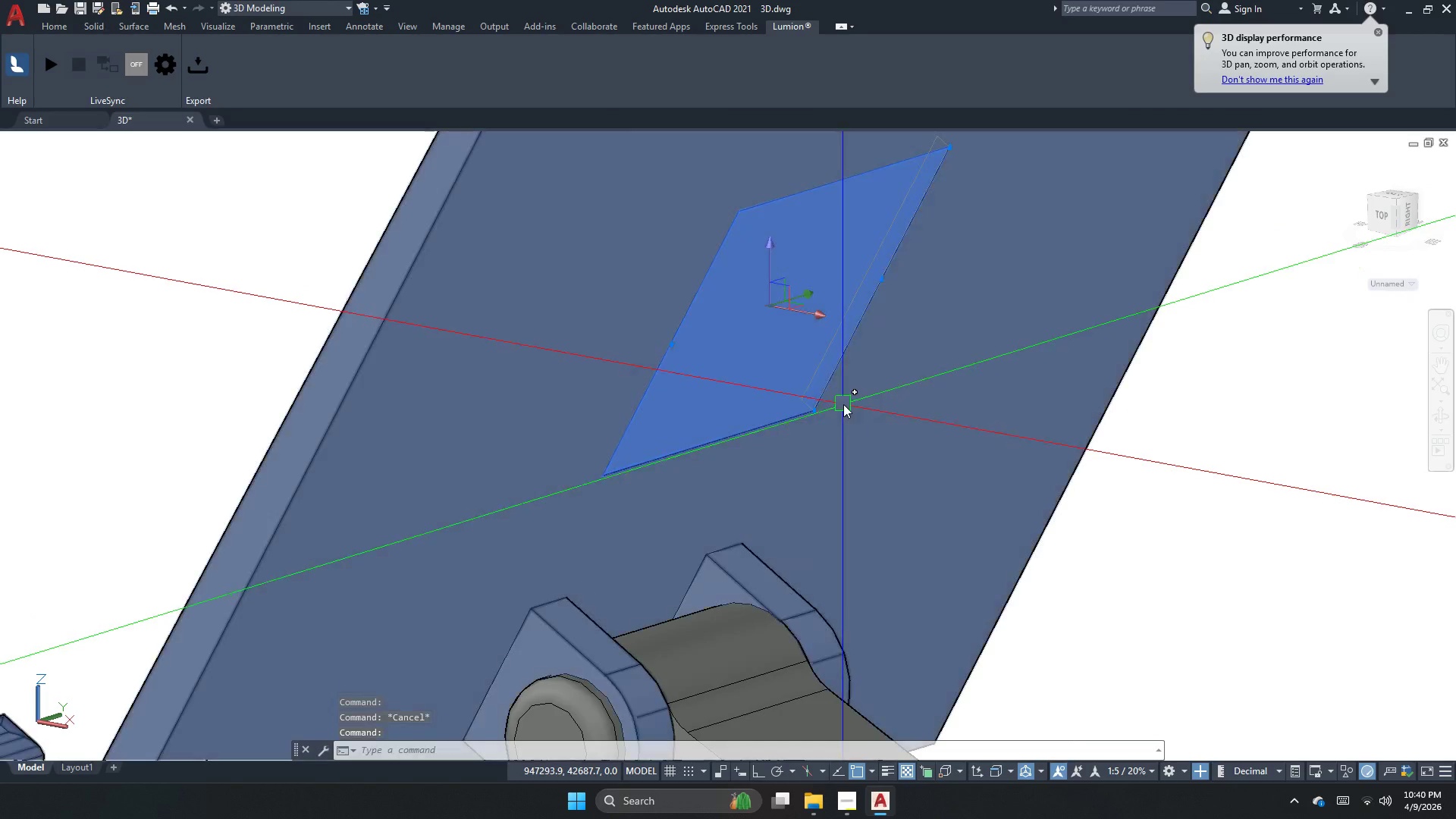 
scroll: coordinate [841, 370], scroll_direction: down, amount: 3.0
 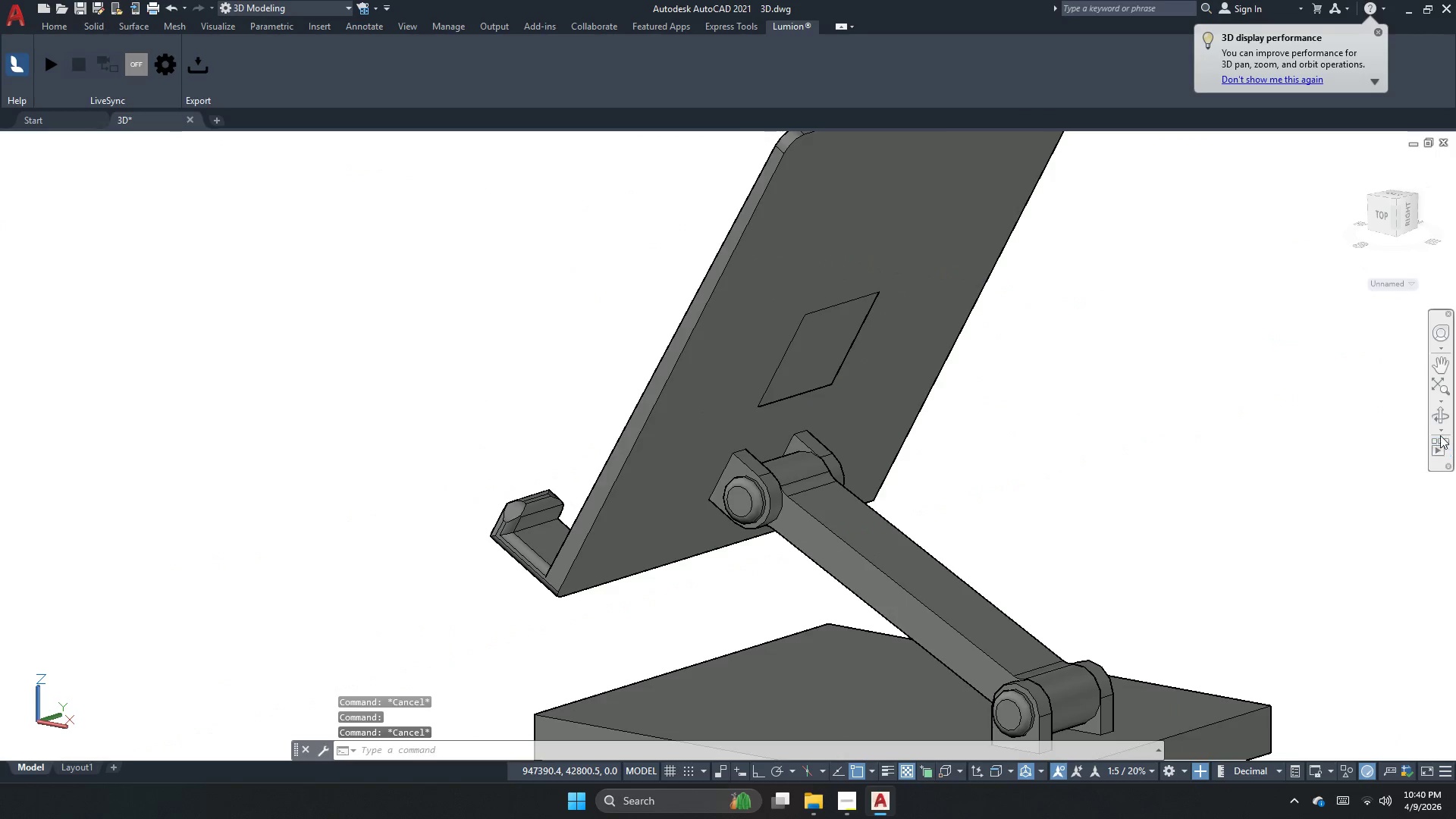 
left_click([1441, 422])
 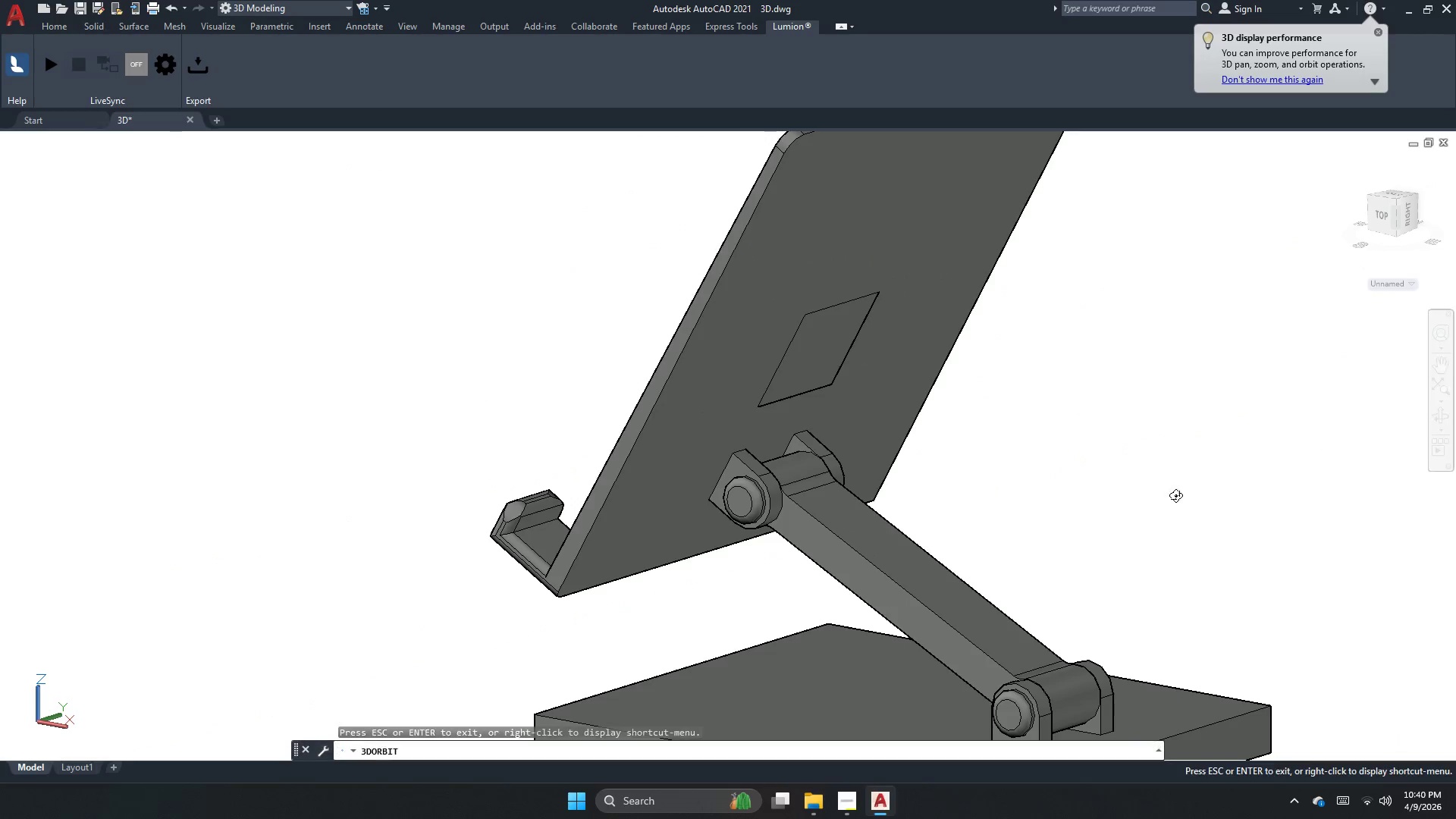 
left_click_drag(start_coordinate=[987, 542], to_coordinate=[857, 461])
 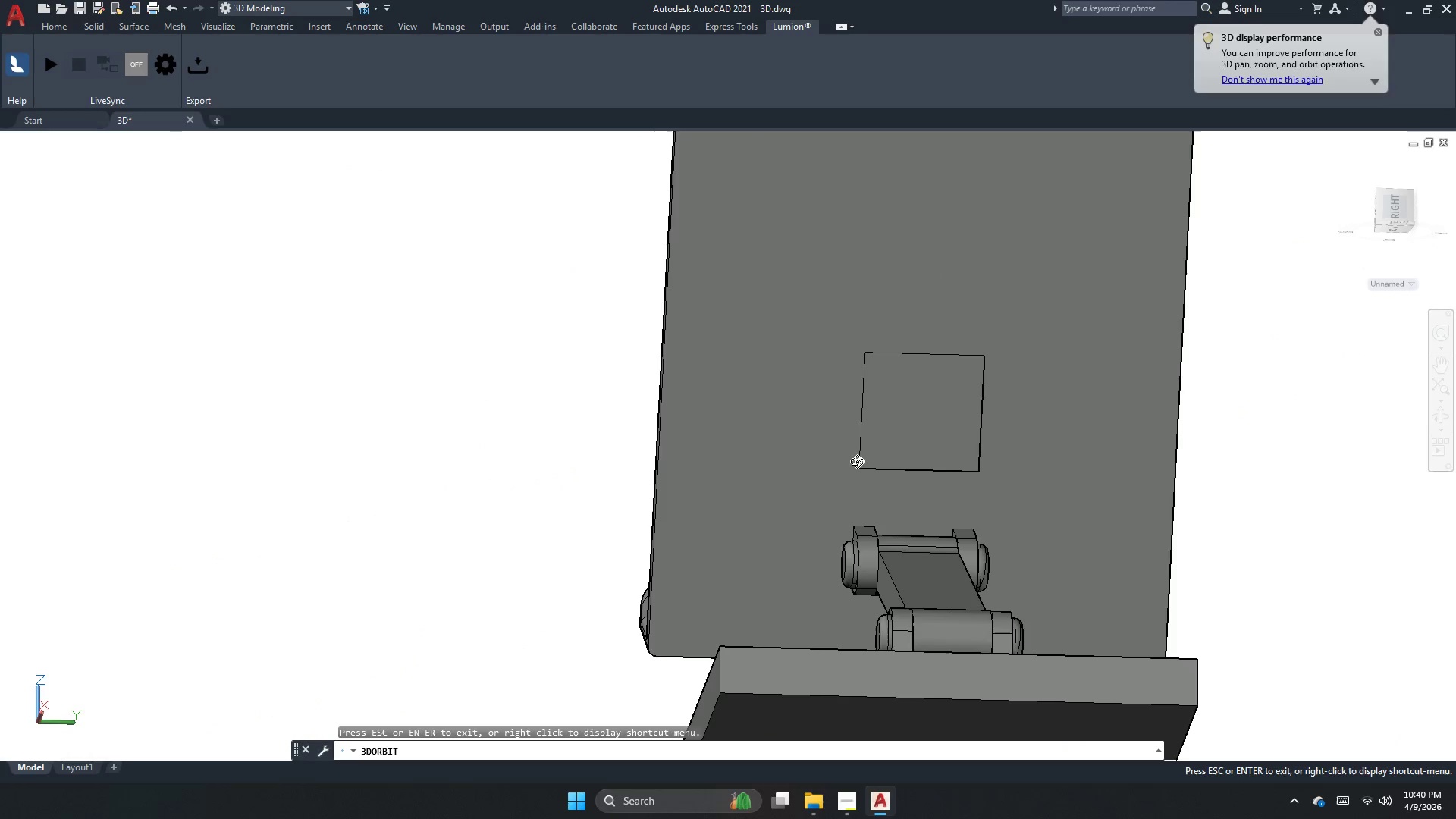 
left_click_drag(start_coordinate=[935, 482], to_coordinate=[929, 425])
 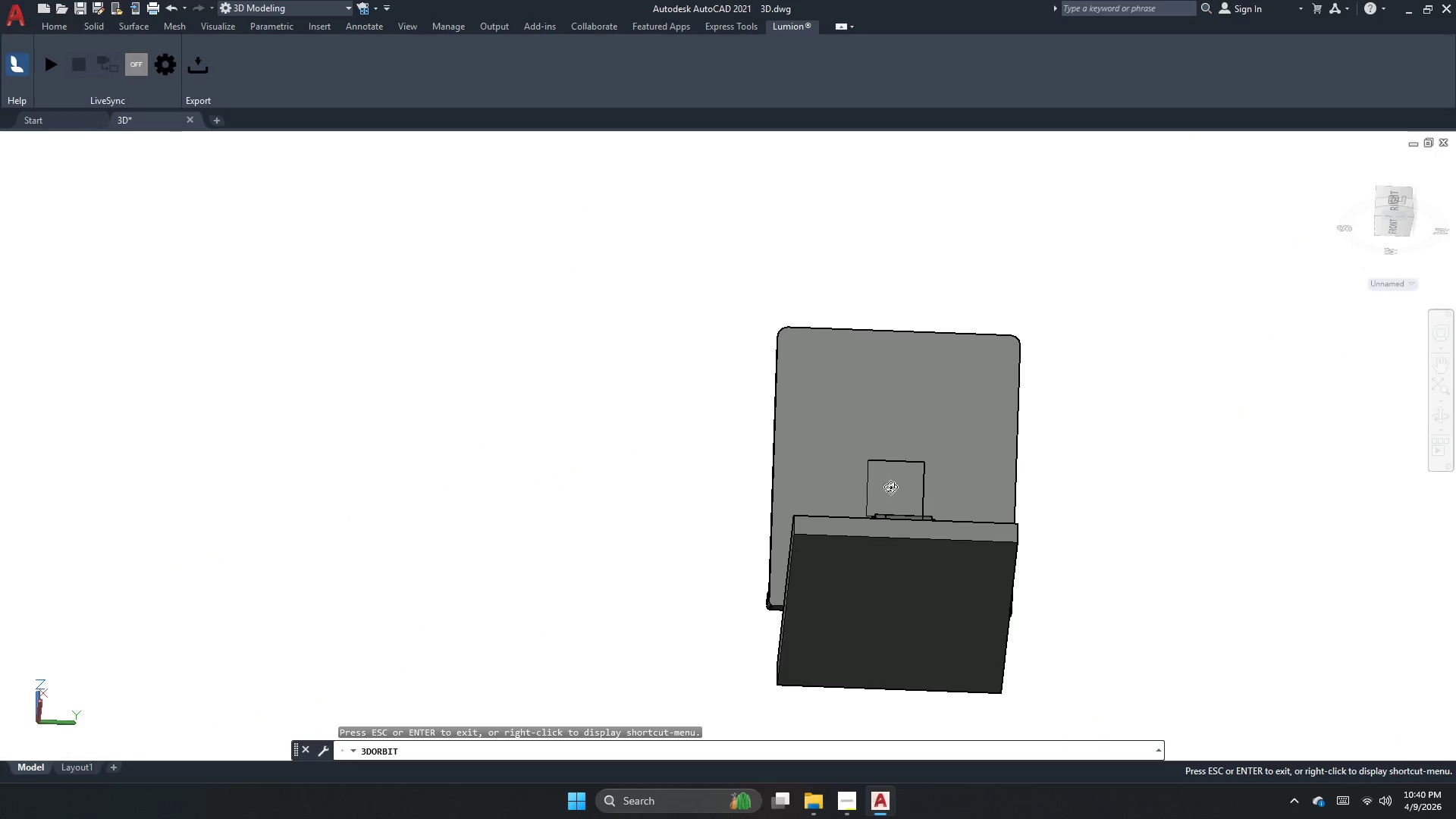 
scroll: coordinate [880, 504], scroll_direction: down, amount: 7.0
 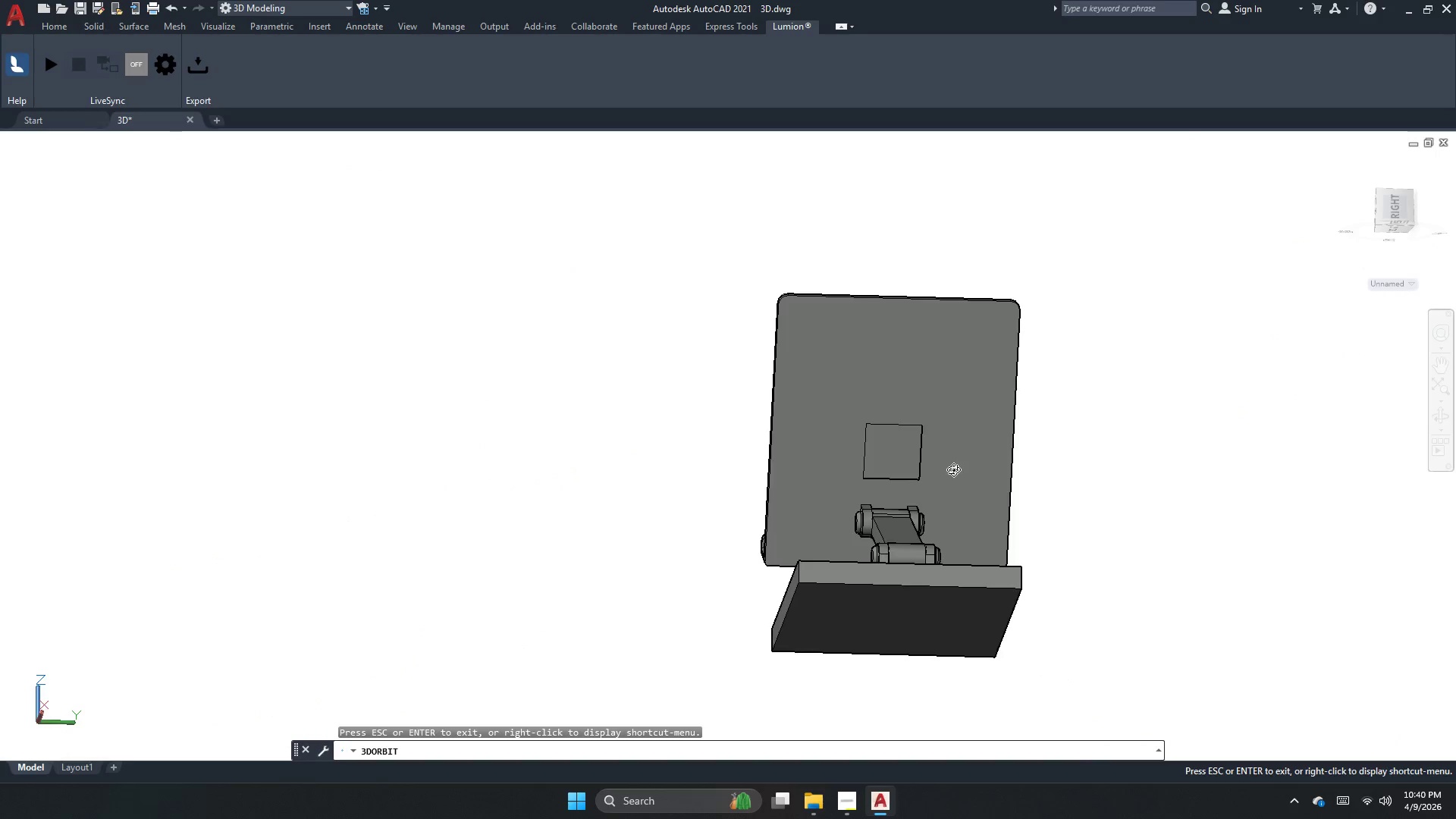 
left_click_drag(start_coordinate=[886, 494], to_coordinate=[1016, 539])
 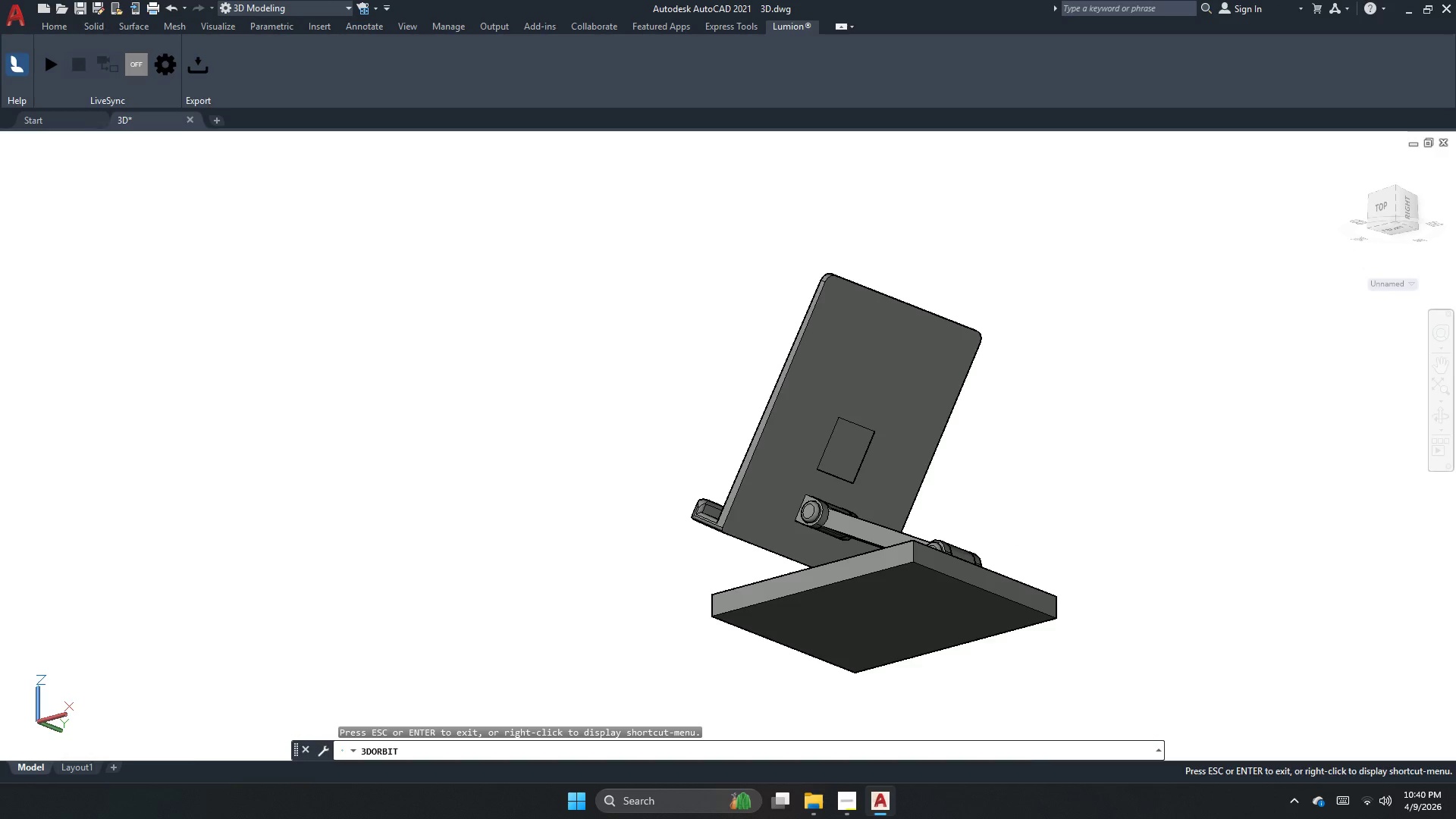 
key(Escape)
 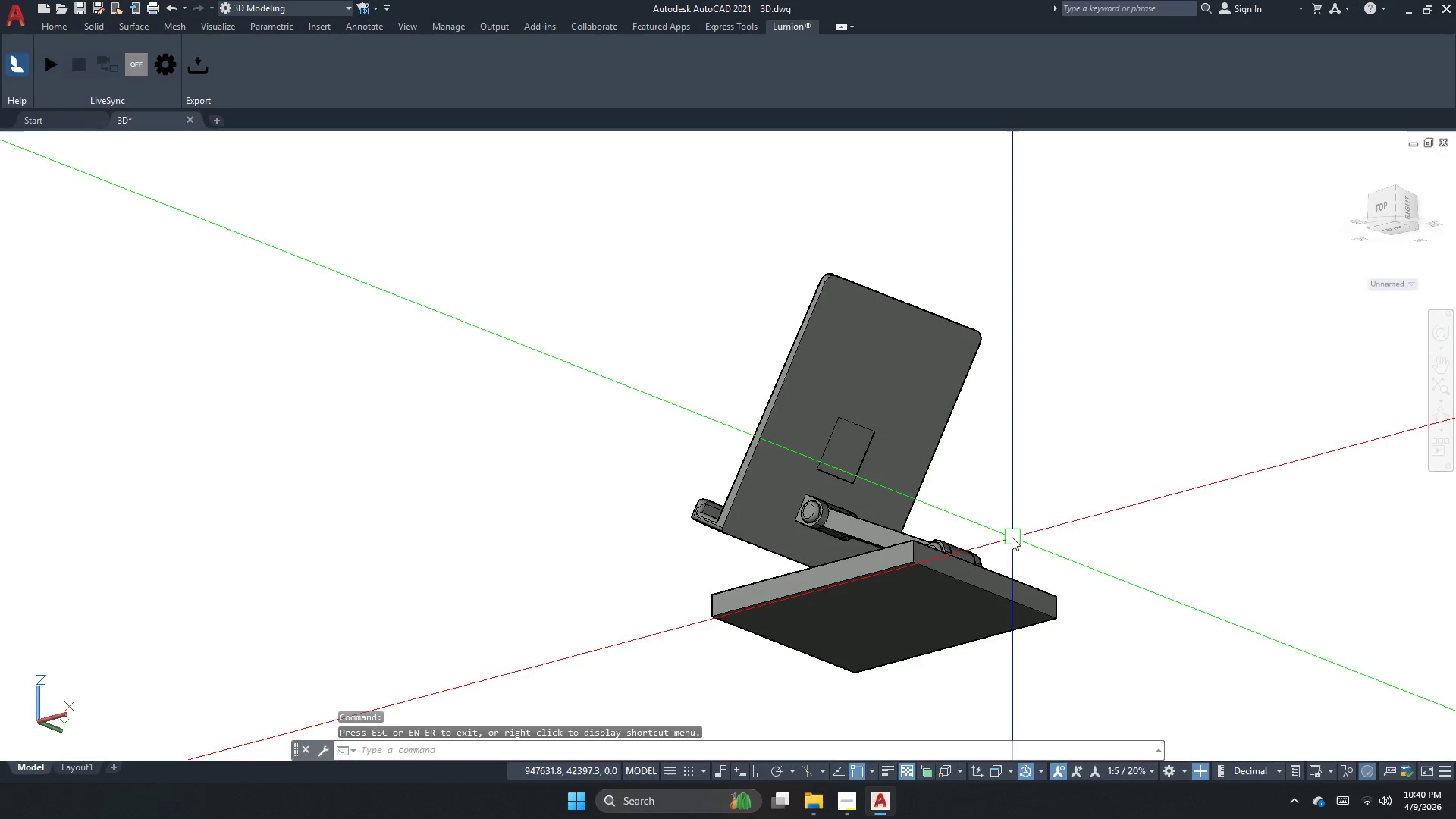 
key(Escape)
 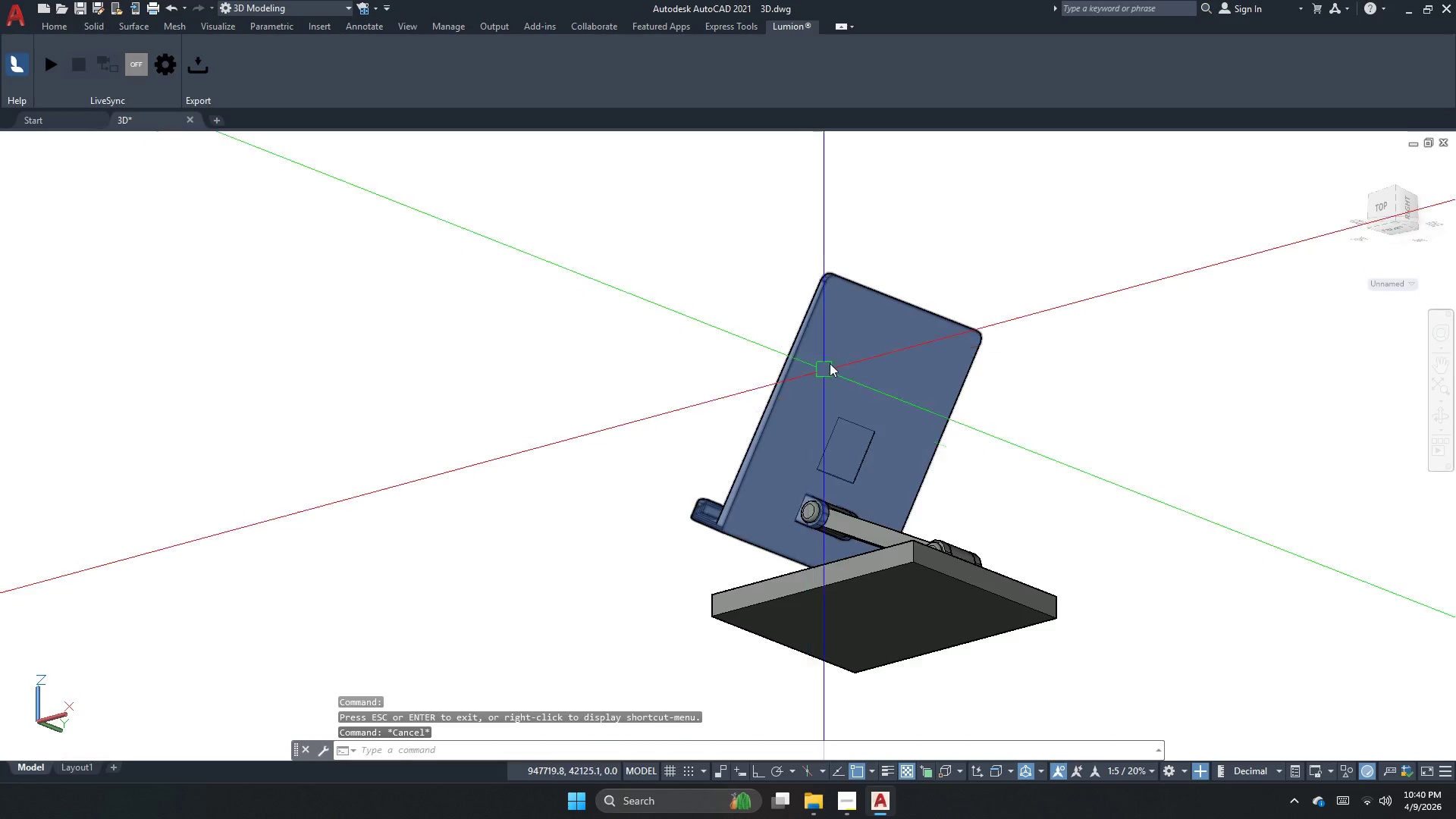 
scroll: coordinate [841, 344], scroll_direction: up, amount: 2.0
 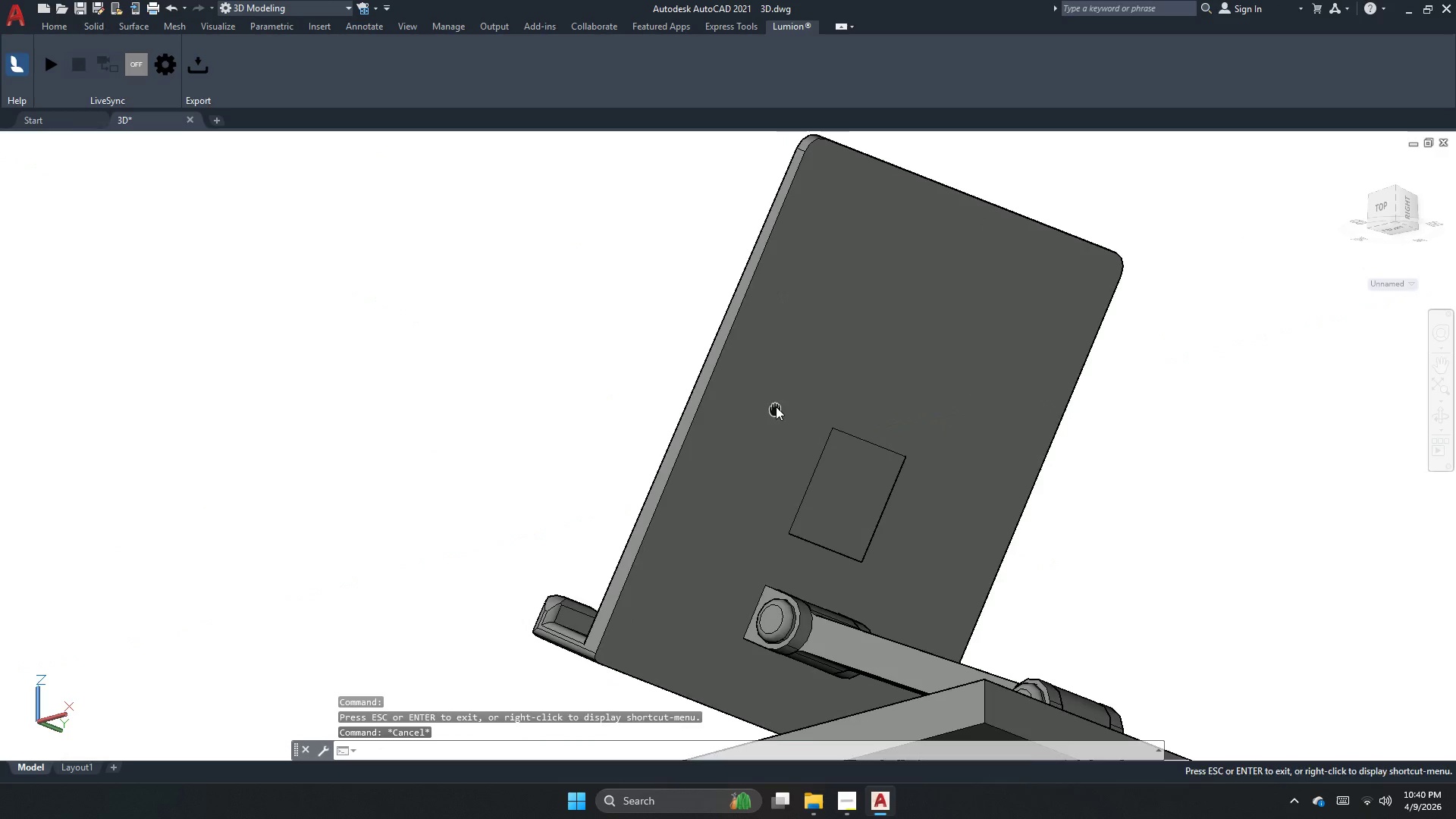 
key(Escape)
 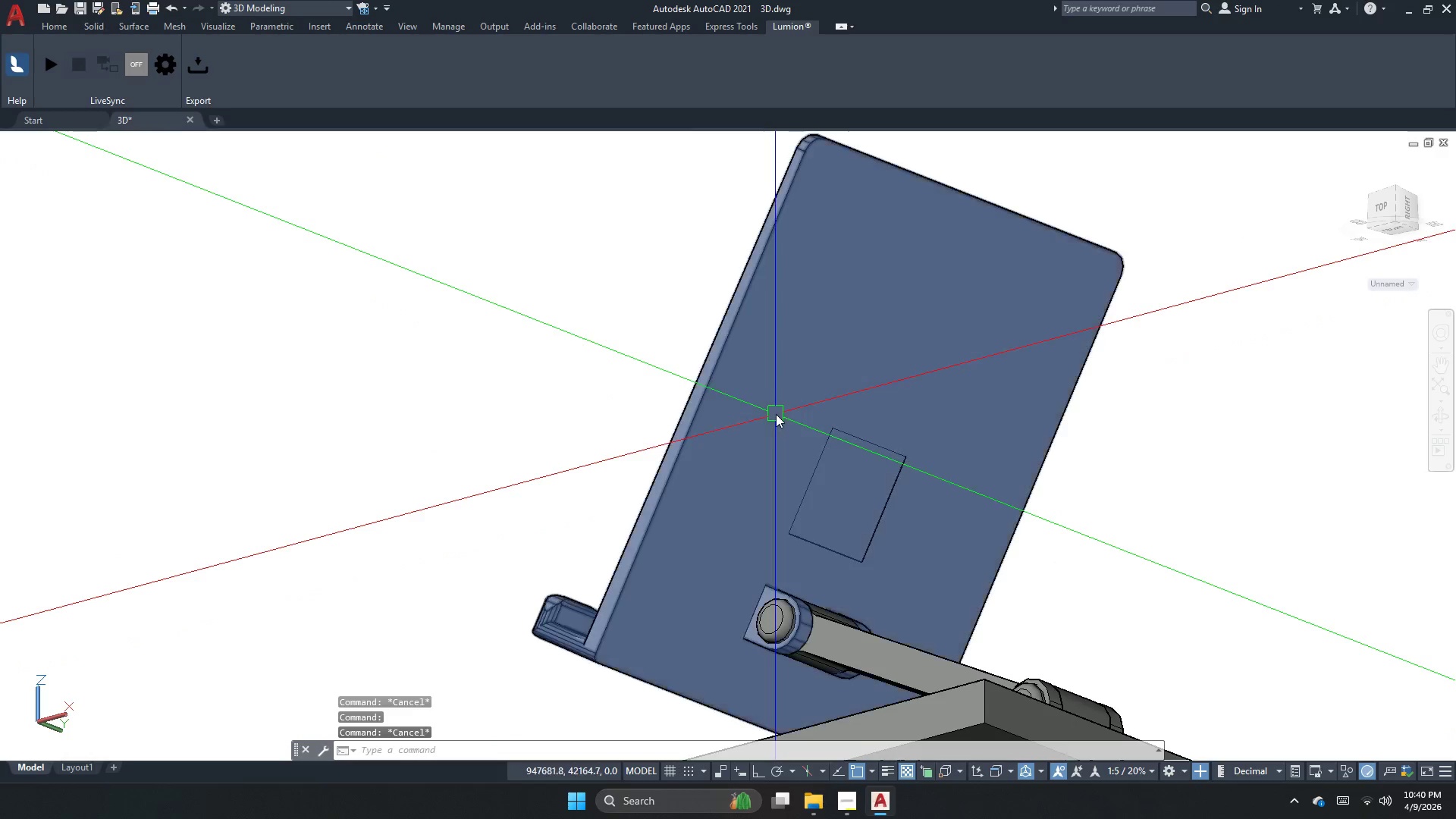 
key(Escape)
 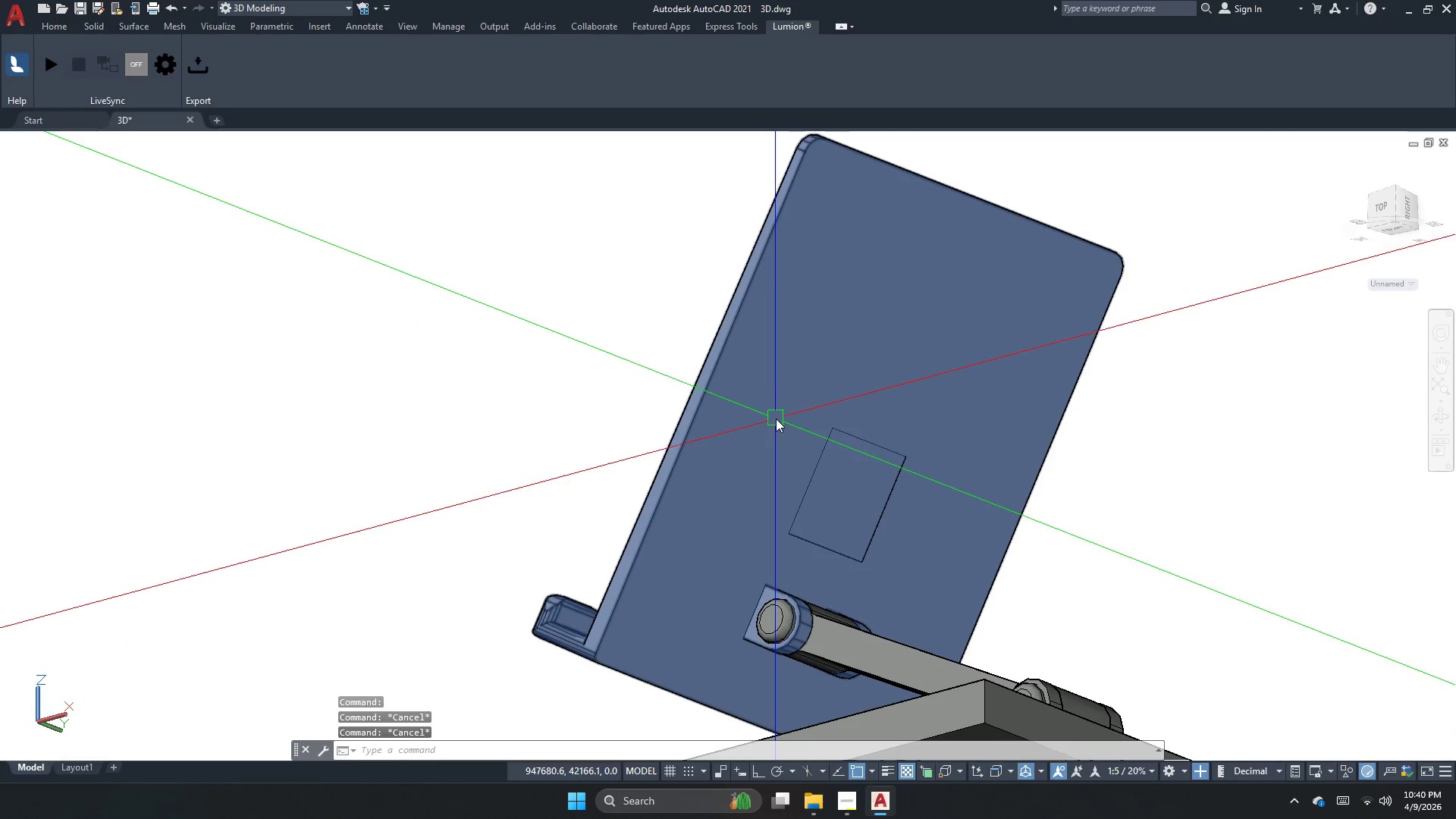 
key(Escape)
 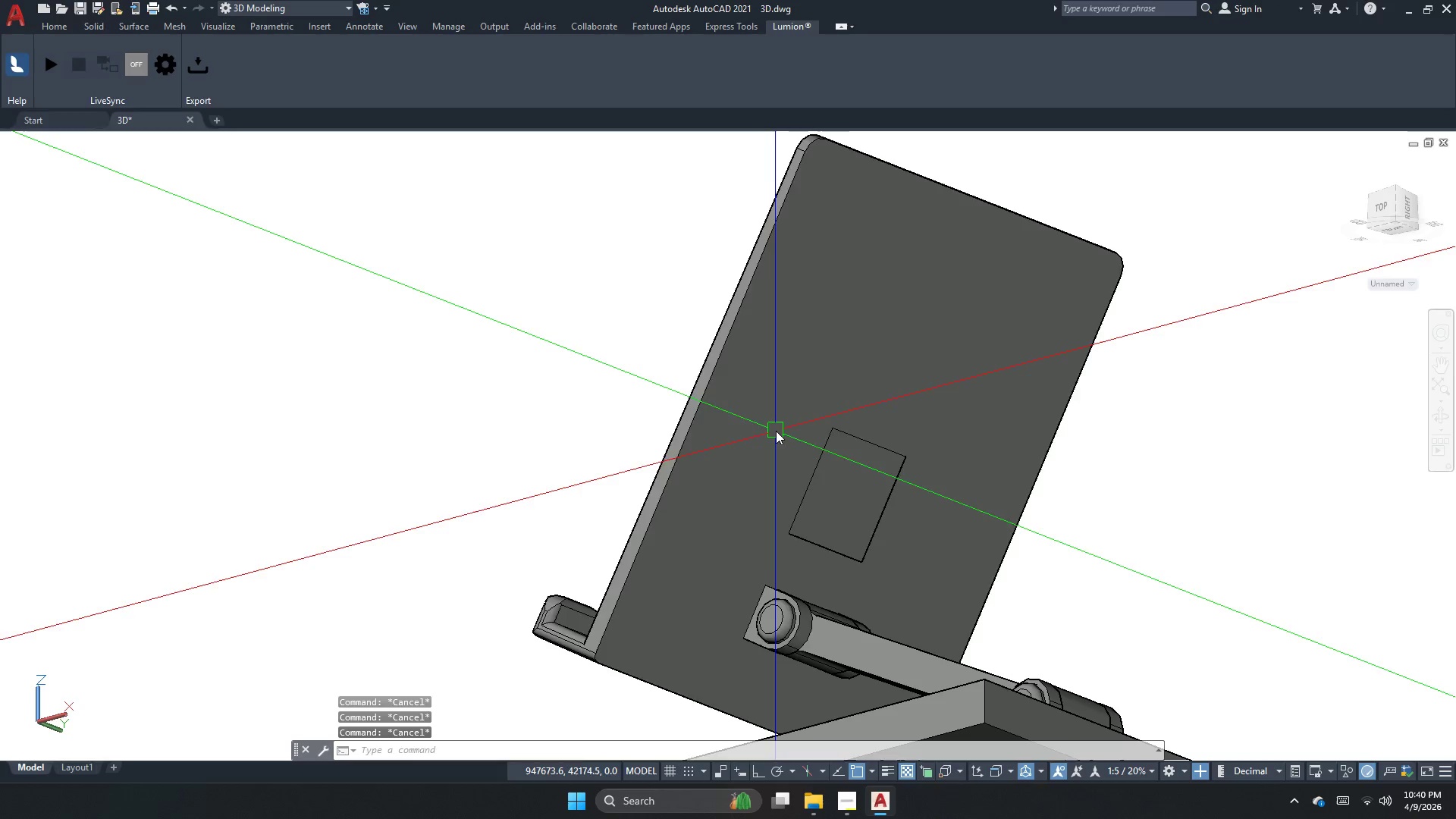 
type(pl )
 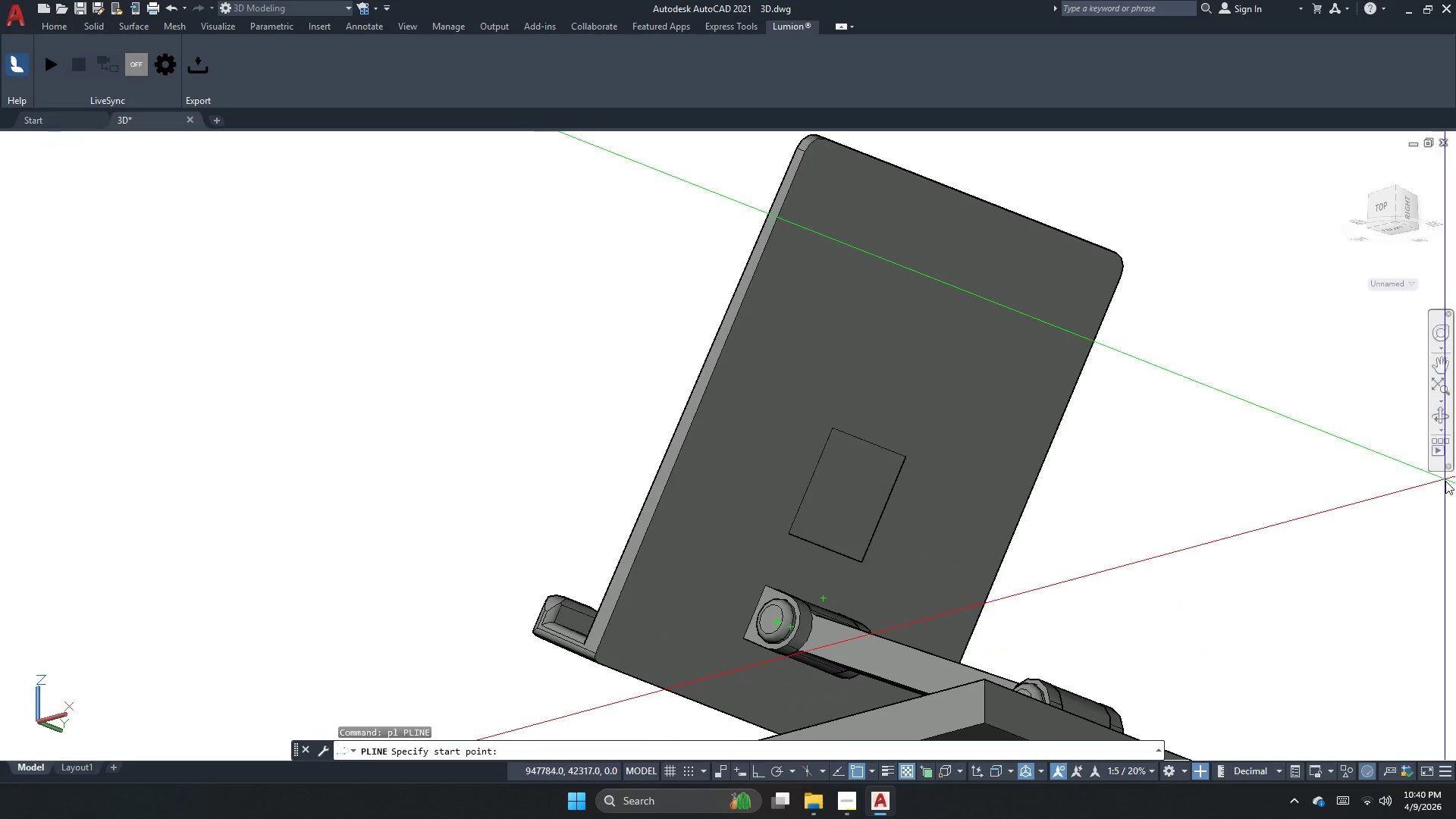 
left_click([1446, 413])
 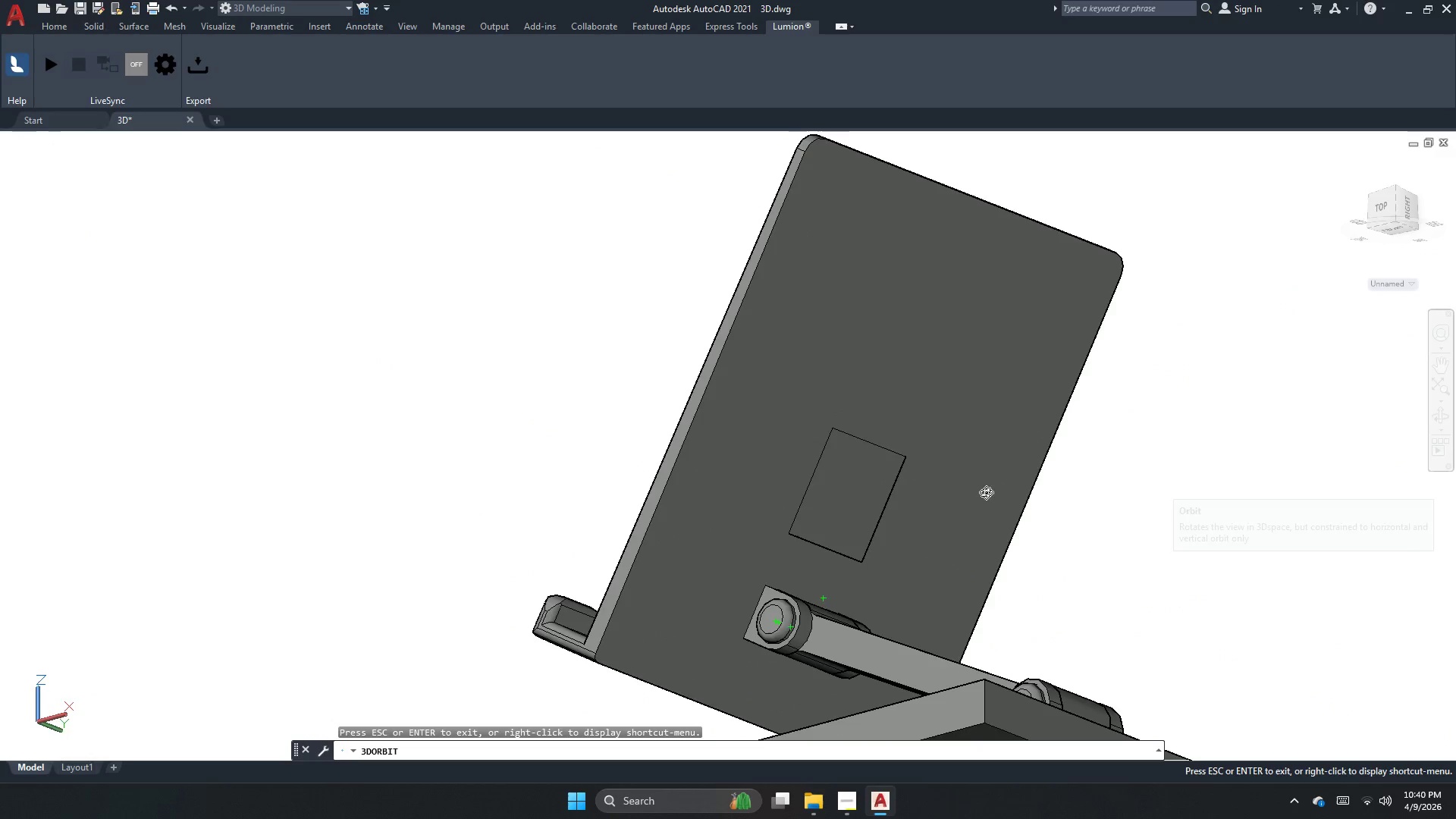 
left_click_drag(start_coordinate=[977, 512], to_coordinate=[958, 566])
 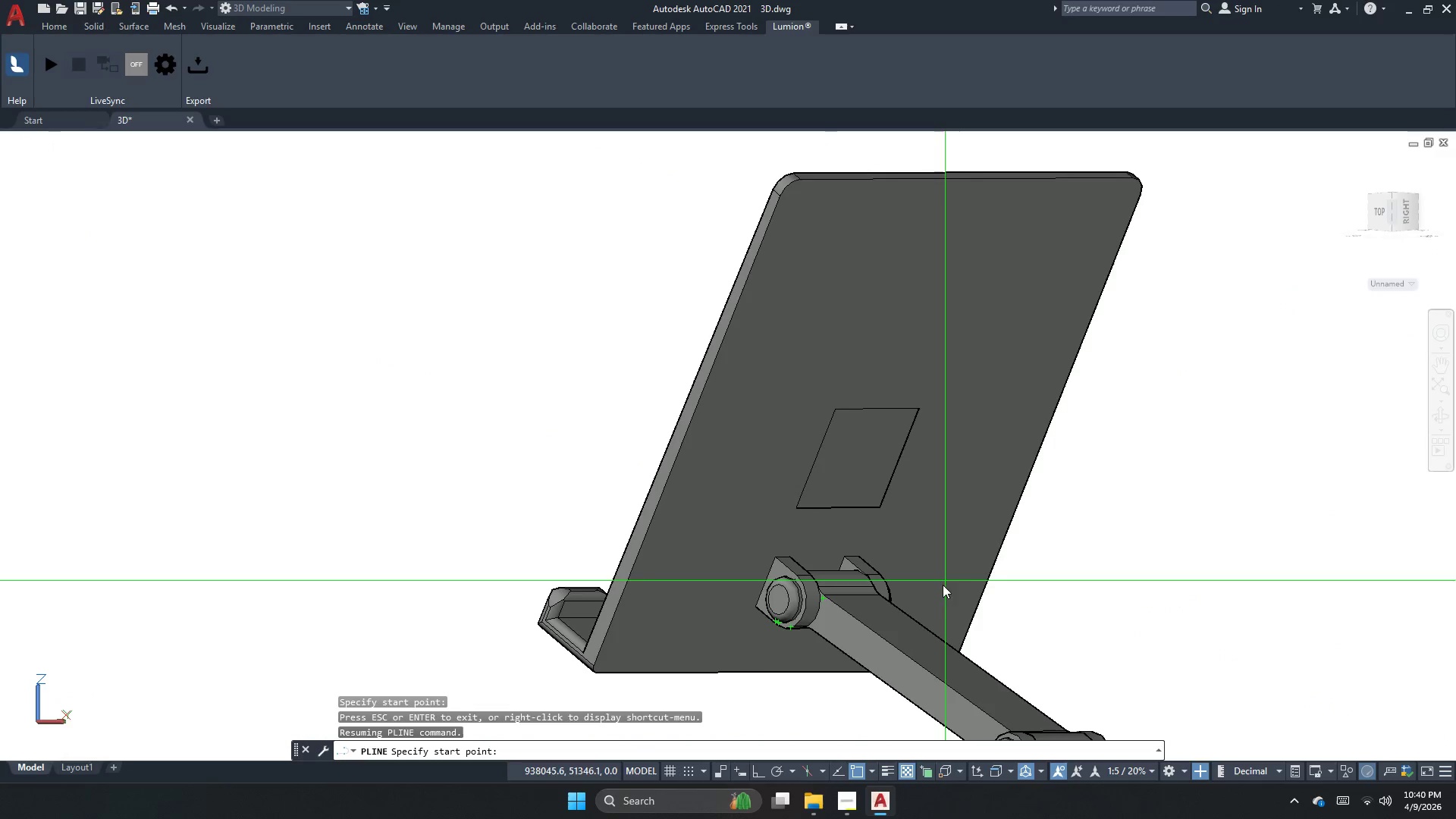 
key(Escape)
 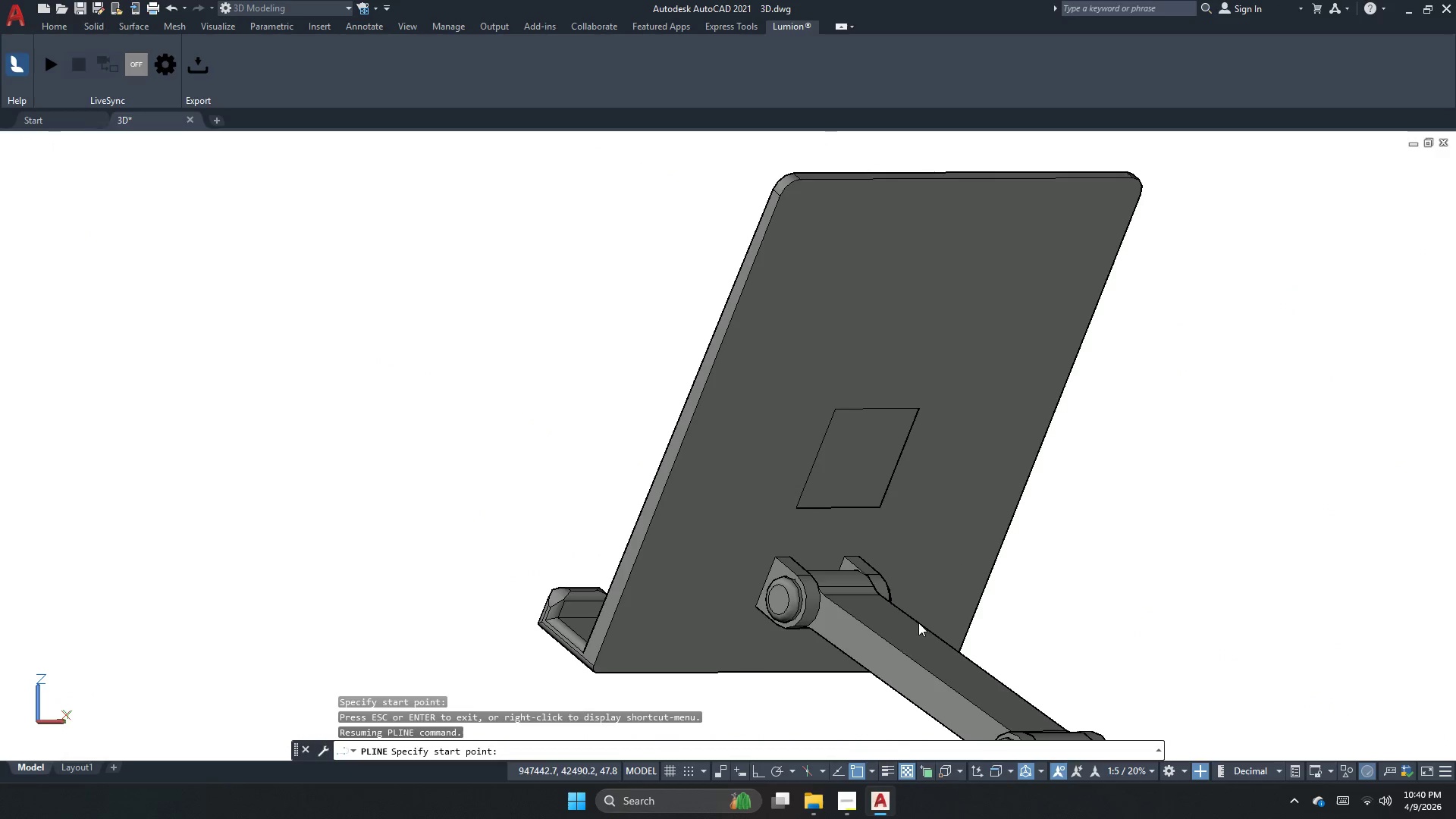 
key(Escape)
 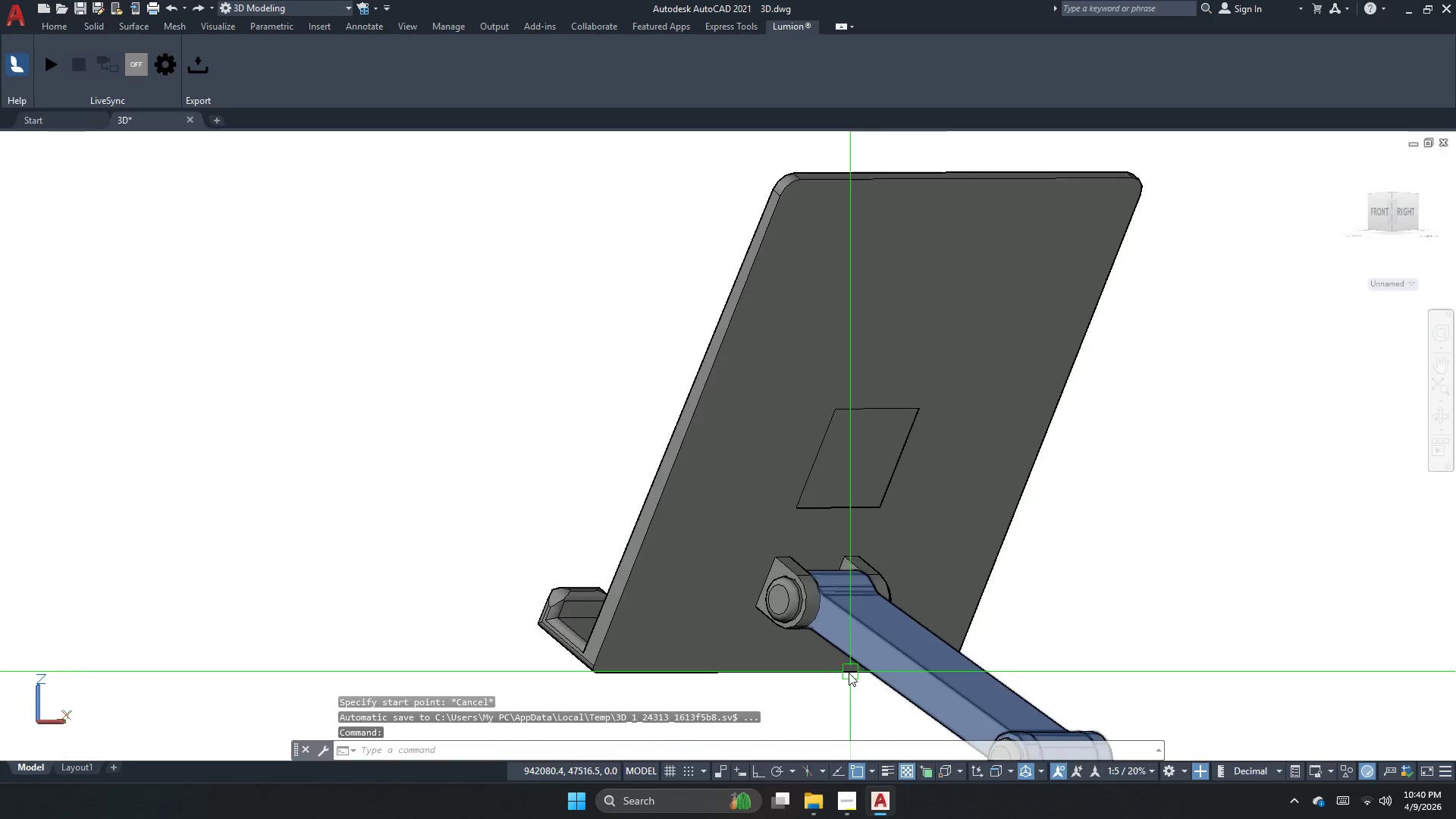 
key(L)
 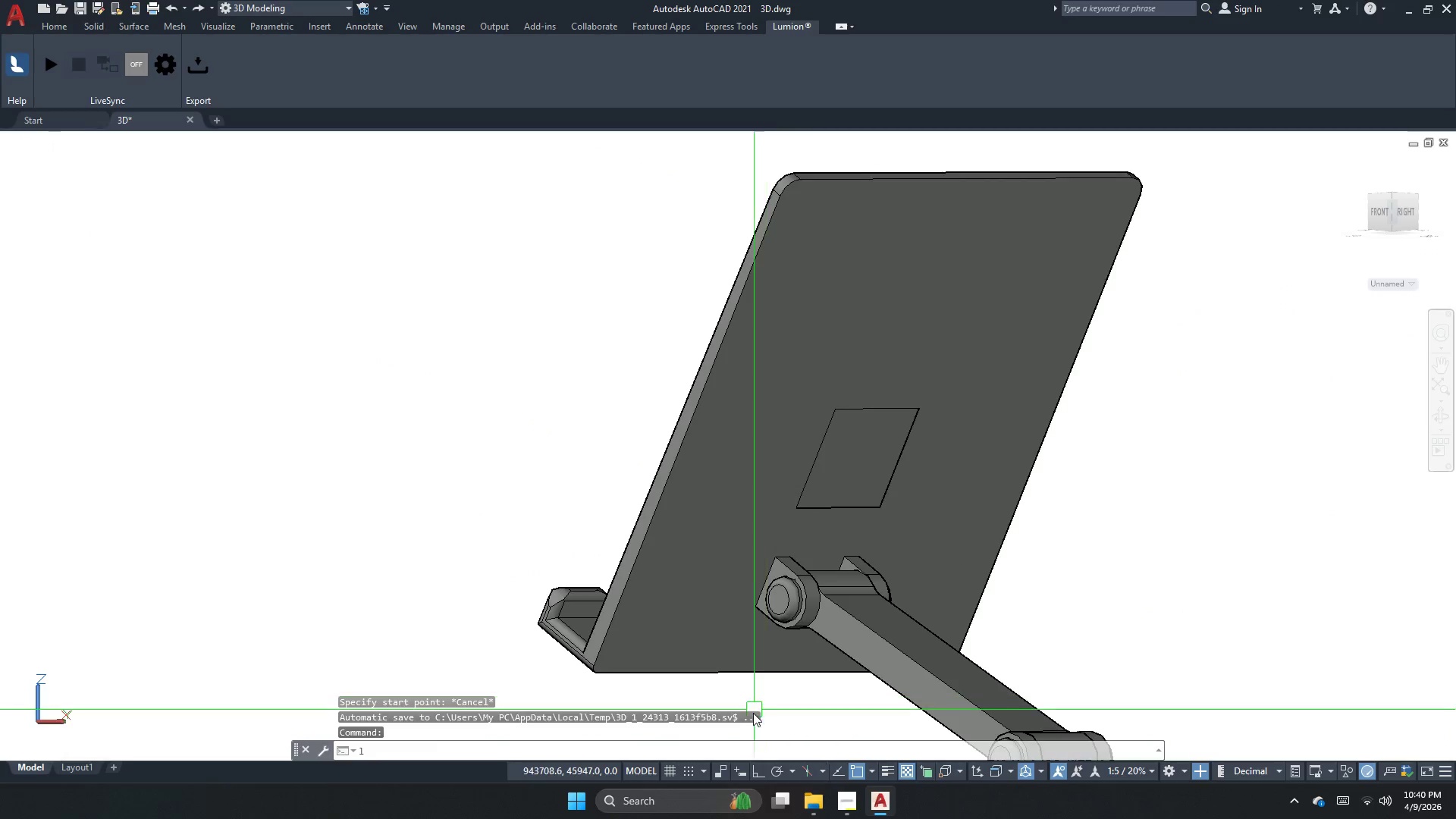 
key(Space)
 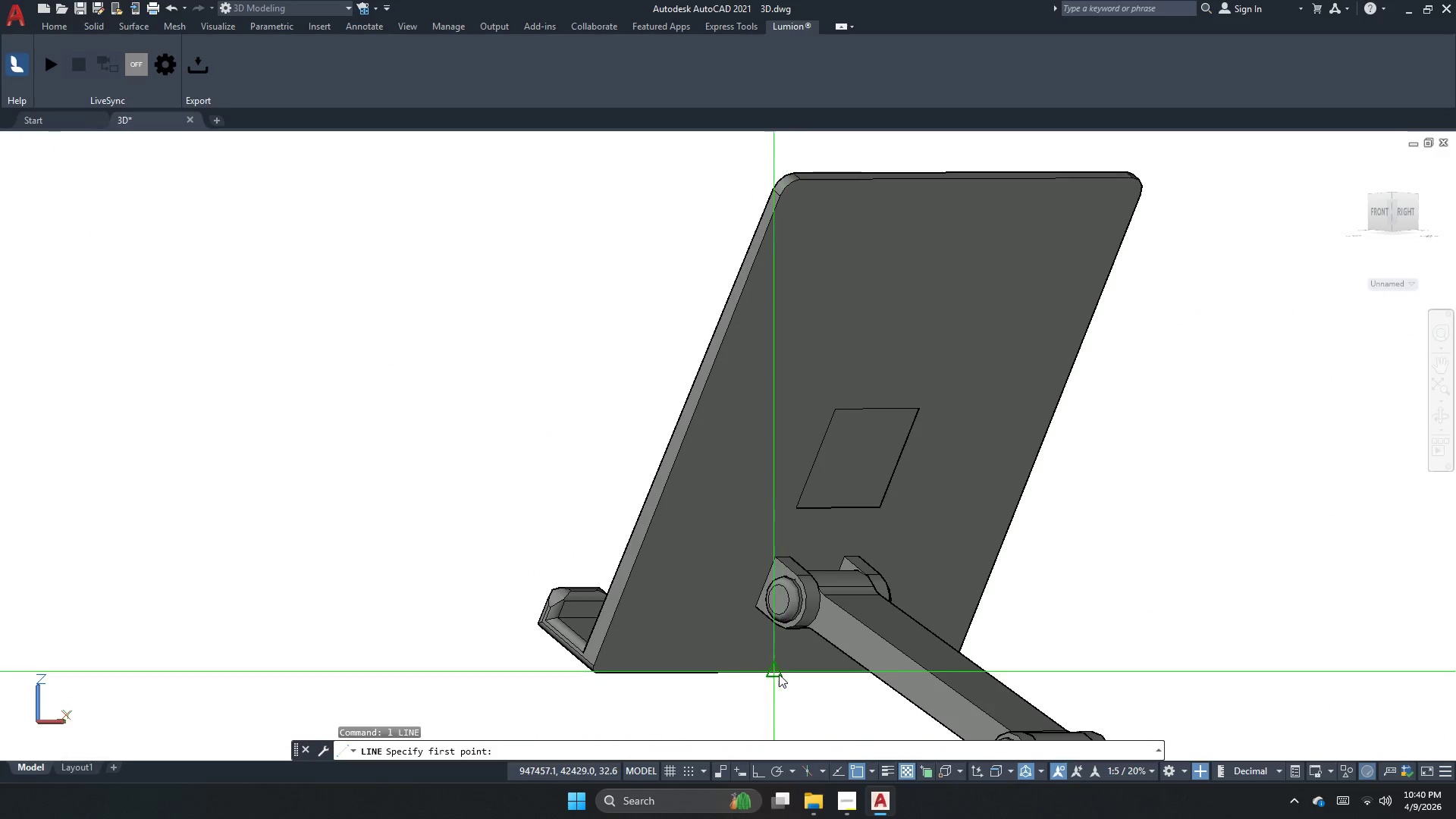 
left_click_drag(start_coordinate=[777, 671], to_coordinate=[774, 661])
 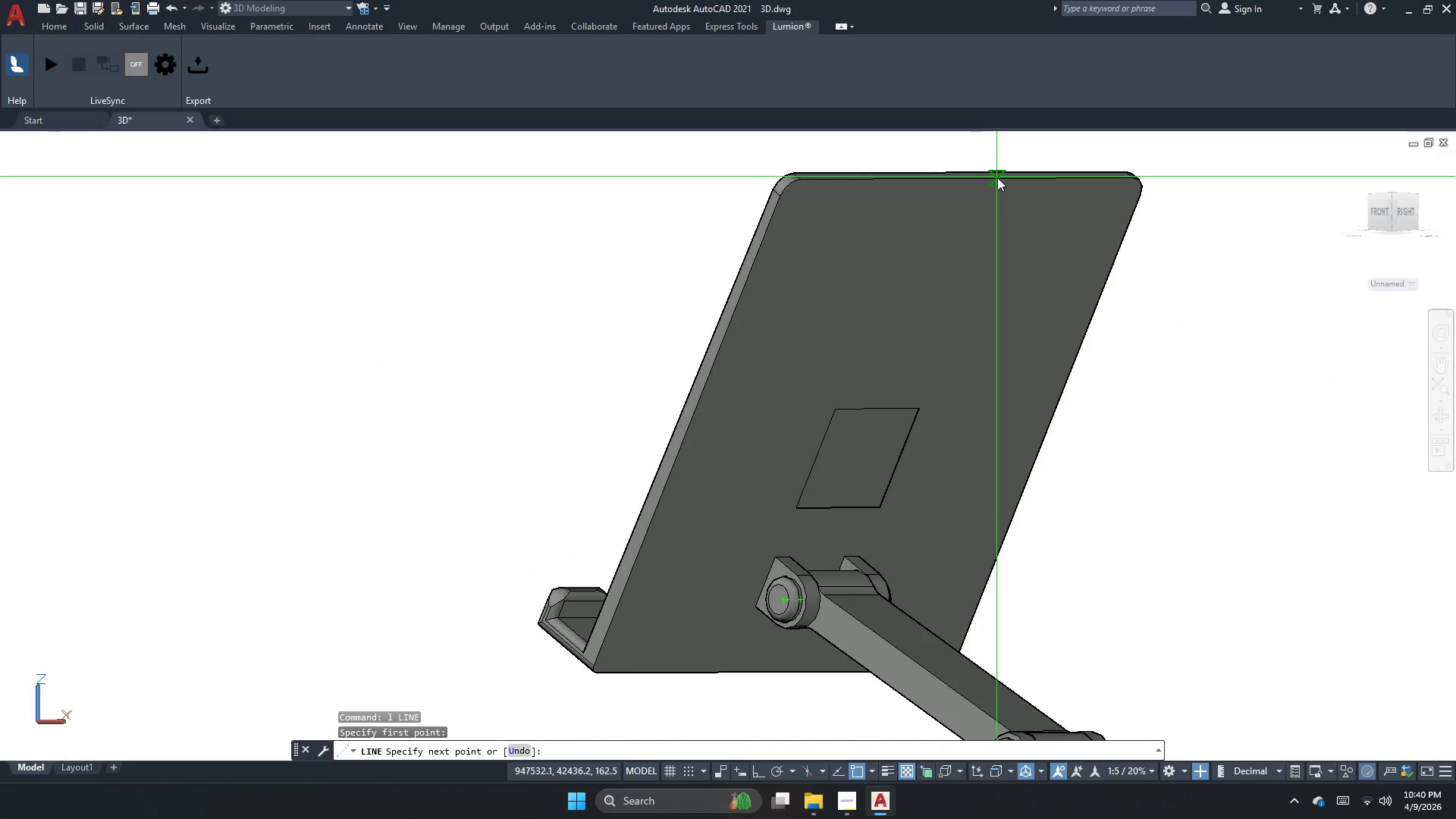 
left_click([974, 177])
 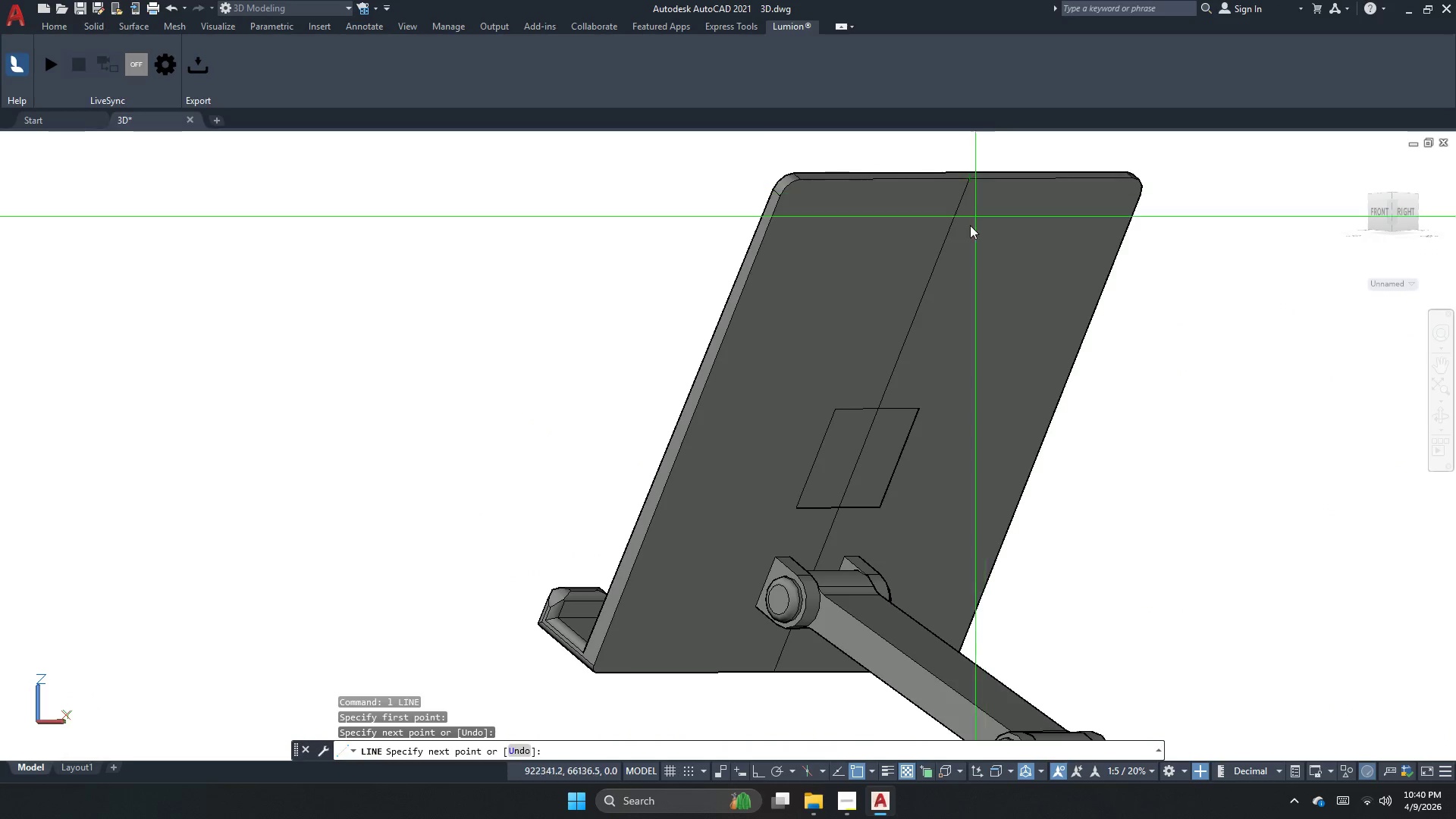 
key(Escape)
key(Escape)
key(Escape)
type(po )
 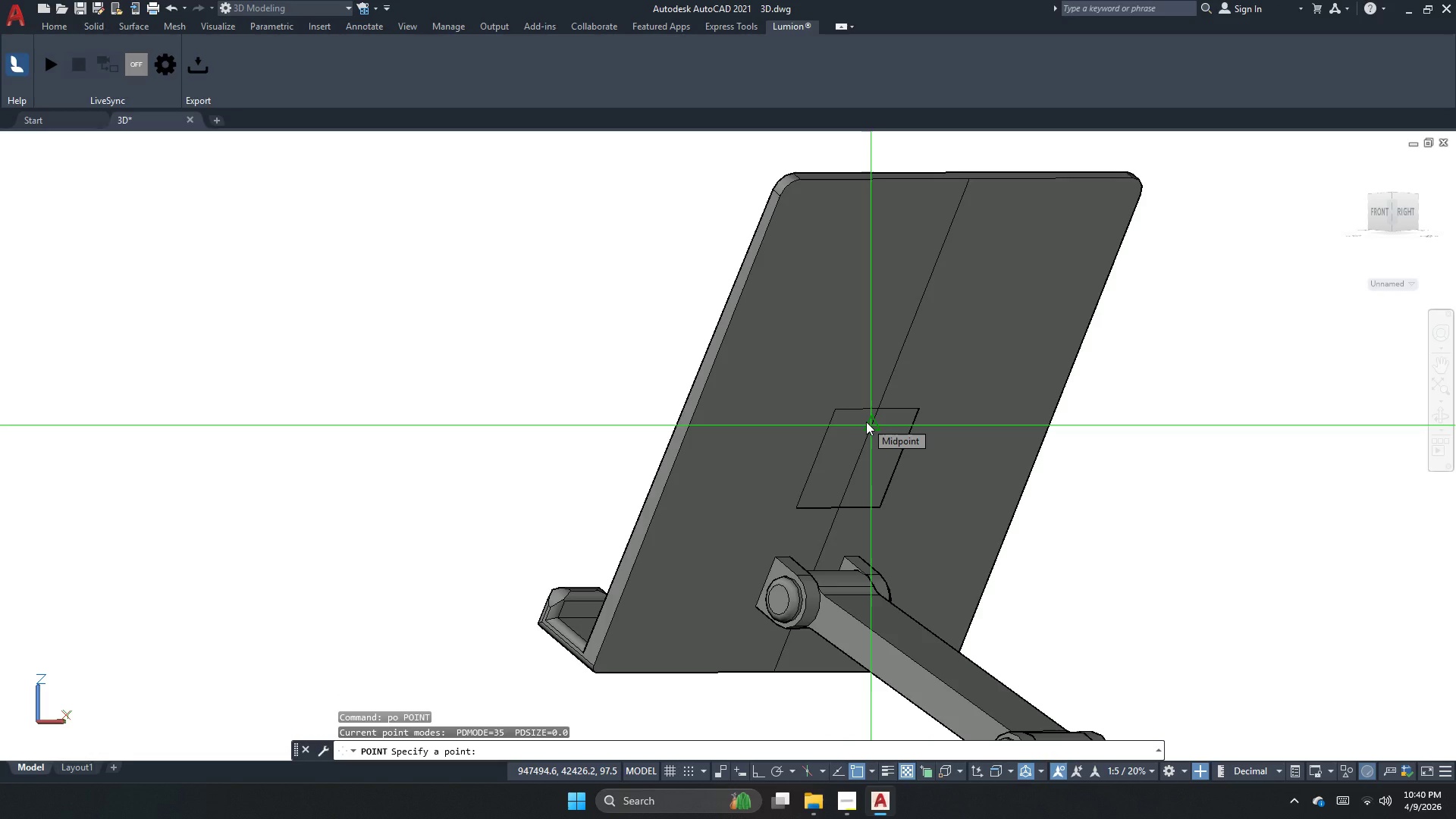 
wait(5.25)
 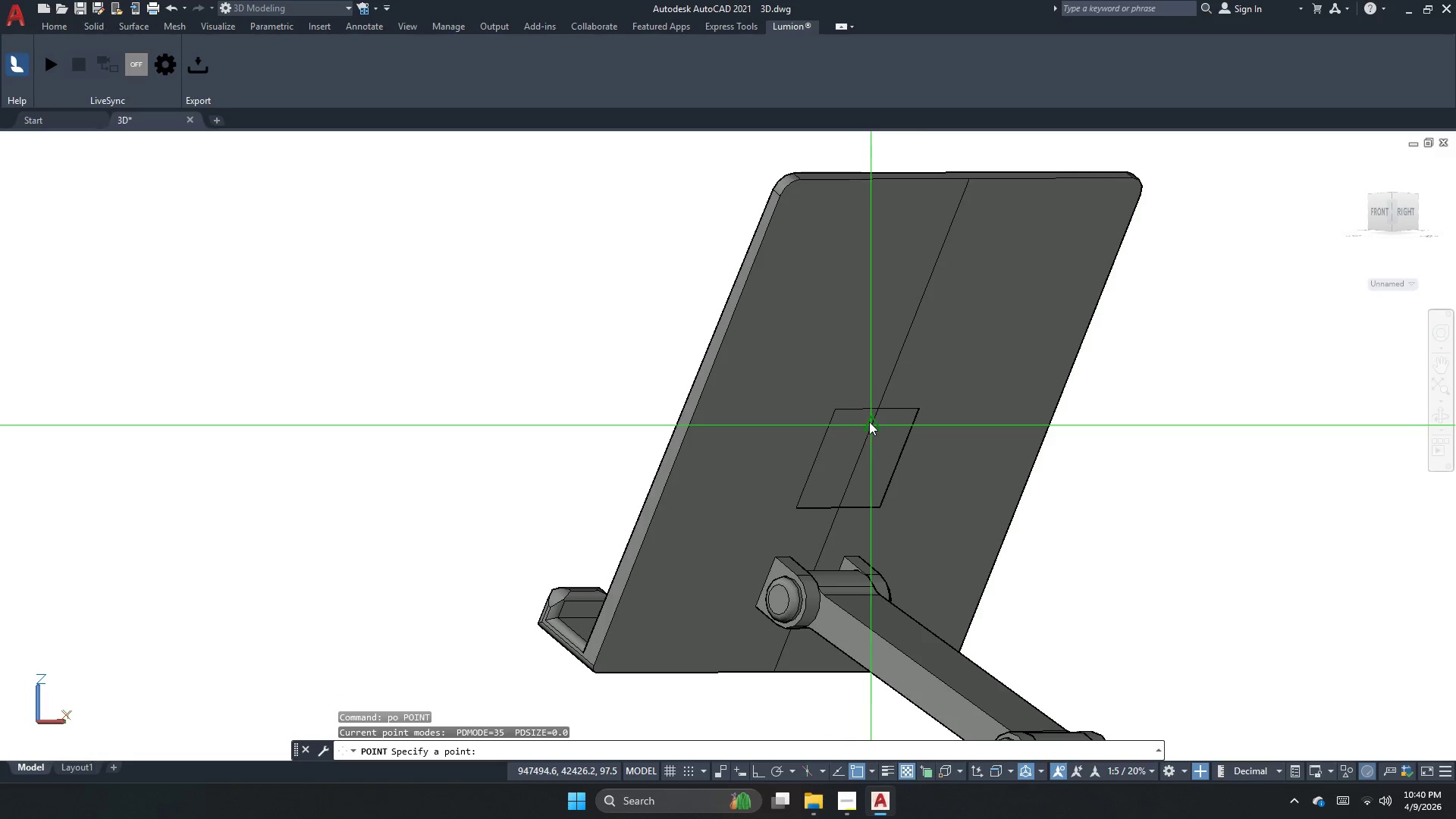 
left_click([866, 422])
 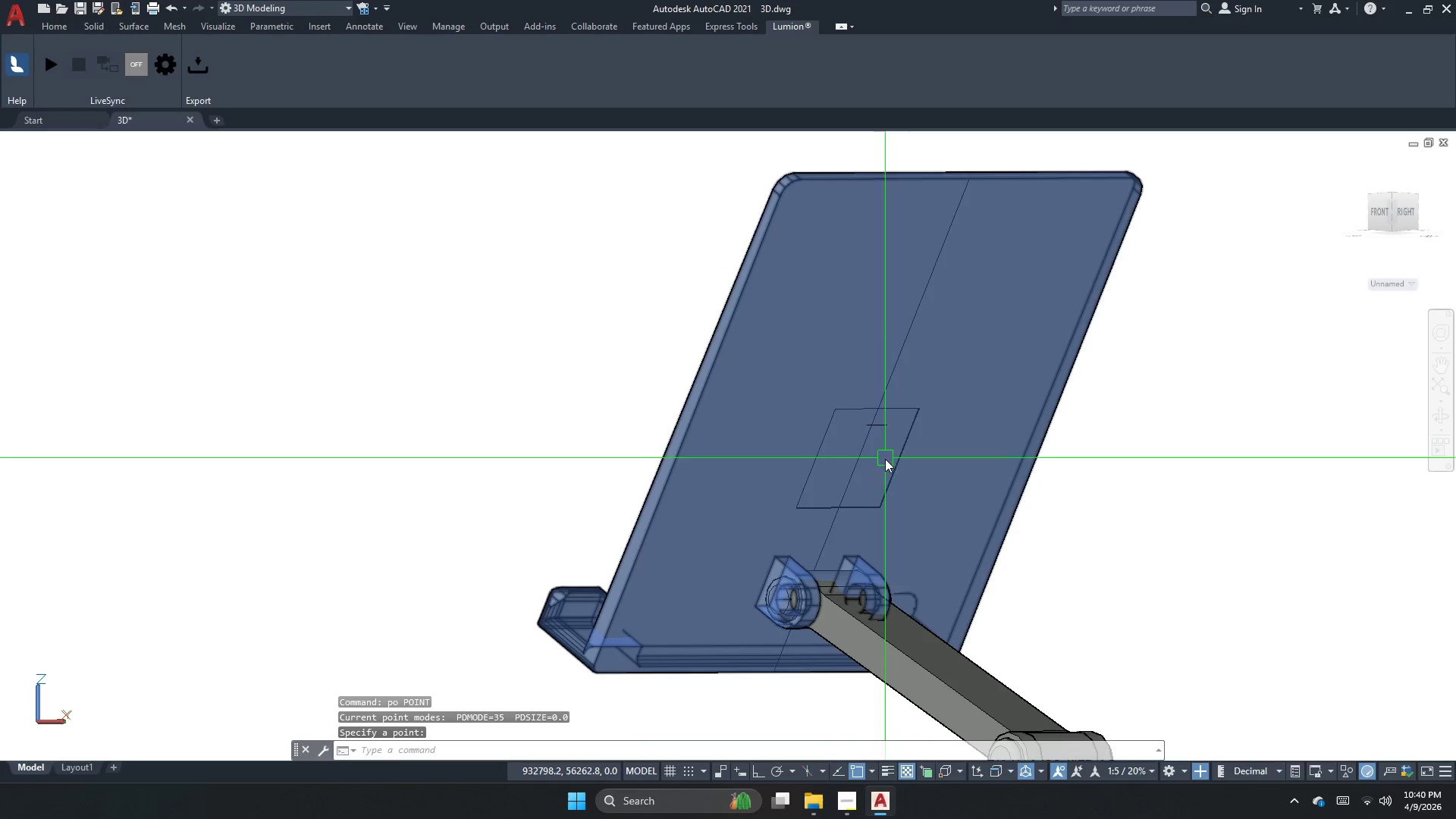 
key(Escape)
 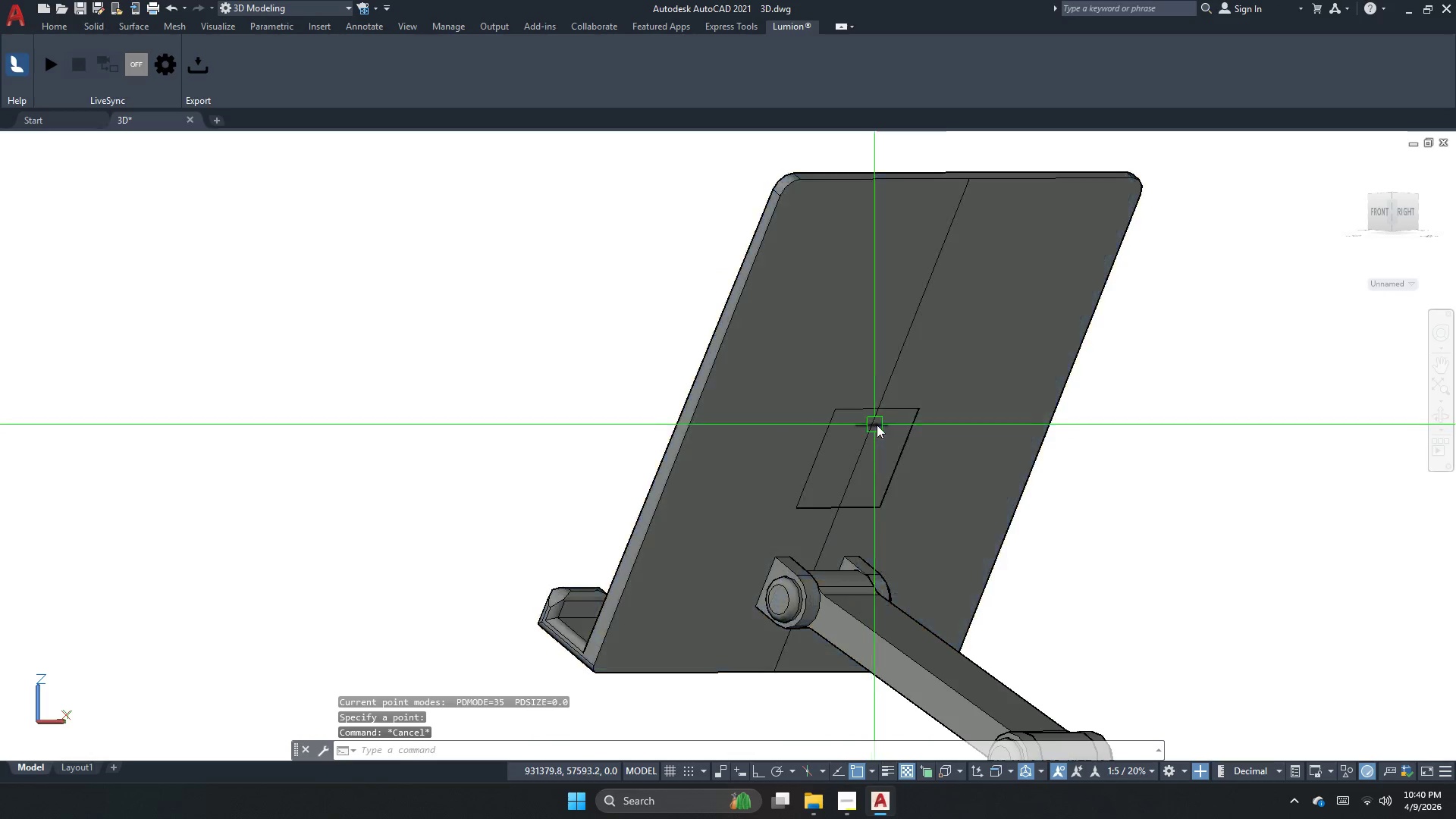 
left_click([882, 418])
 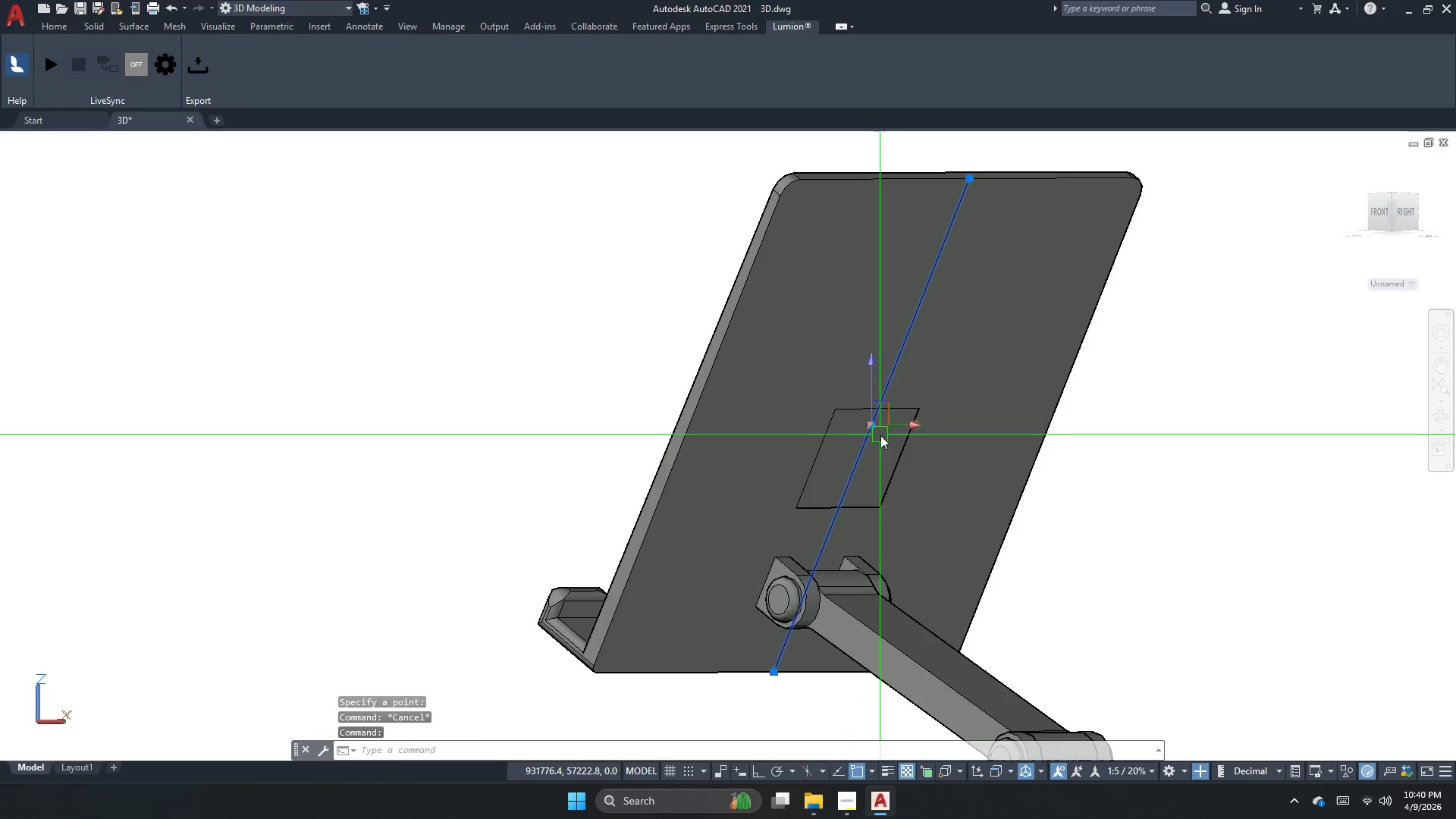 
key(Escape)
type(e )
key(Escape)
key(Escape)
key(Escape)
type(cl )
key(Escape)
key(Escape)
key(Escape)
key(Escape)
type(xl )
 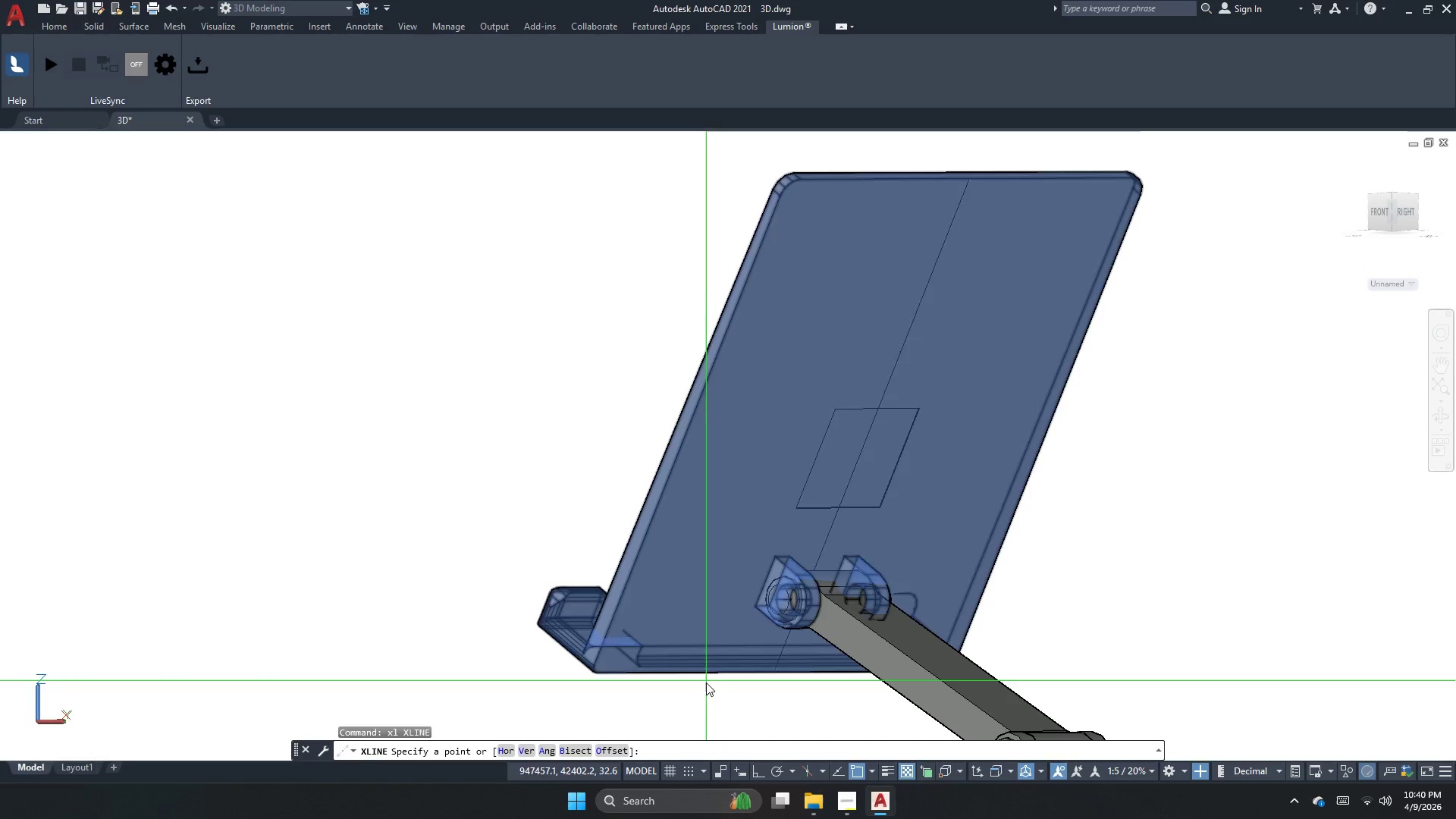 
left_click_drag(start_coordinate=[586, 315], to_coordinate=[703, 392])
 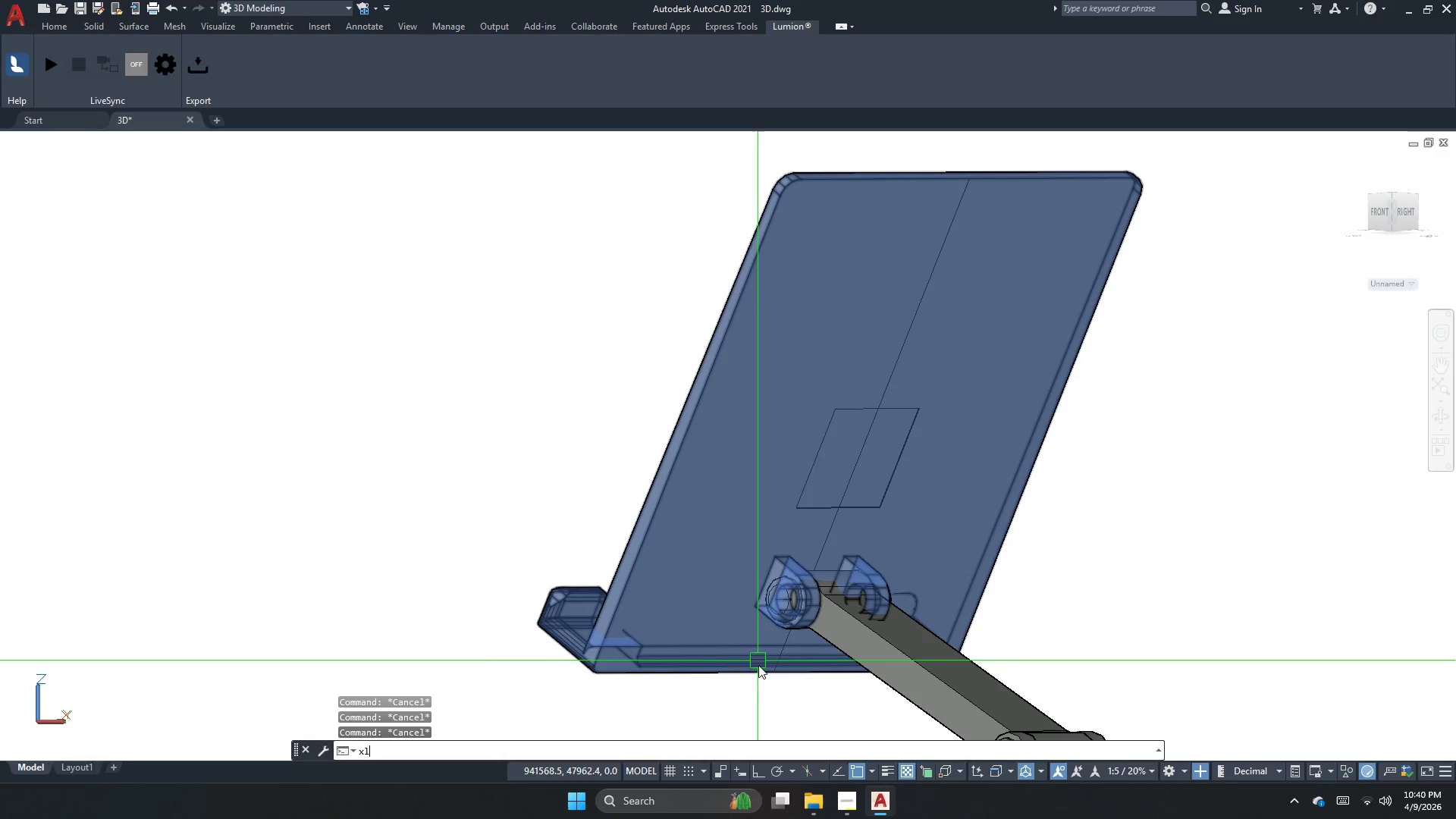 
left_click([612, 673])
 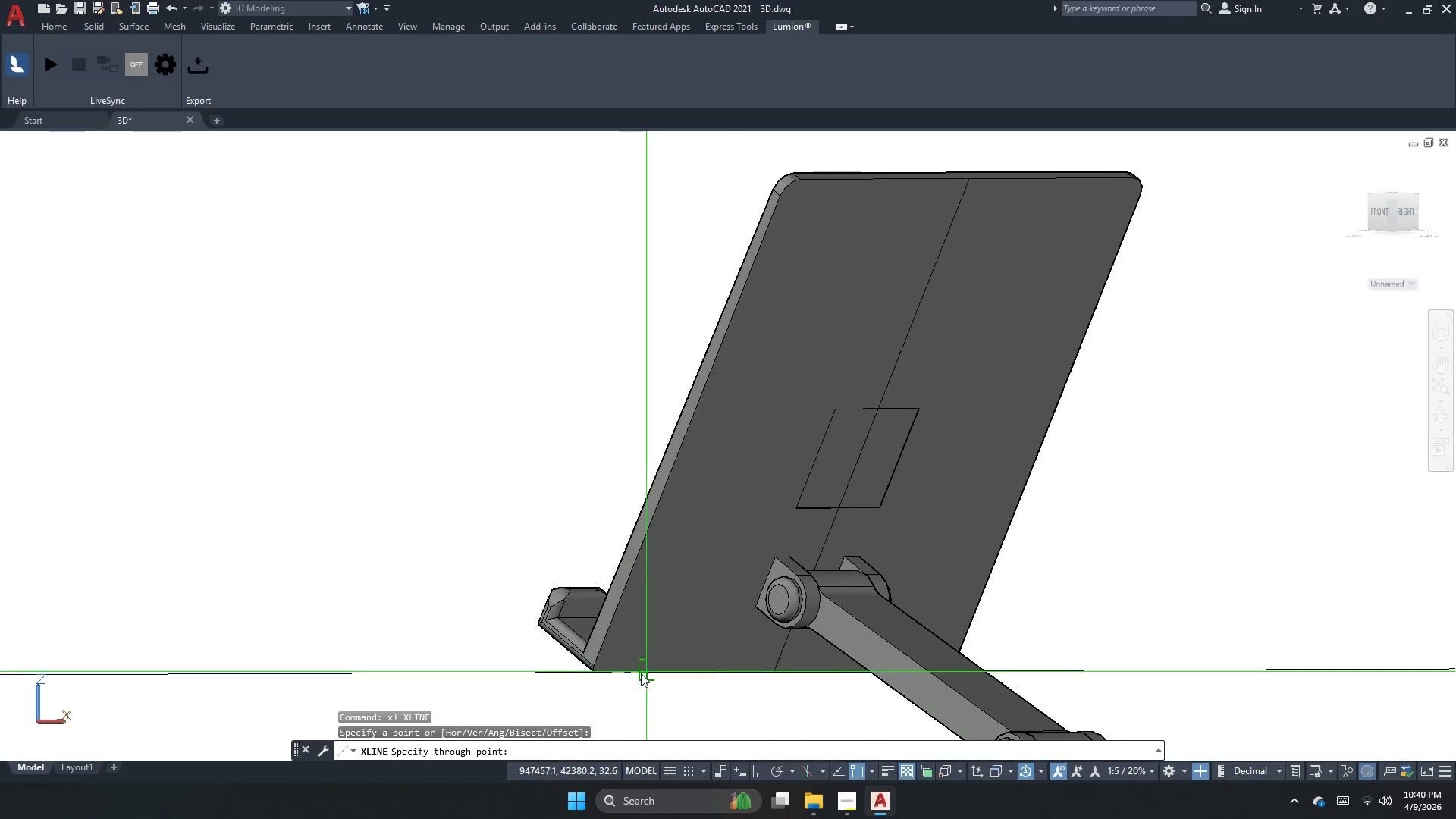 
left_click_drag(start_coordinate=[641, 673], to_coordinate=[639, 677])
 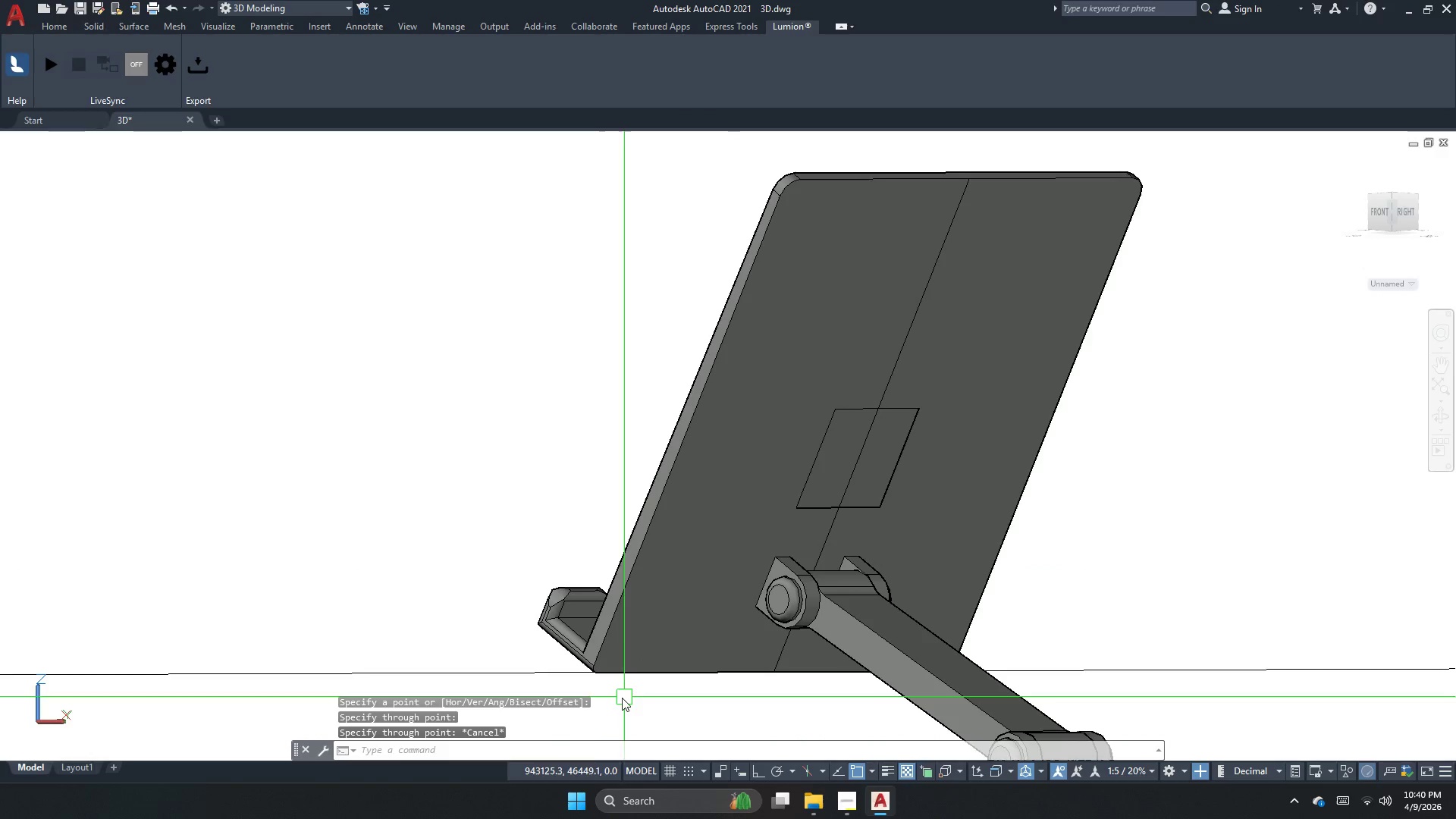 
key(Escape)
 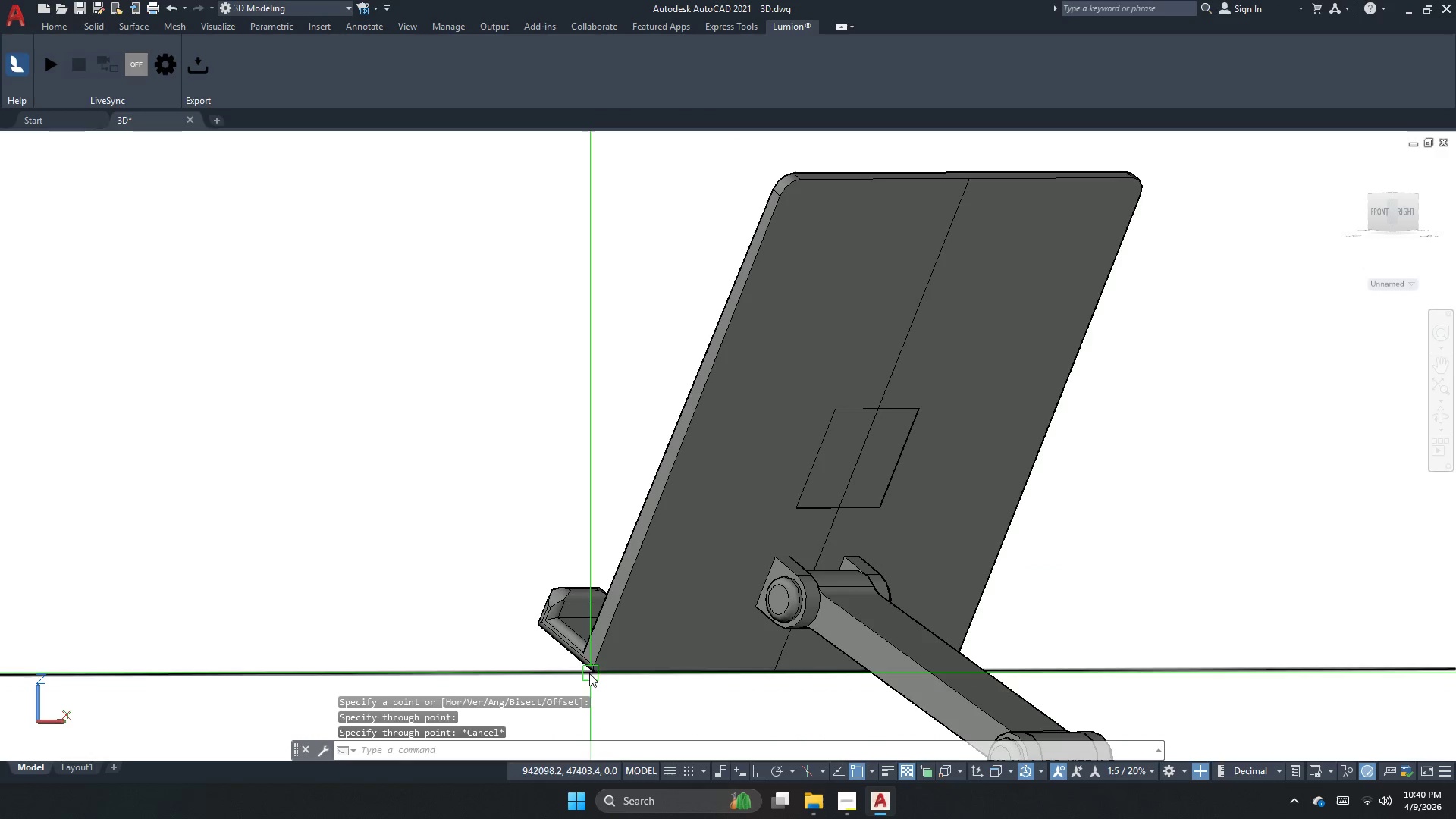 
left_click_drag(start_coordinate=[585, 670], to_coordinate=[575, 673])
 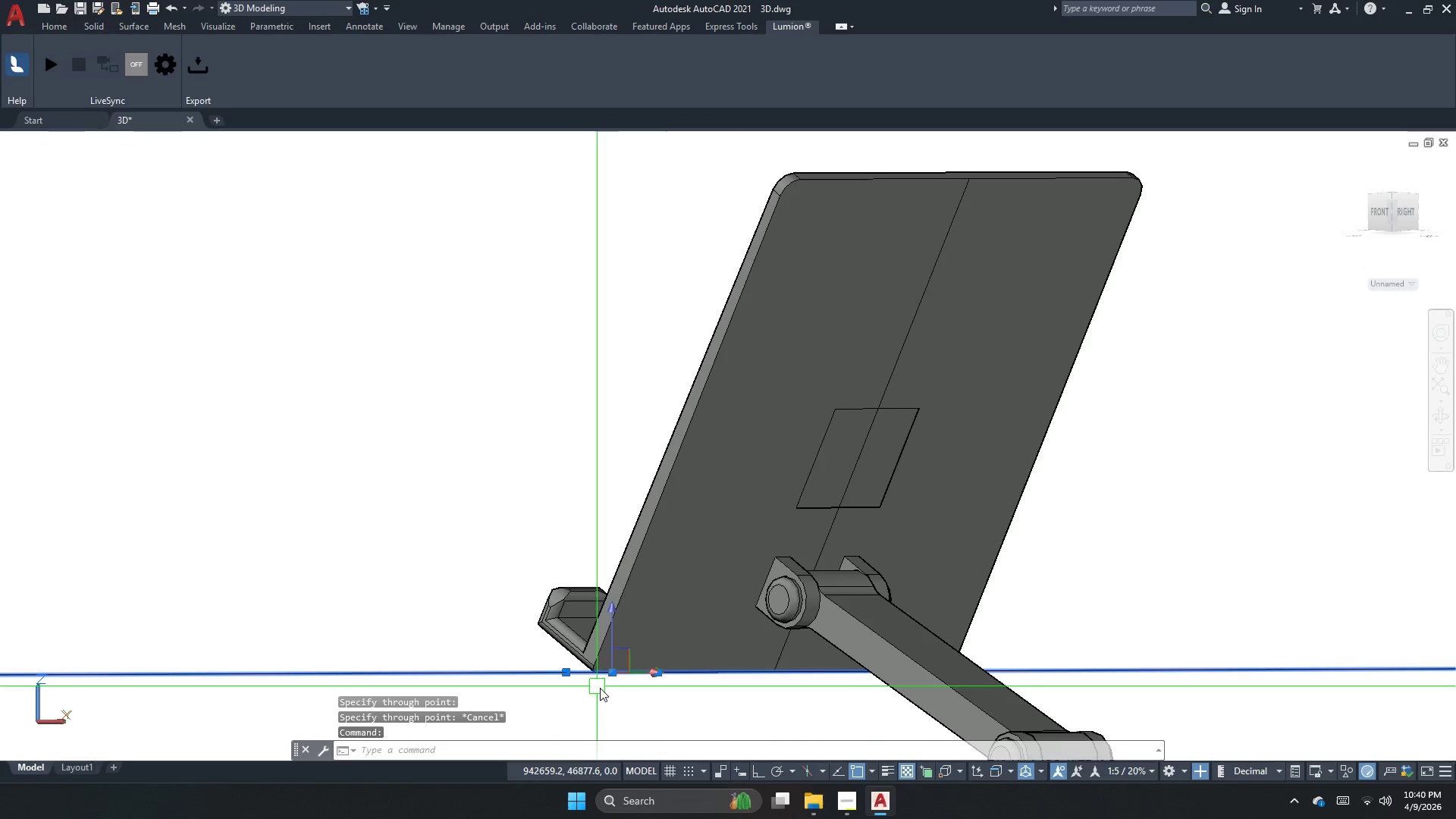 
key(M)
 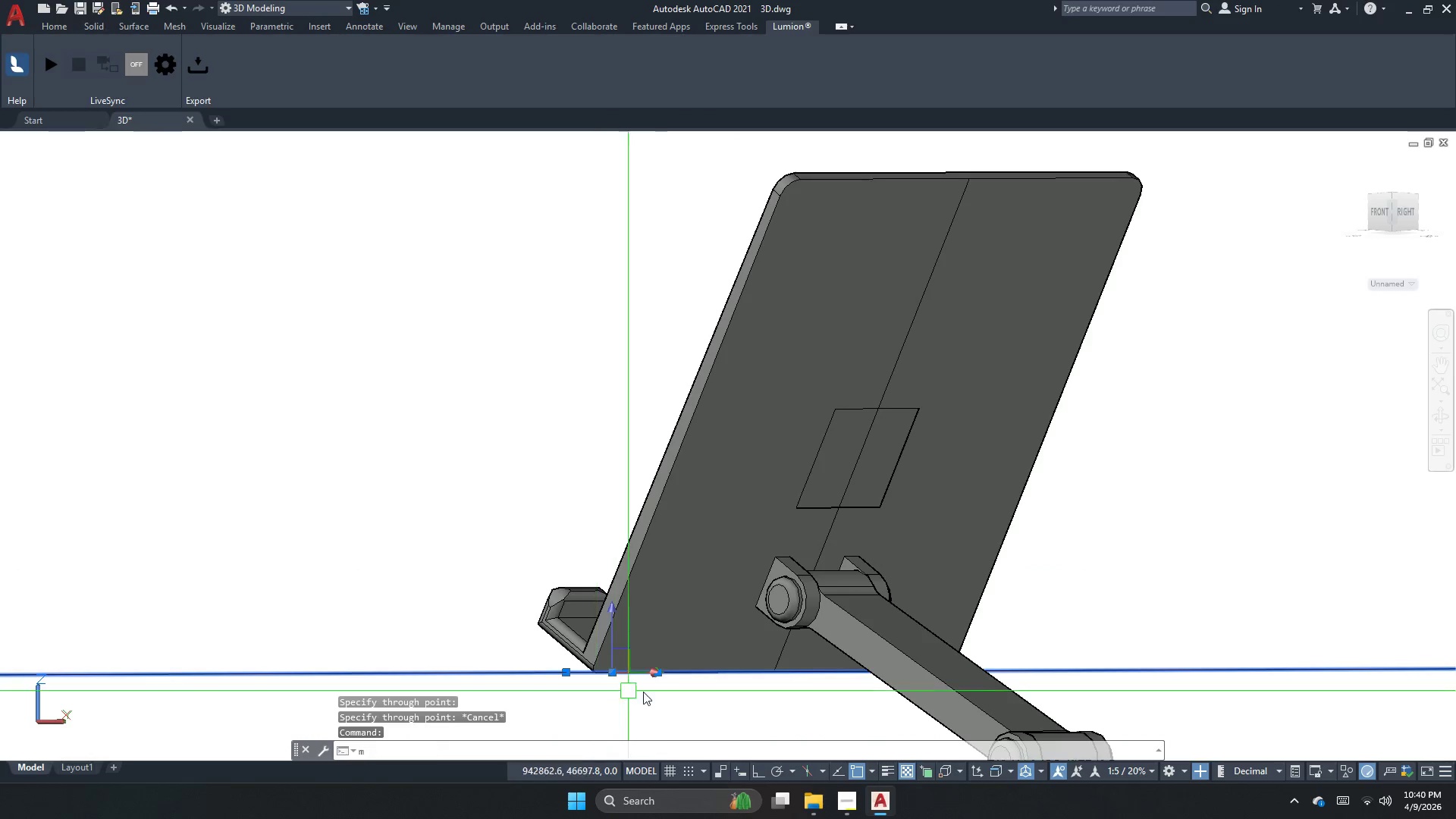 
key(Space)
 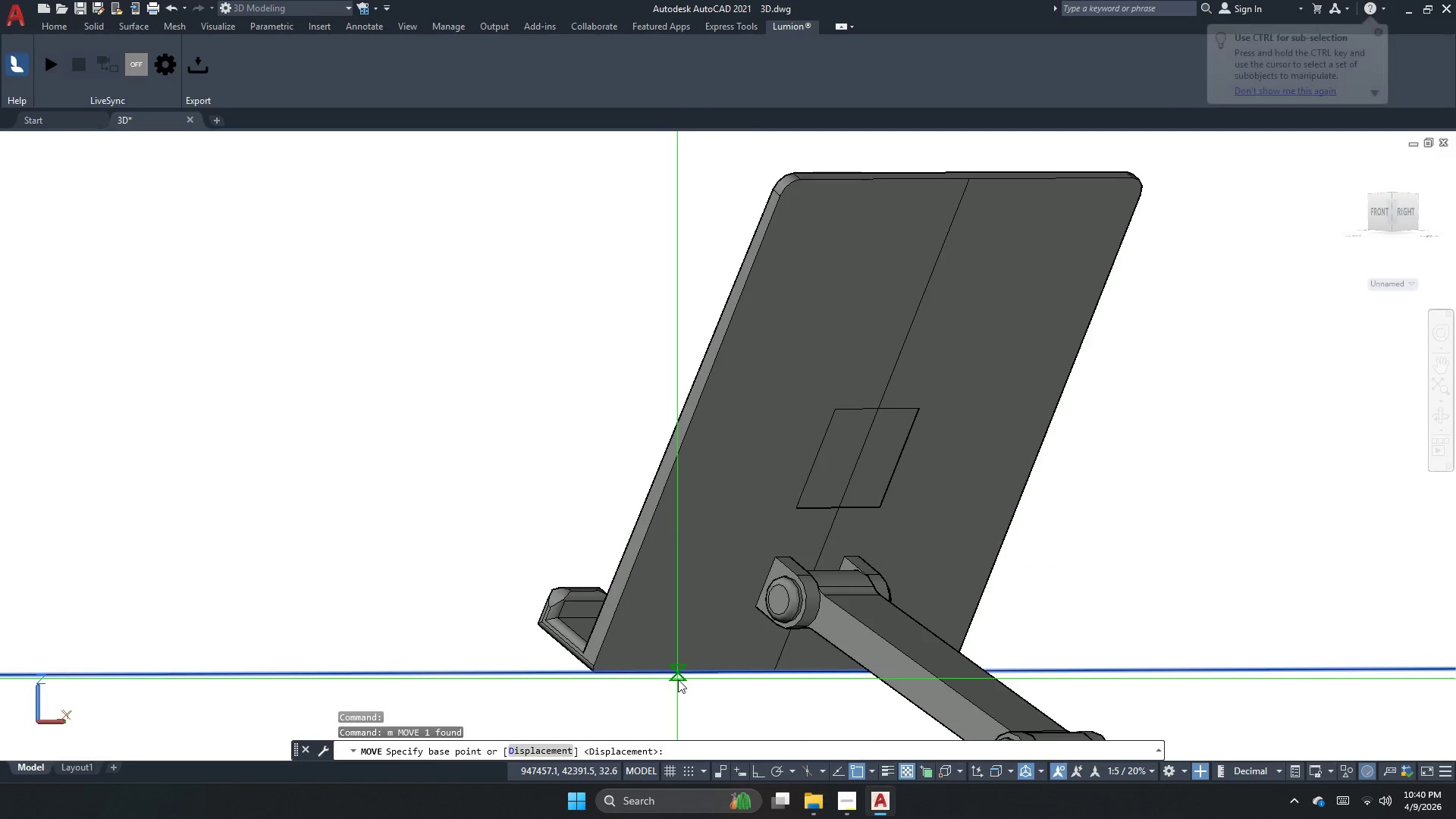 
left_click_drag(start_coordinate=[678, 679], to_coordinate=[713, 635])
 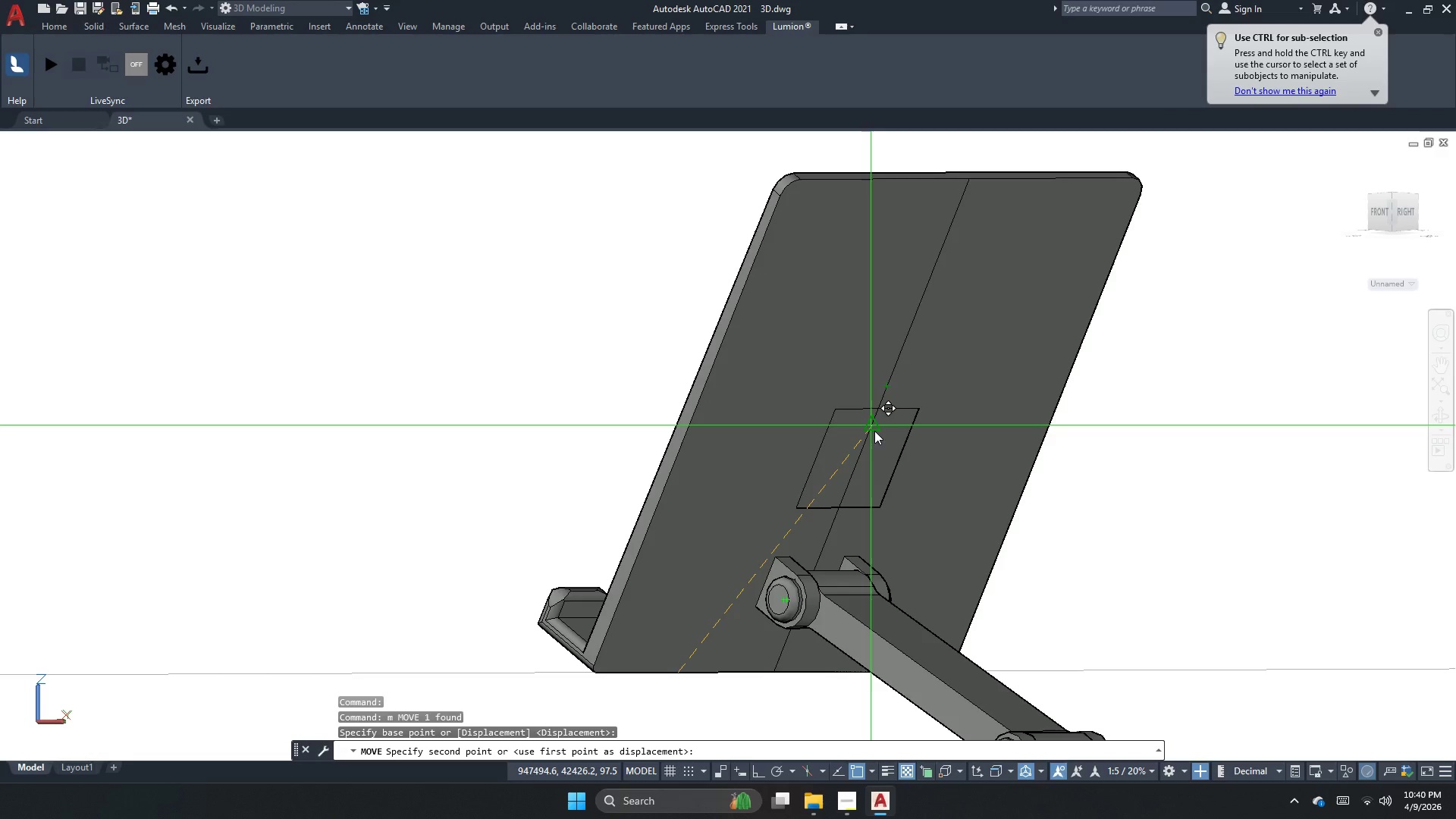 
left_click_drag(start_coordinate=[874, 431], to_coordinate=[874, 436])
 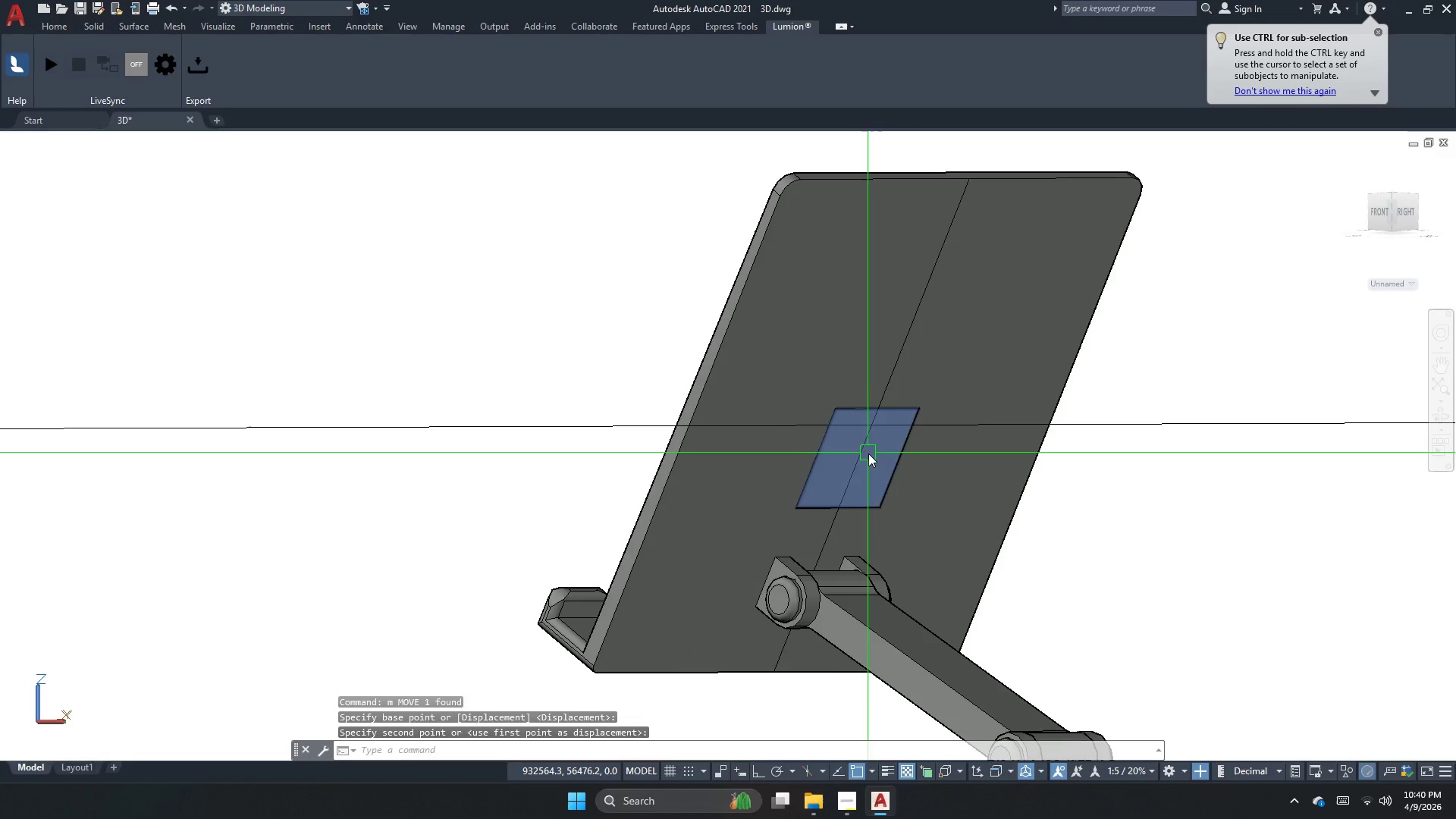 
key(Escape)
 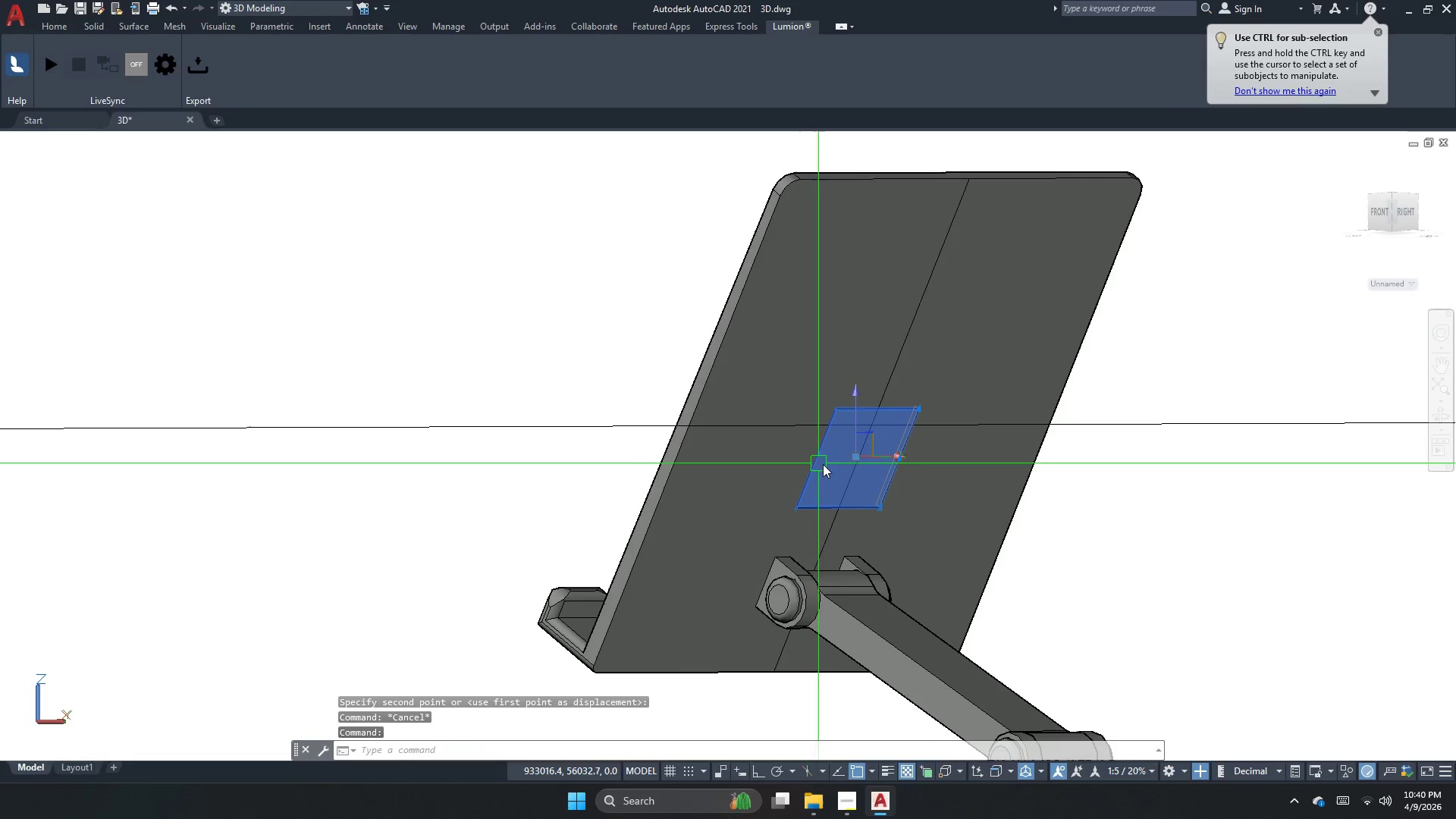 
key(M)
 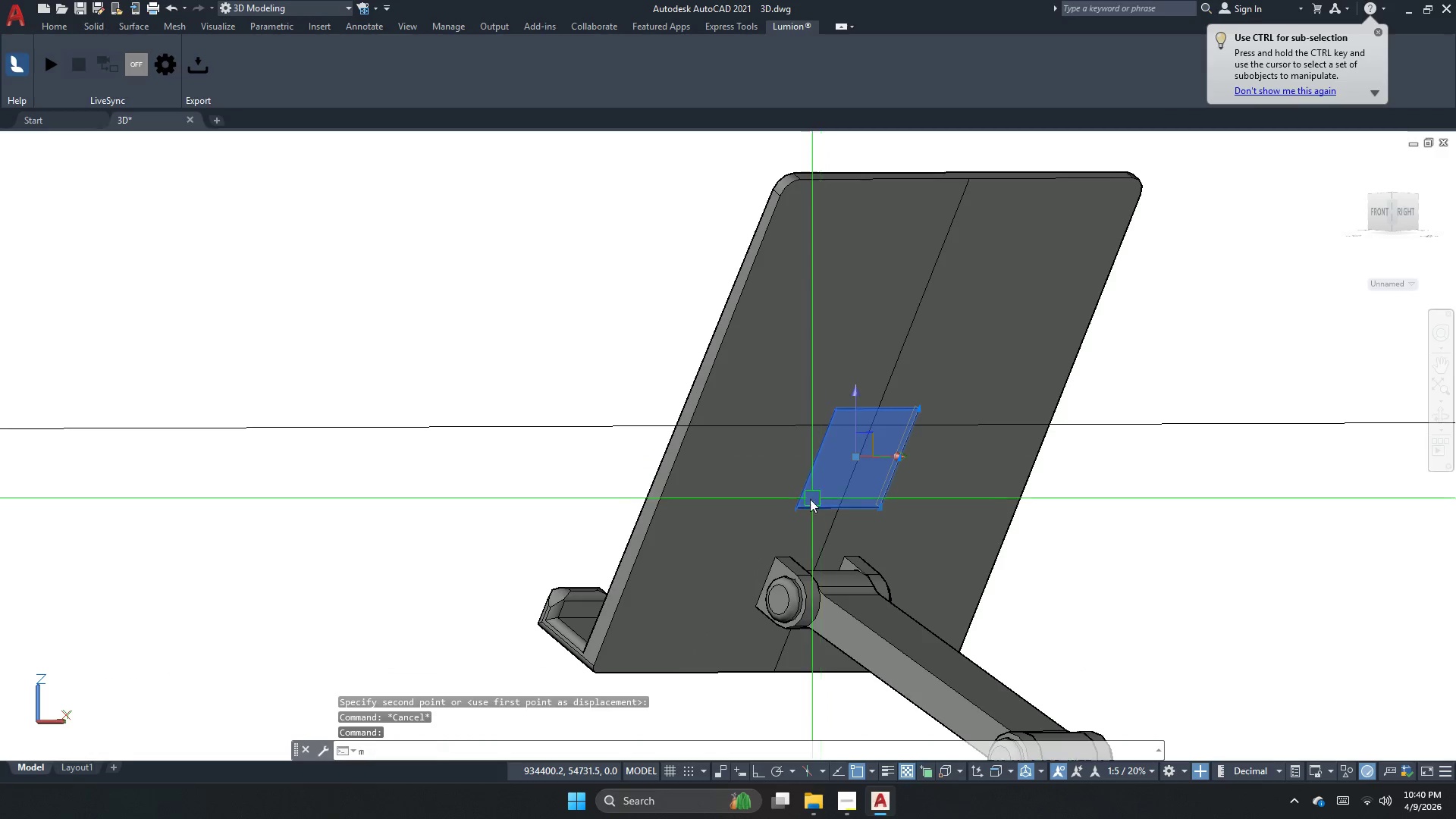 
key(Space)
 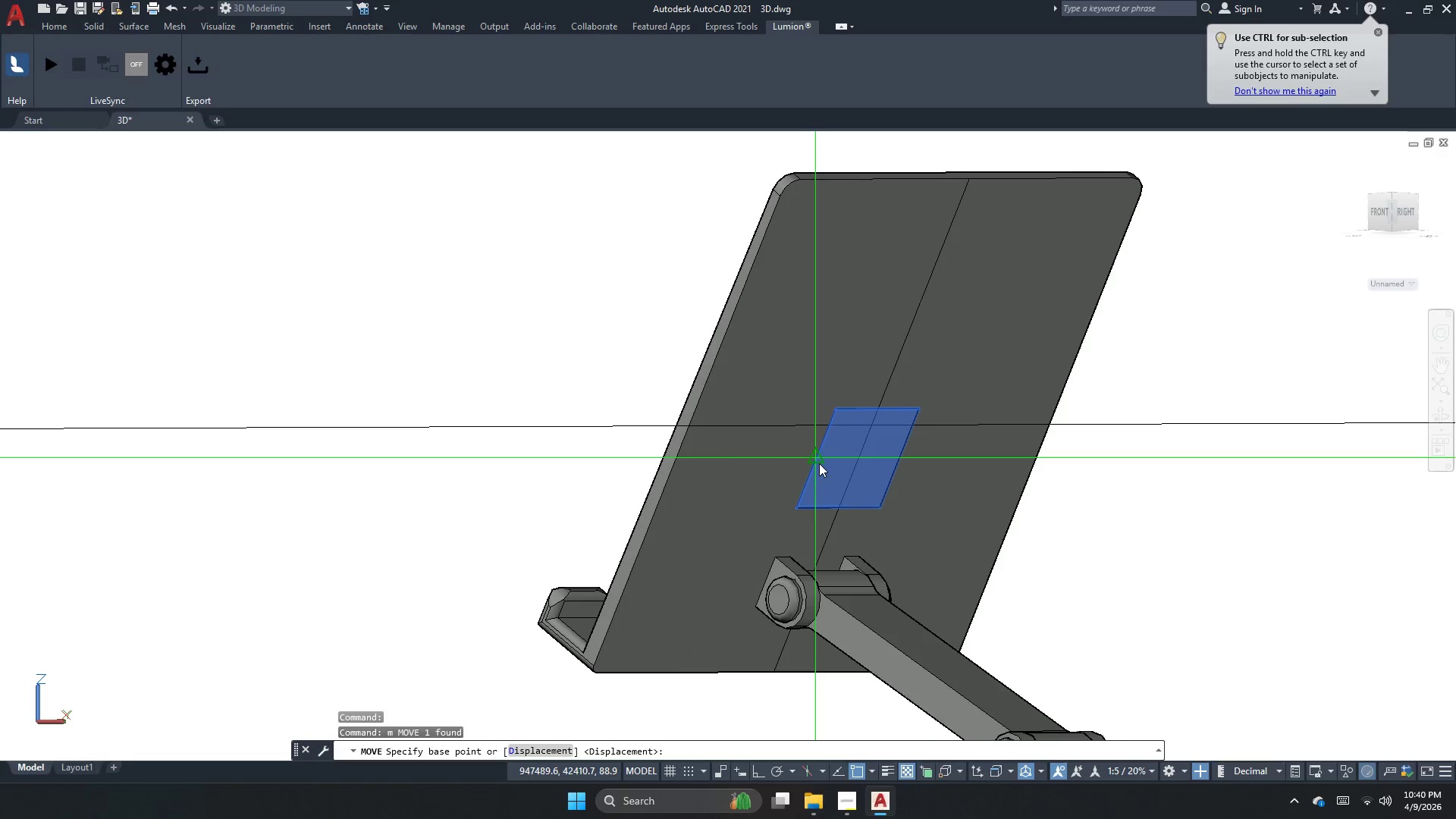 
left_click_drag(start_coordinate=[819, 463], to_coordinate=[823, 460])
 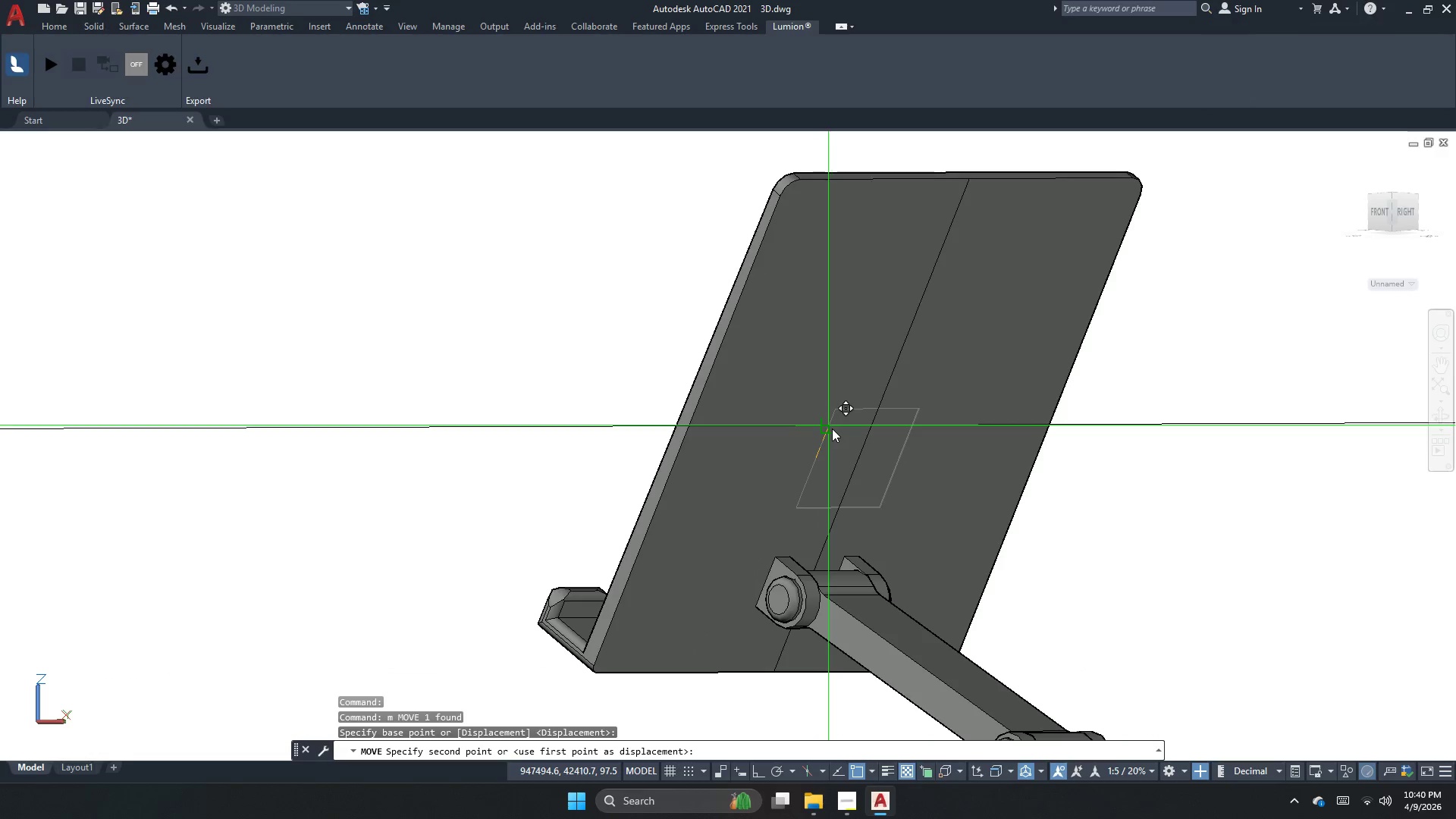 
left_click_drag(start_coordinate=[832, 428], to_coordinate=[830, 441])
 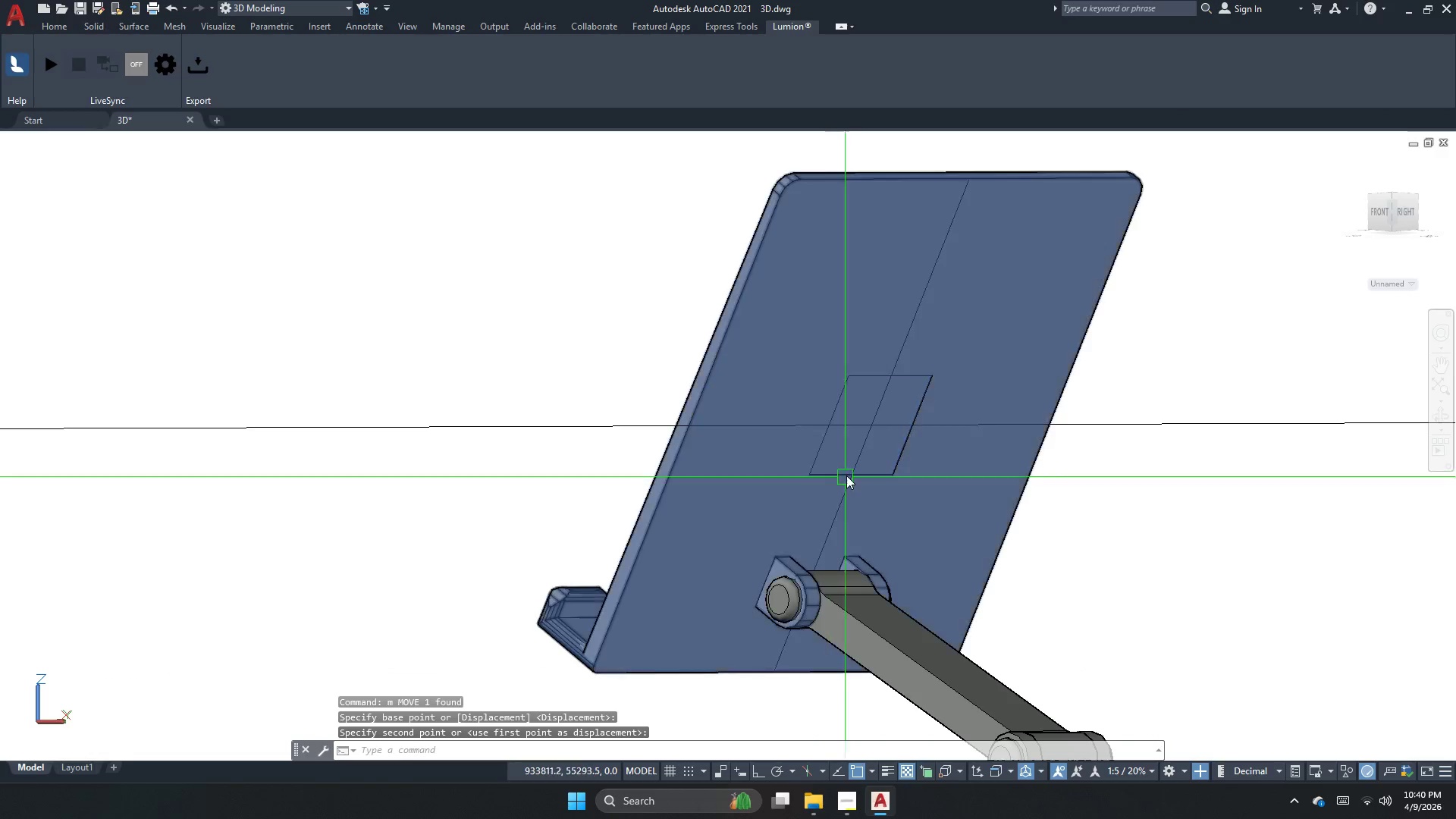 
key(Escape)
 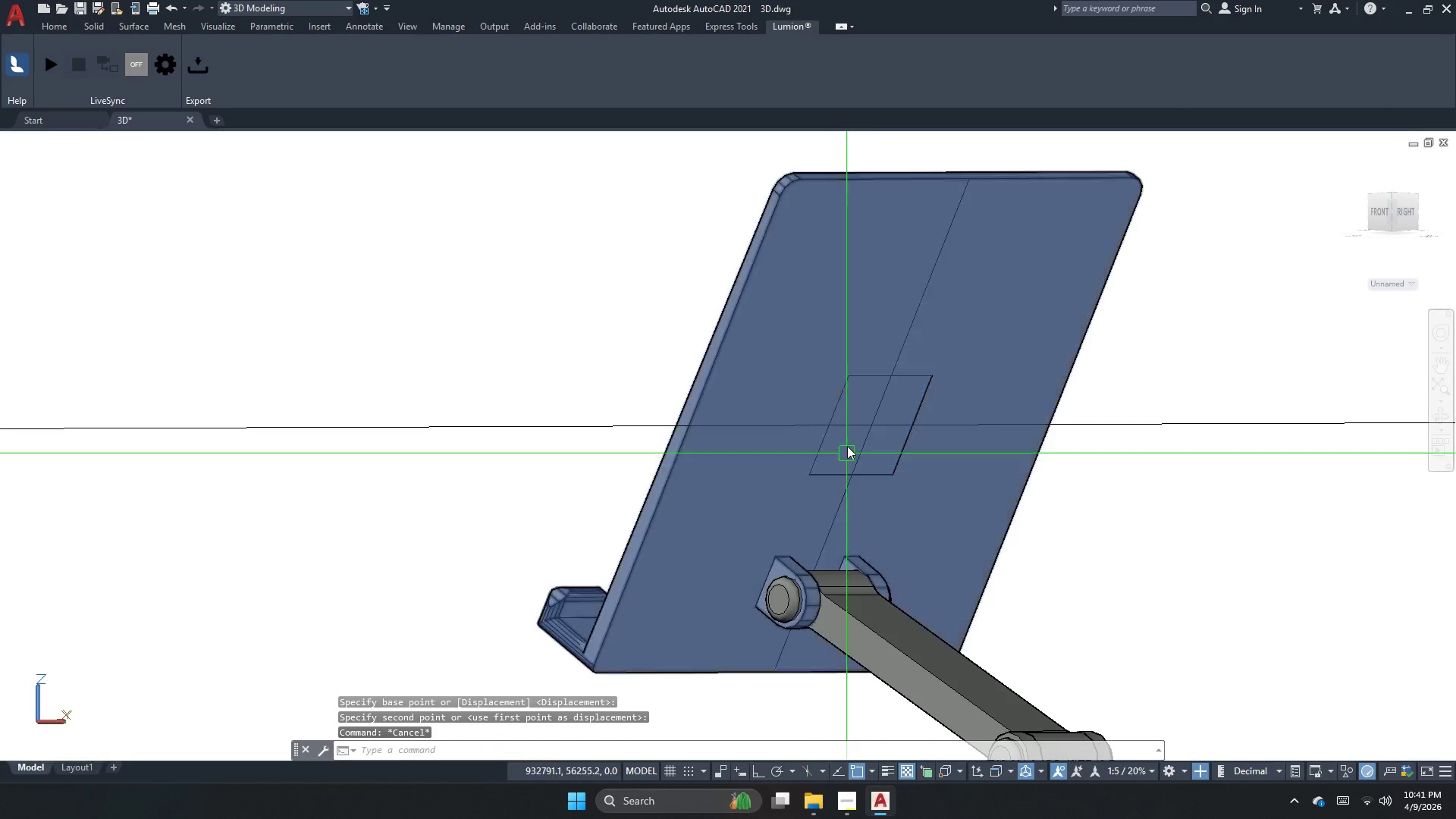 
key(Escape)
 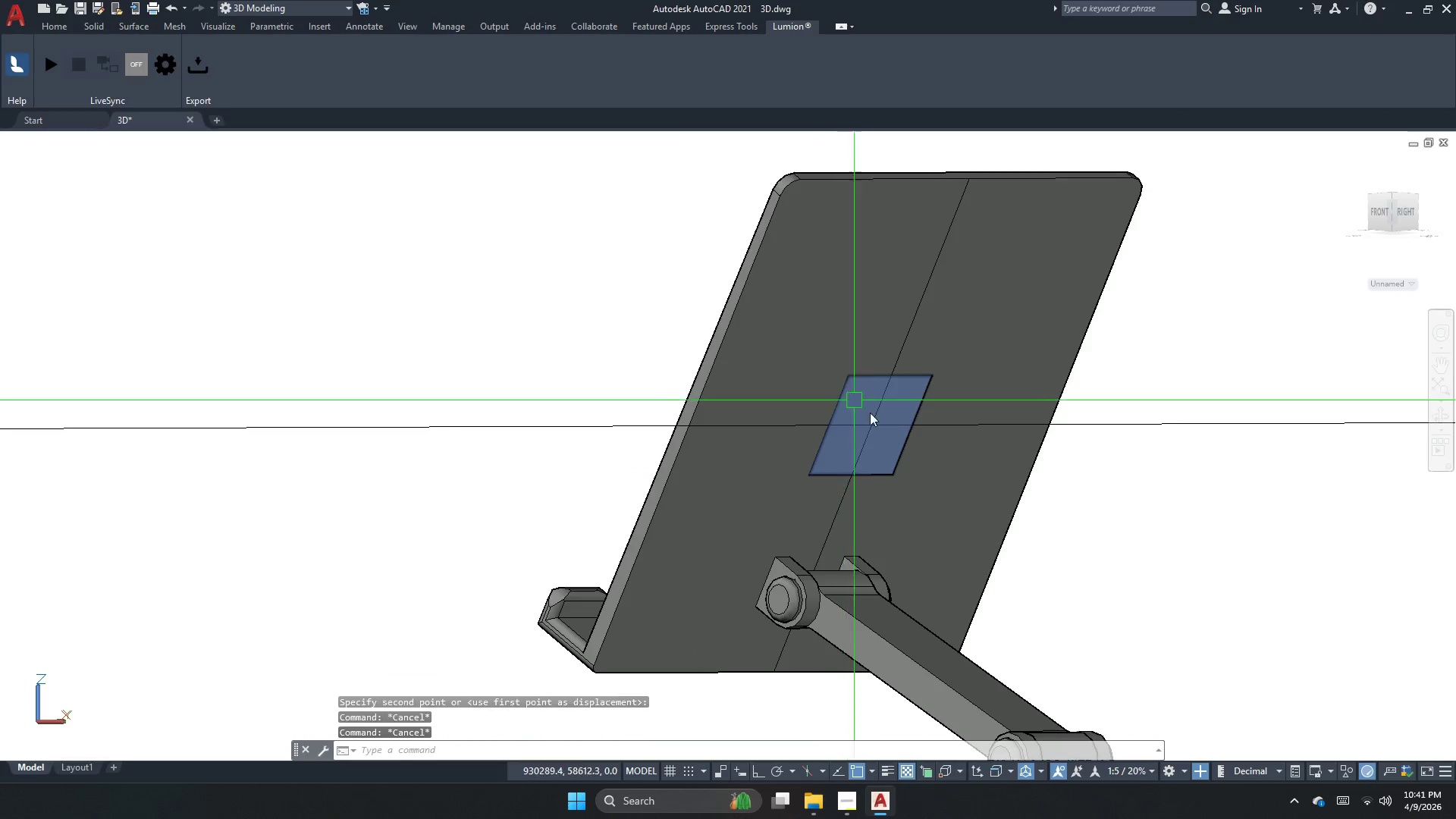 
scroll: coordinate [896, 485], scroll_direction: down, amount: 1.0
 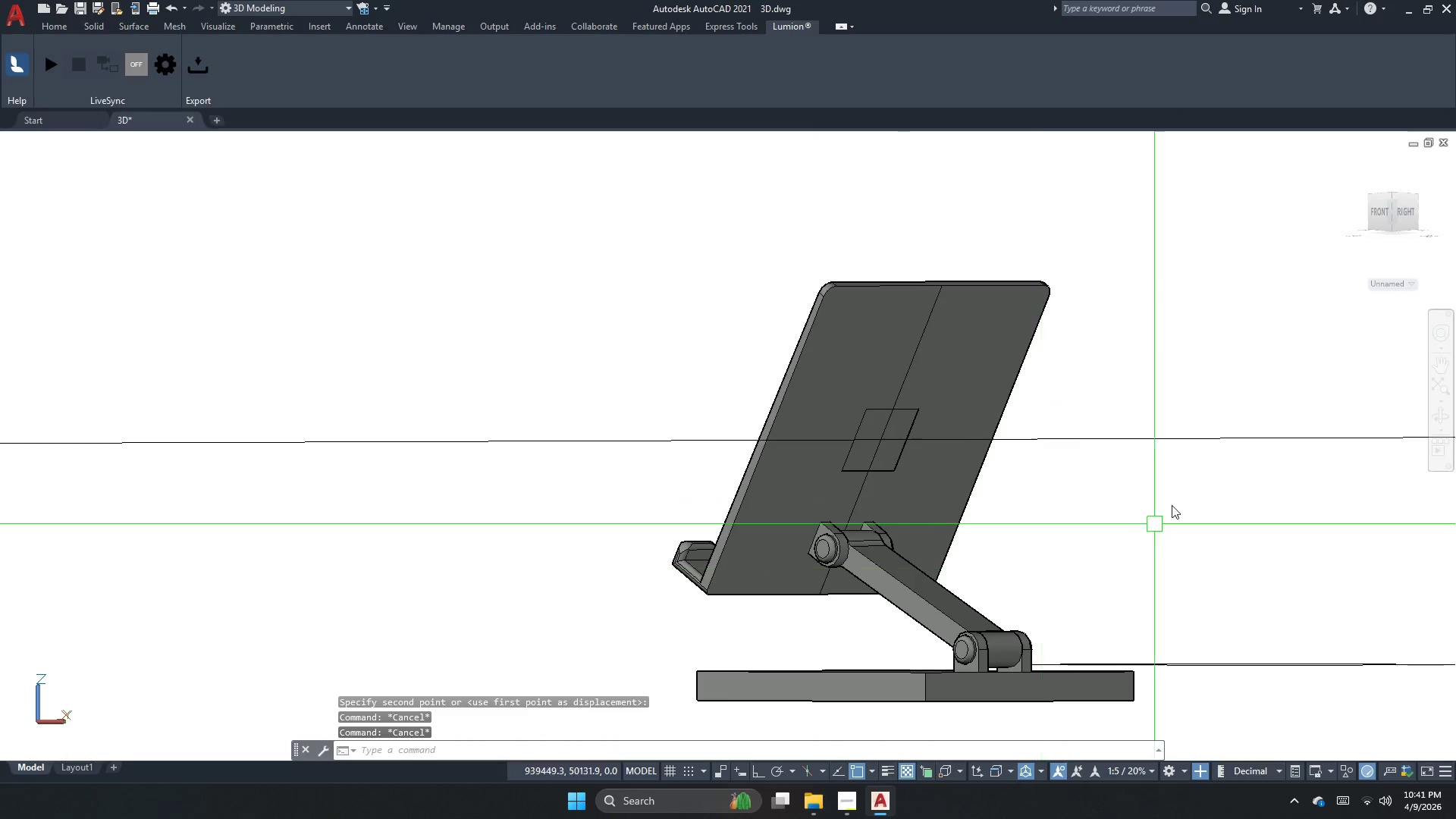 
left_click_drag(start_coordinate=[1169, 497], to_coordinate=[1147, 460])
 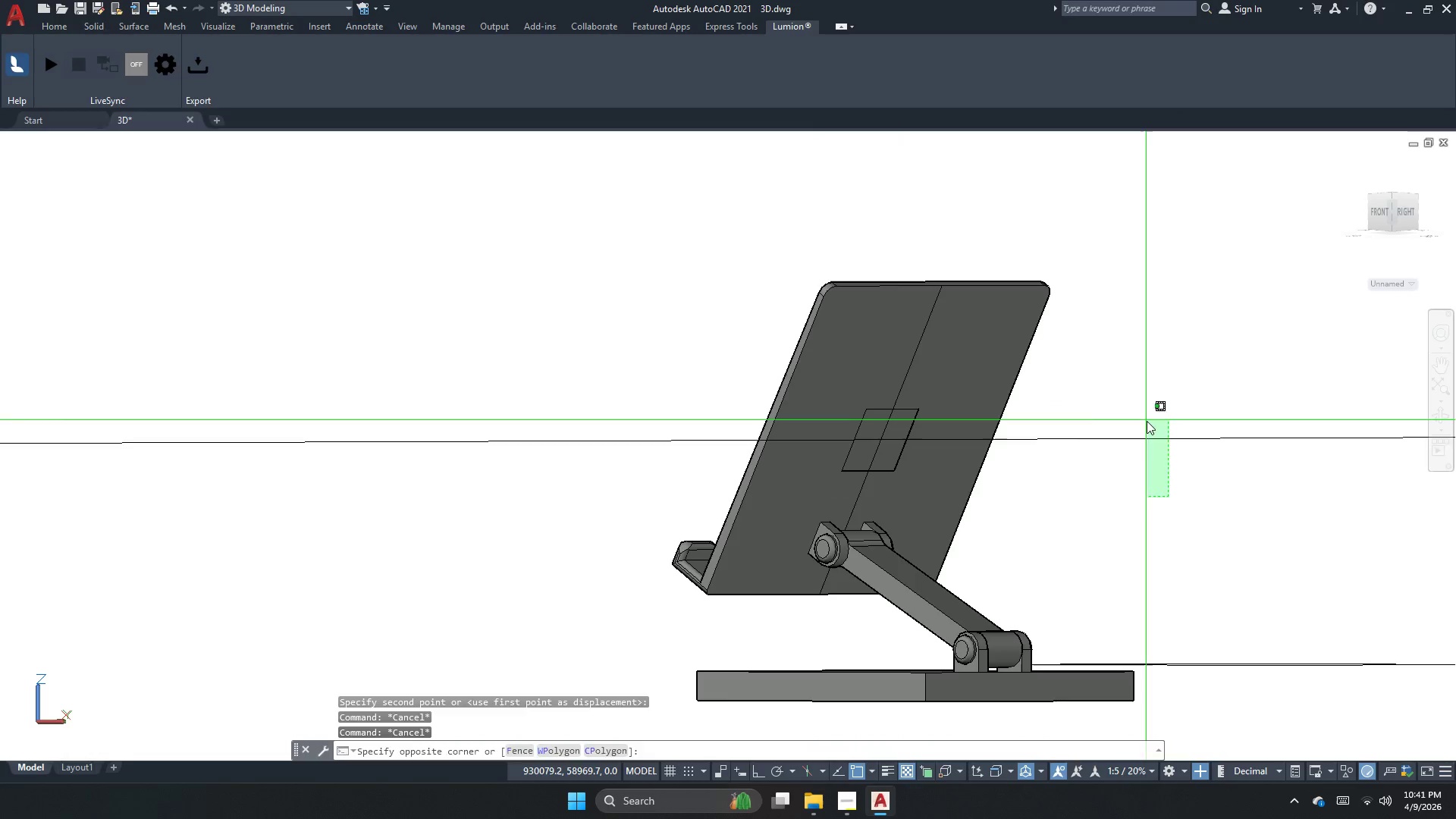 
double_click([1147, 421])
 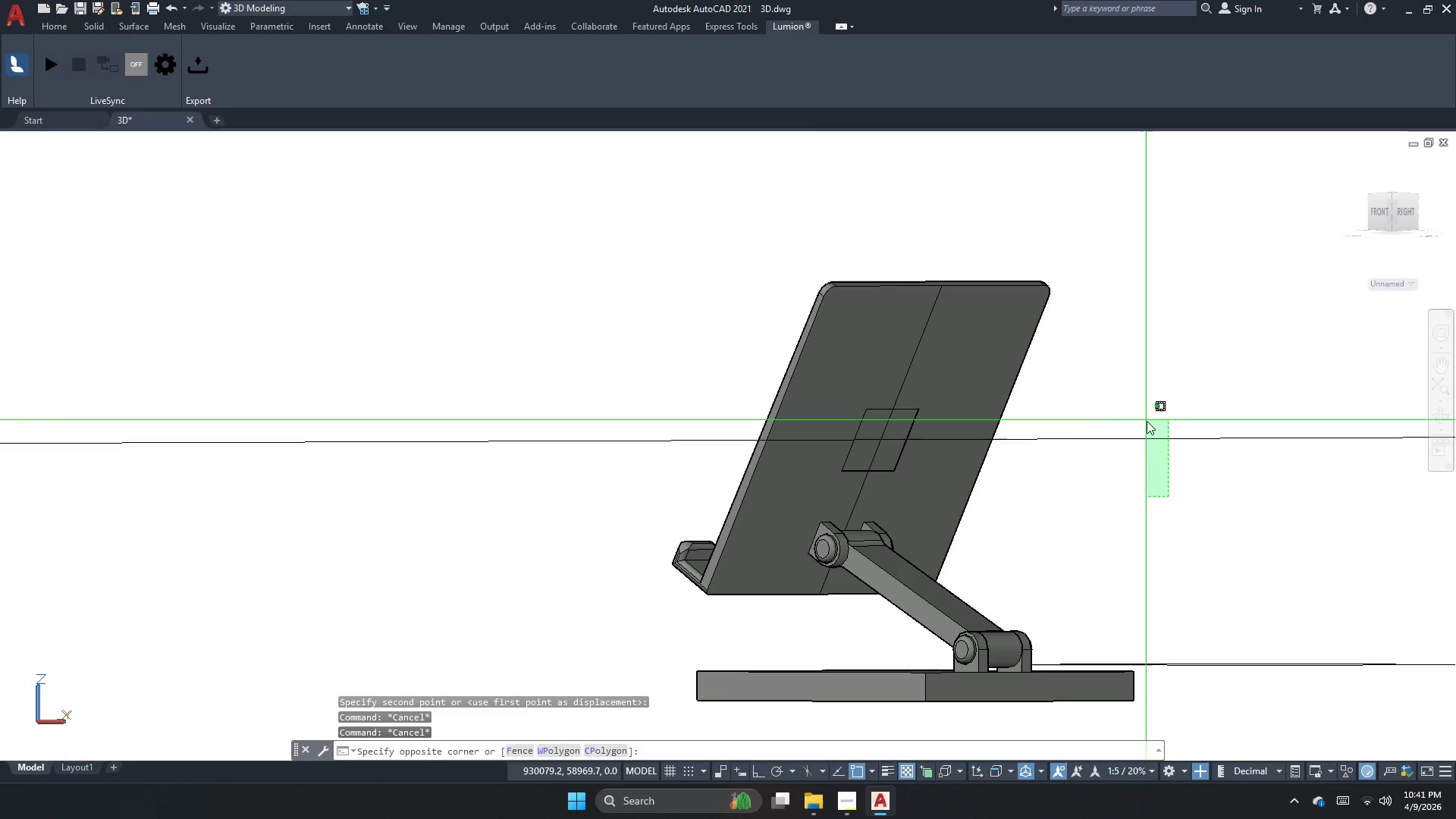 
key(E)
 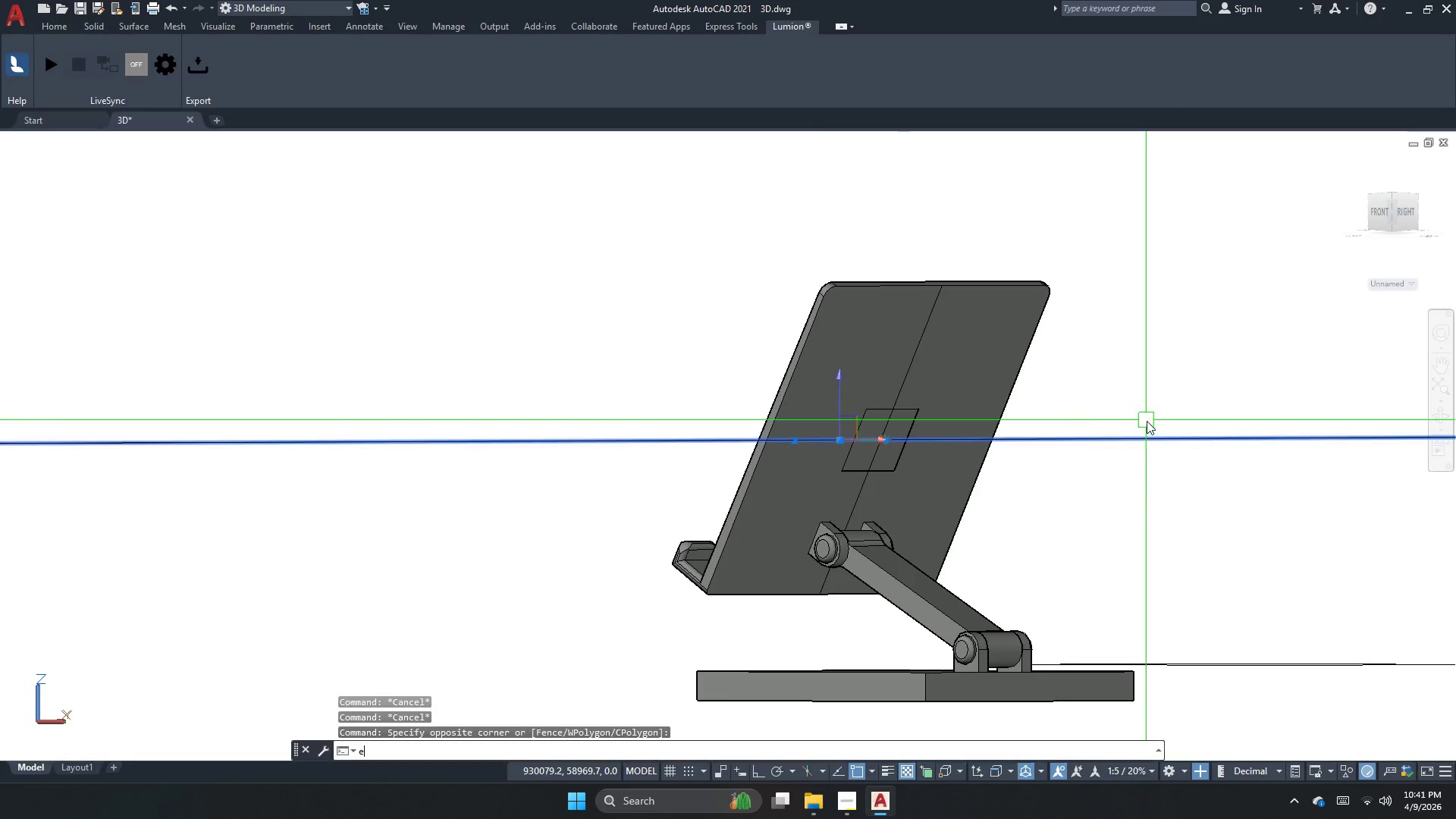 
key(Space)
 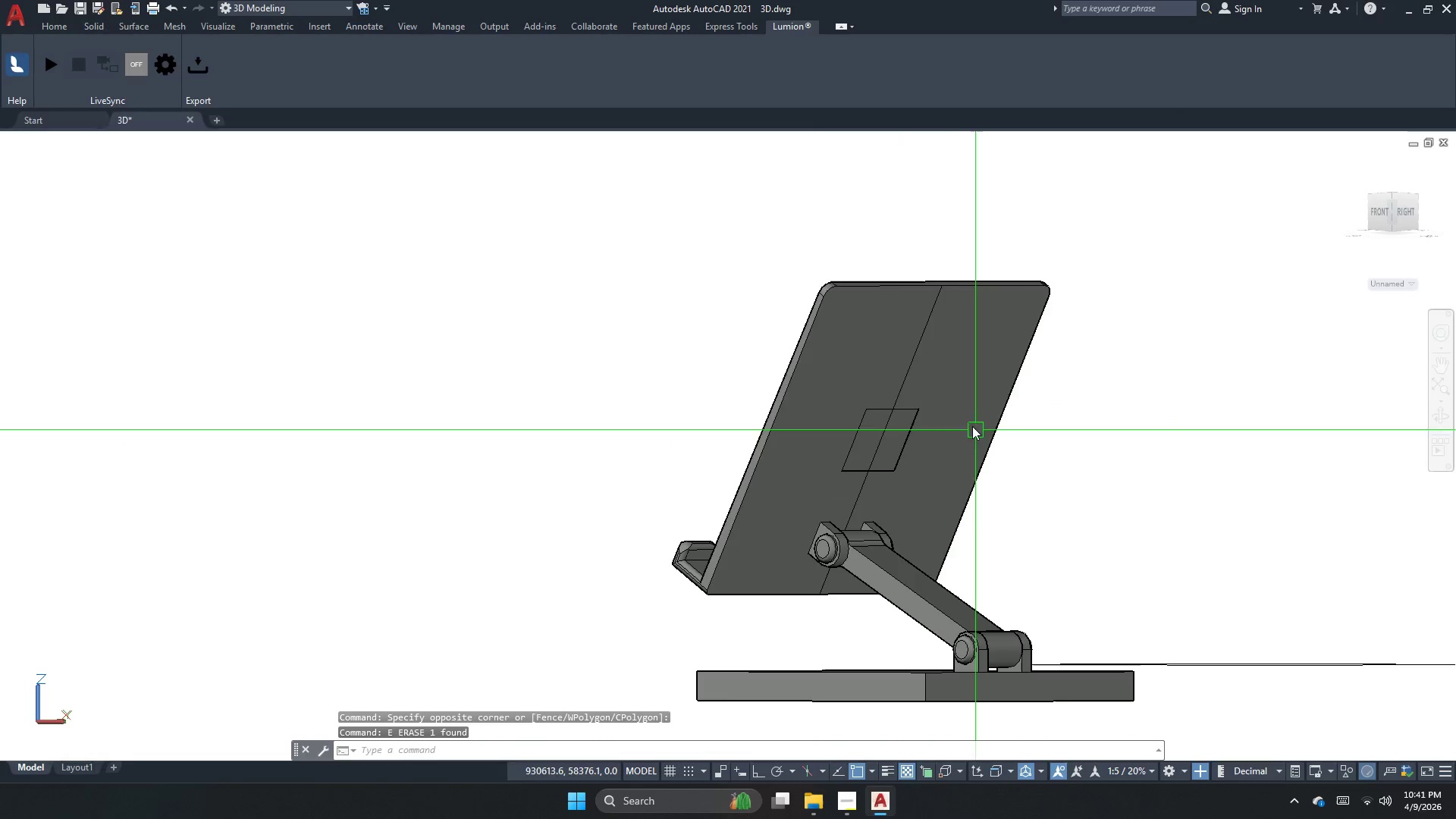 
key(Escape)
 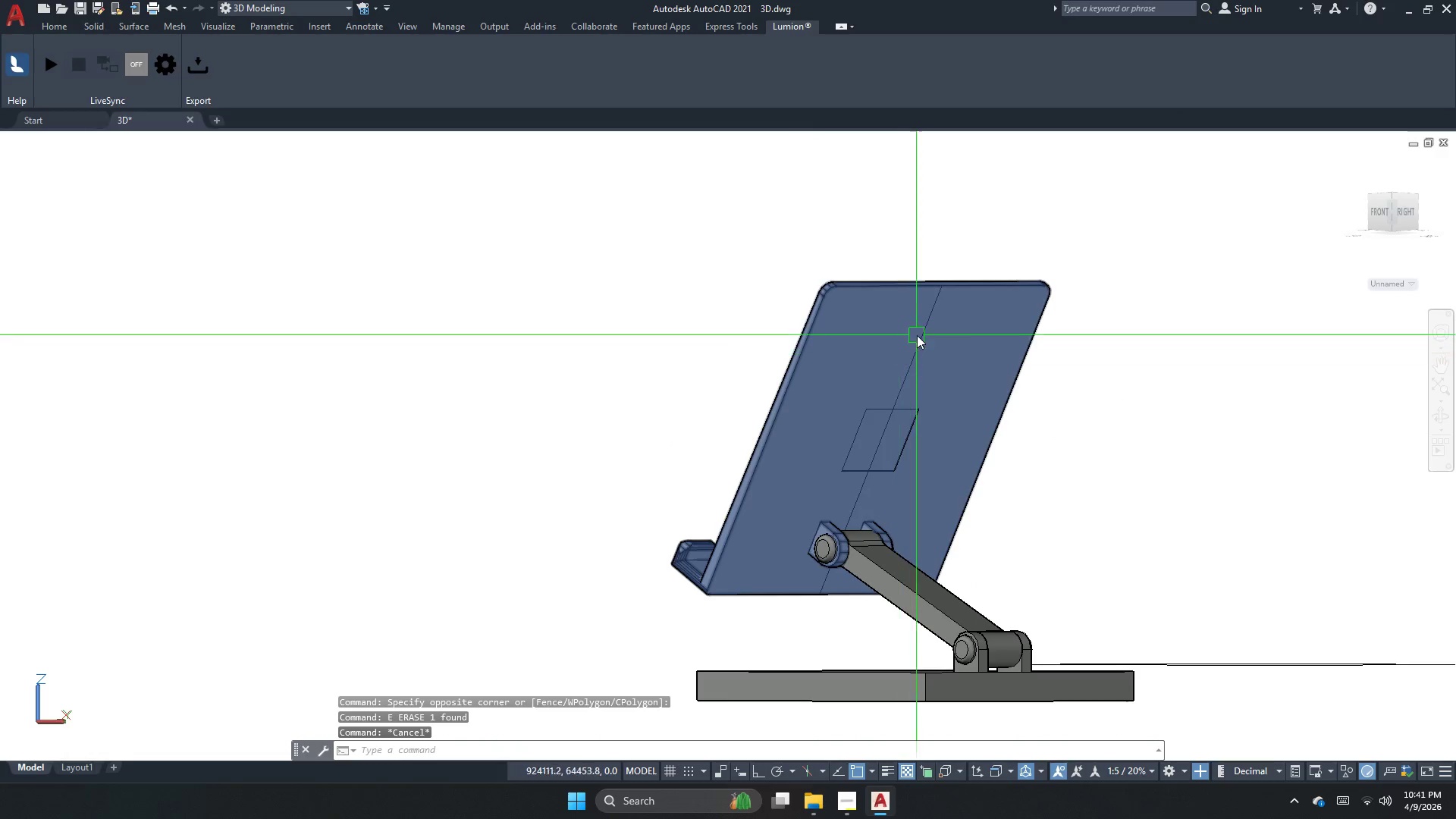 
left_click([917, 335])
 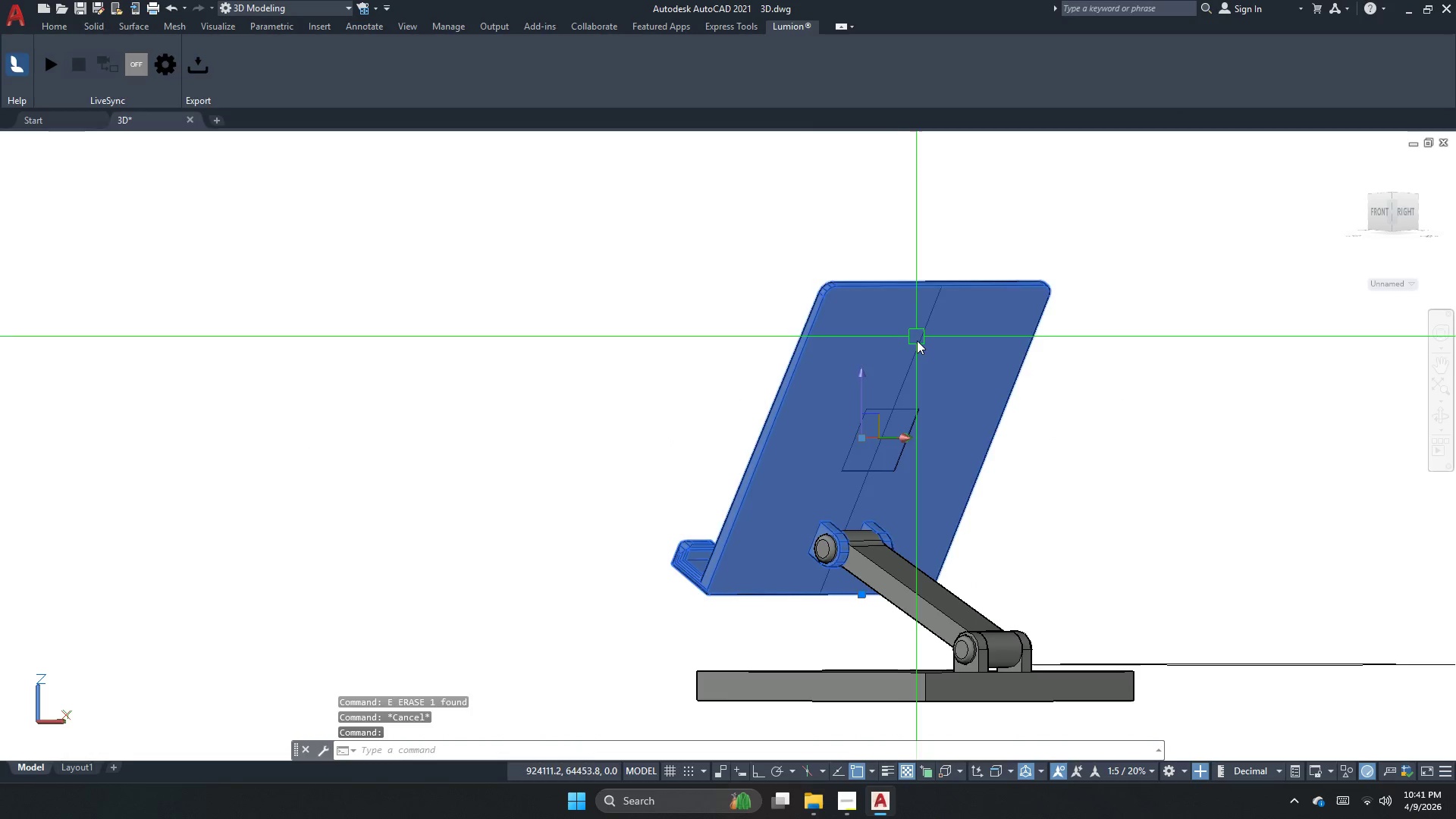 
key(Escape)
 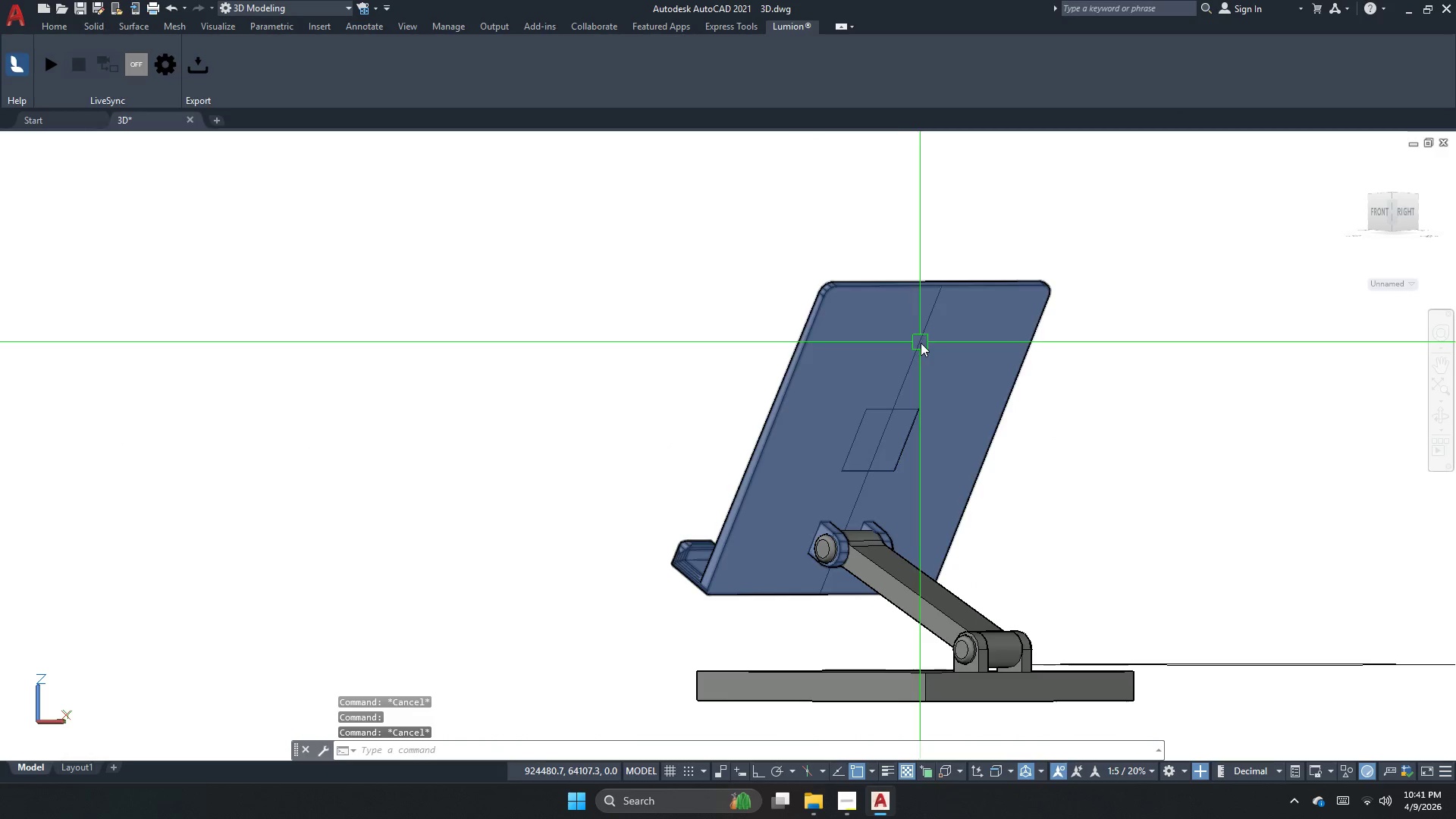 
left_click([921, 343])
 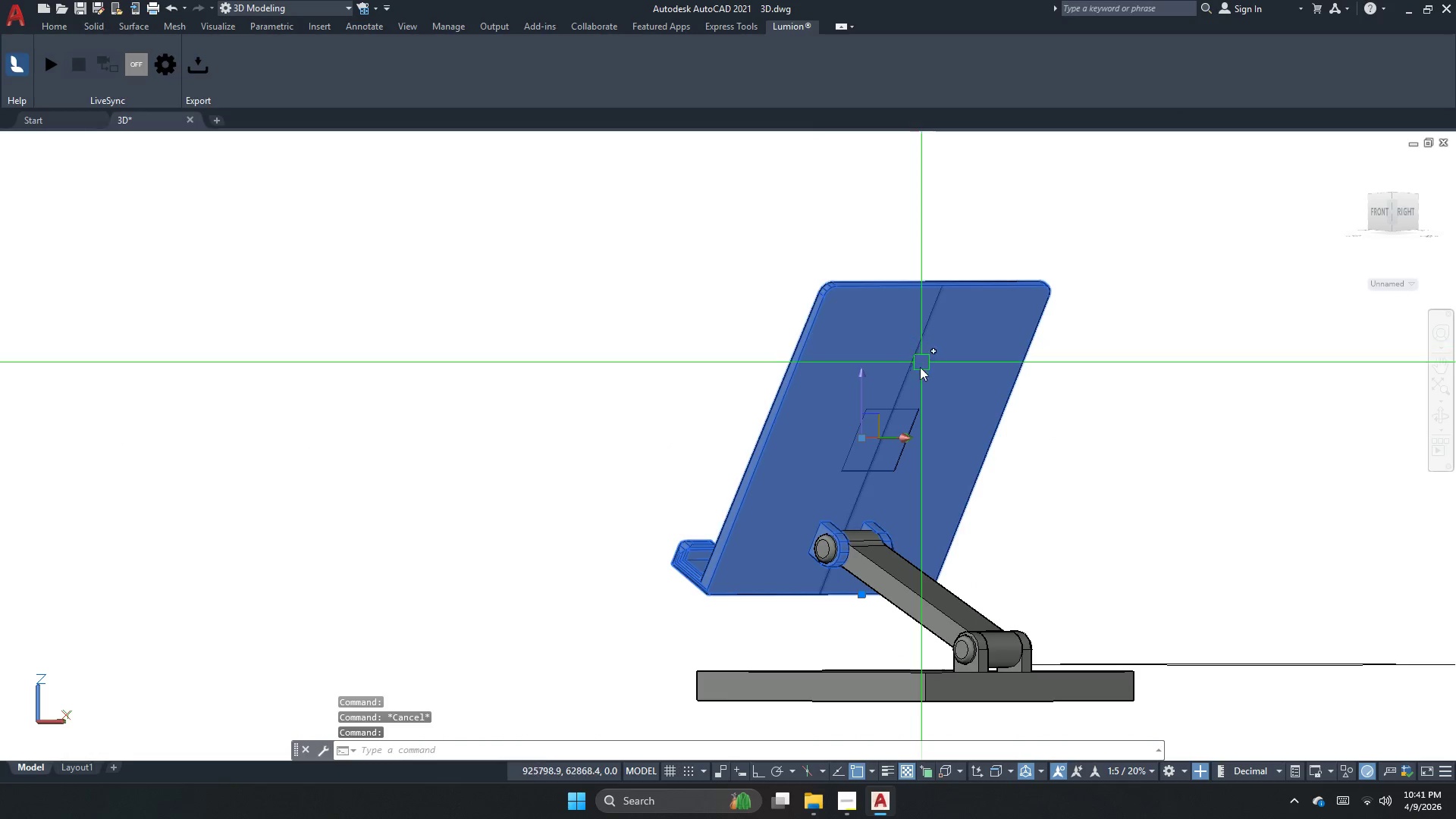 
key(Escape)
 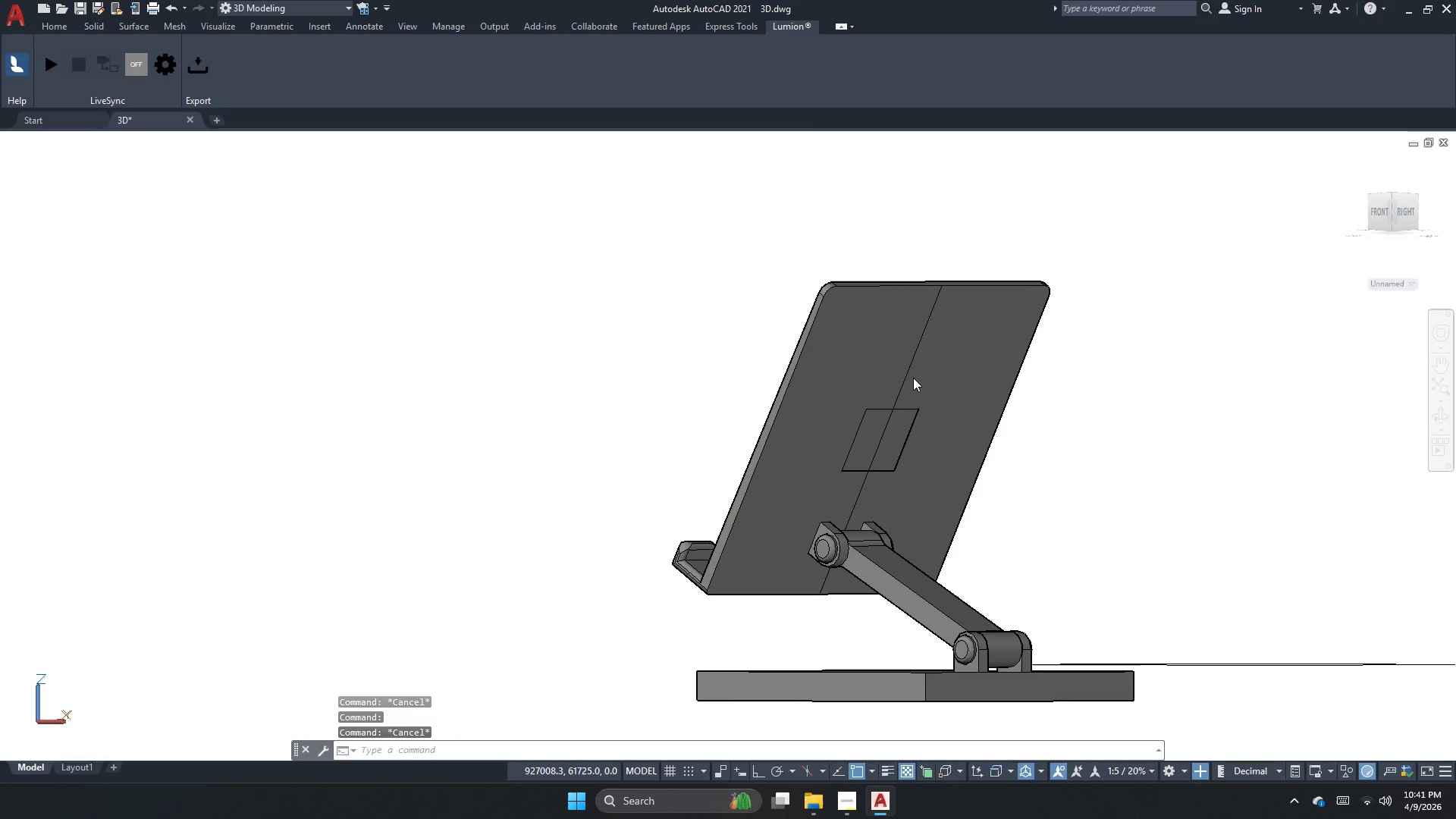 
left_click([913, 378])
 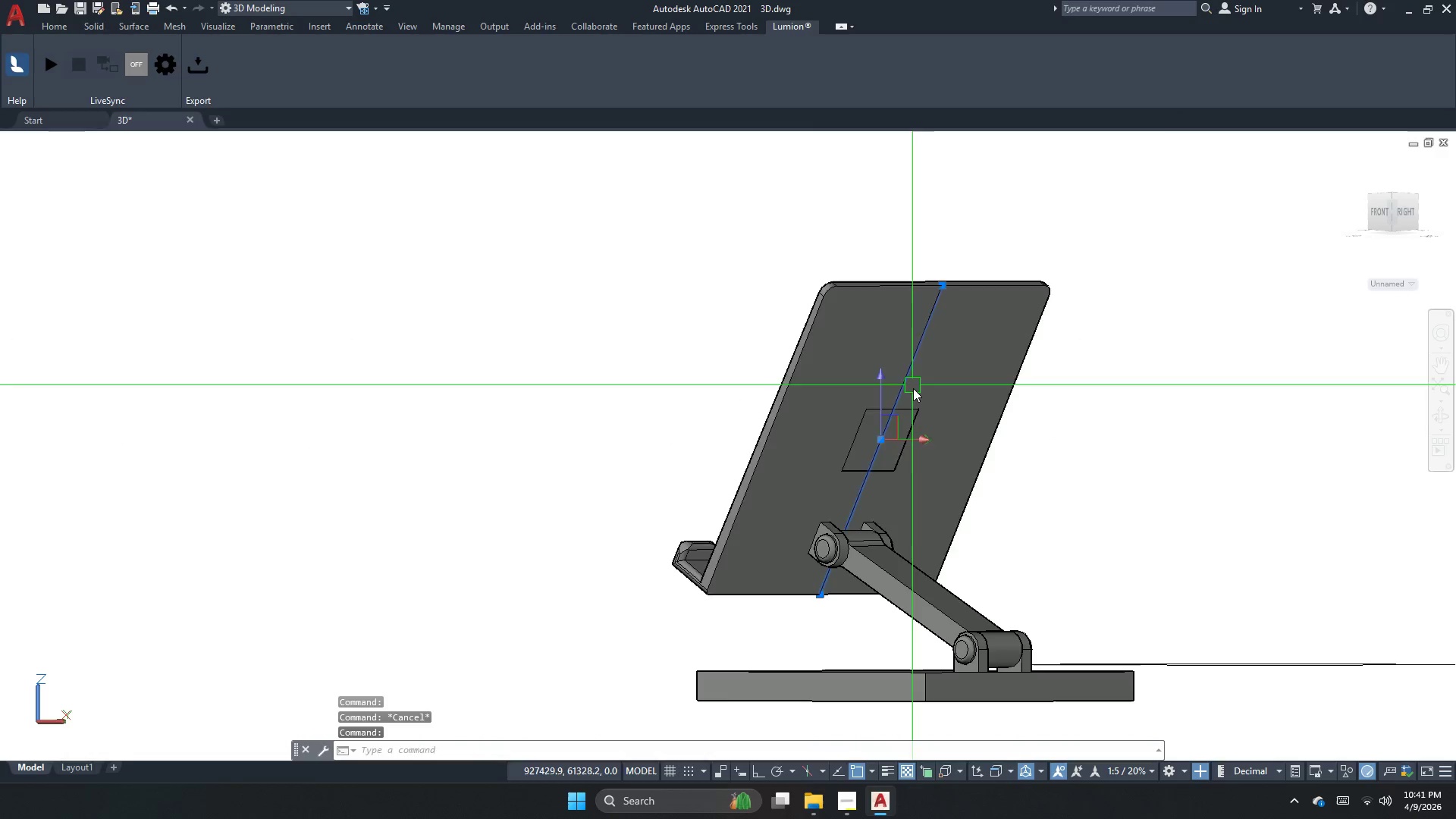 
key(E)
 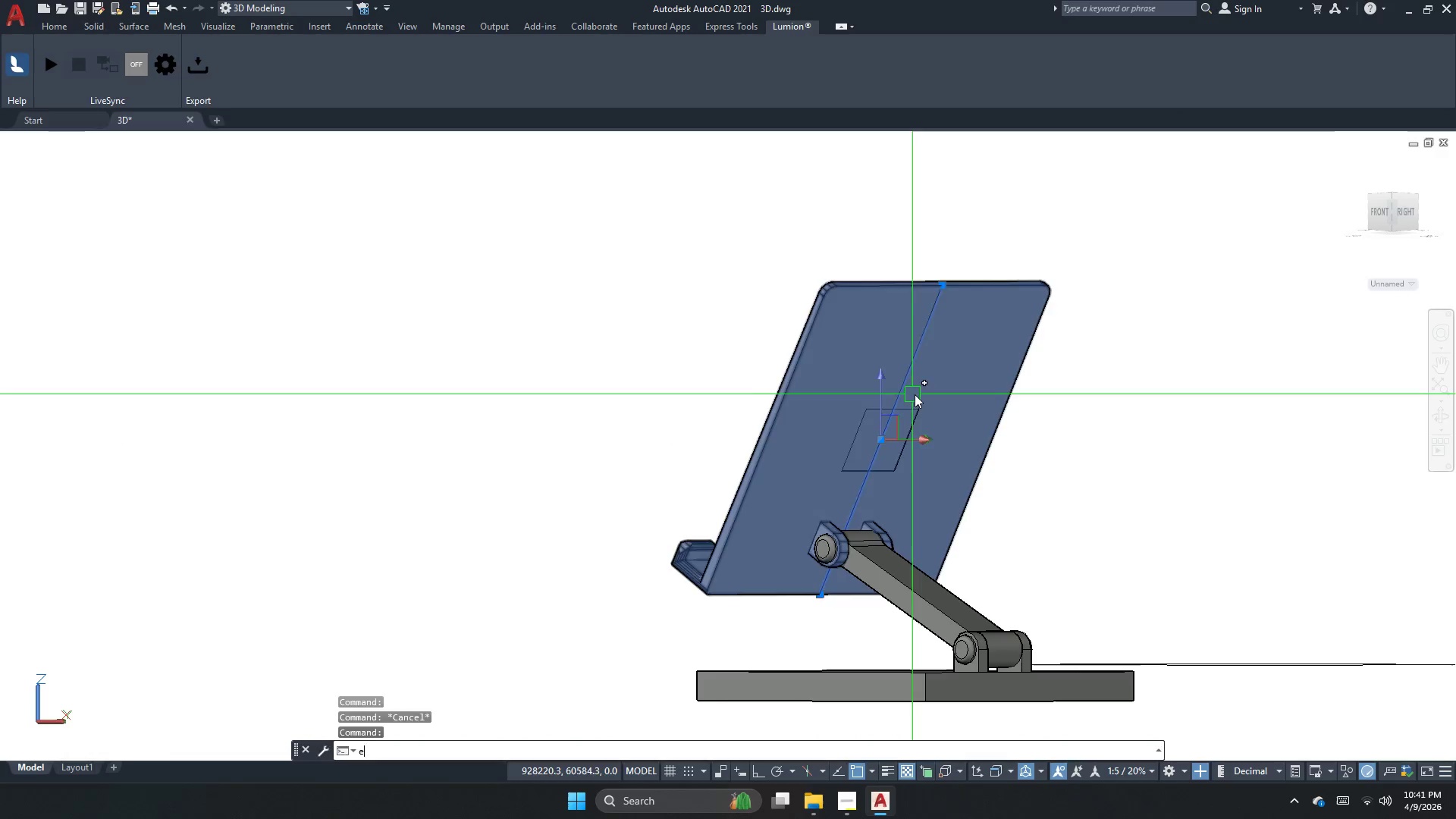 
key(Space)
 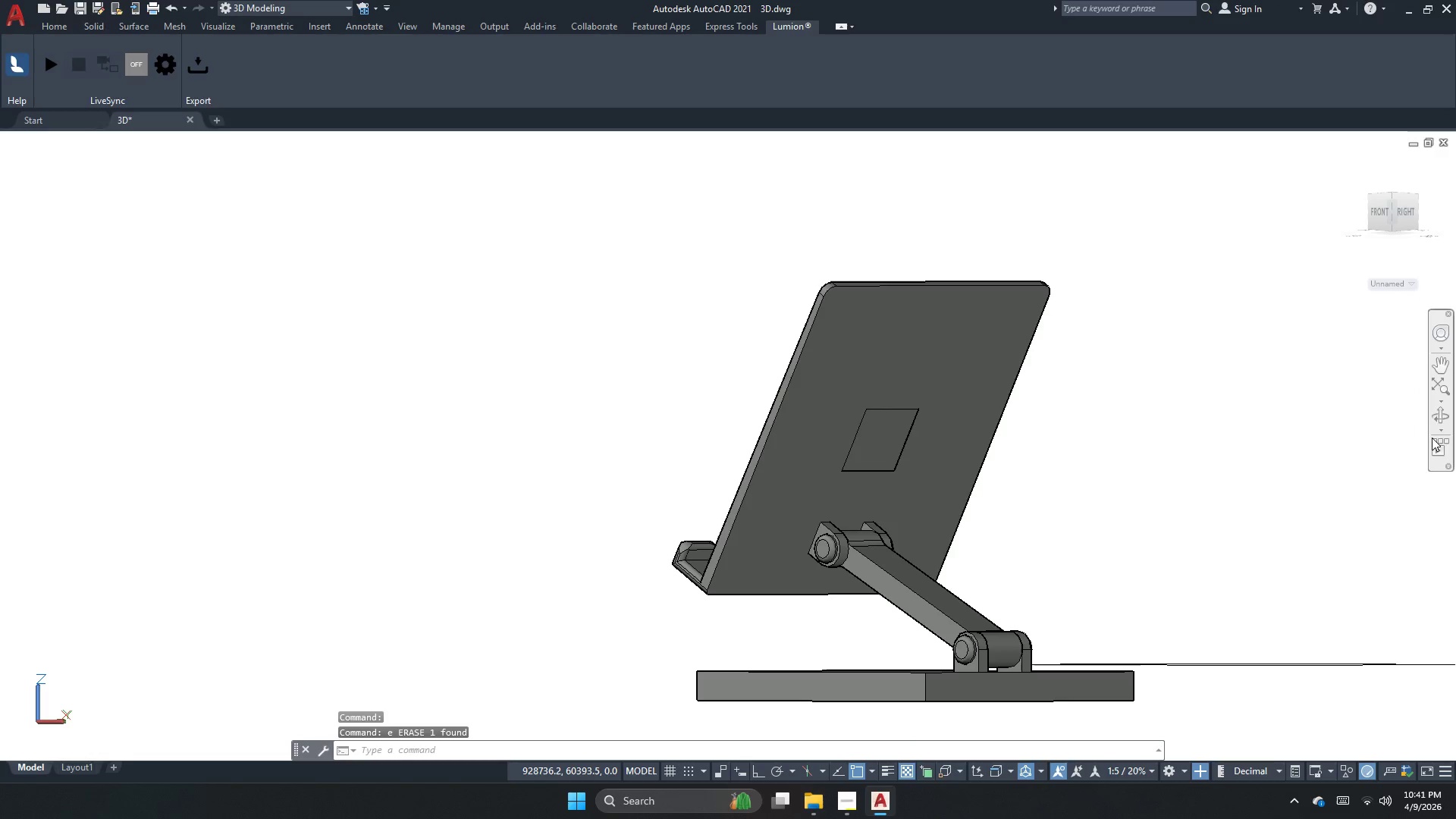 
left_click([1437, 424])
 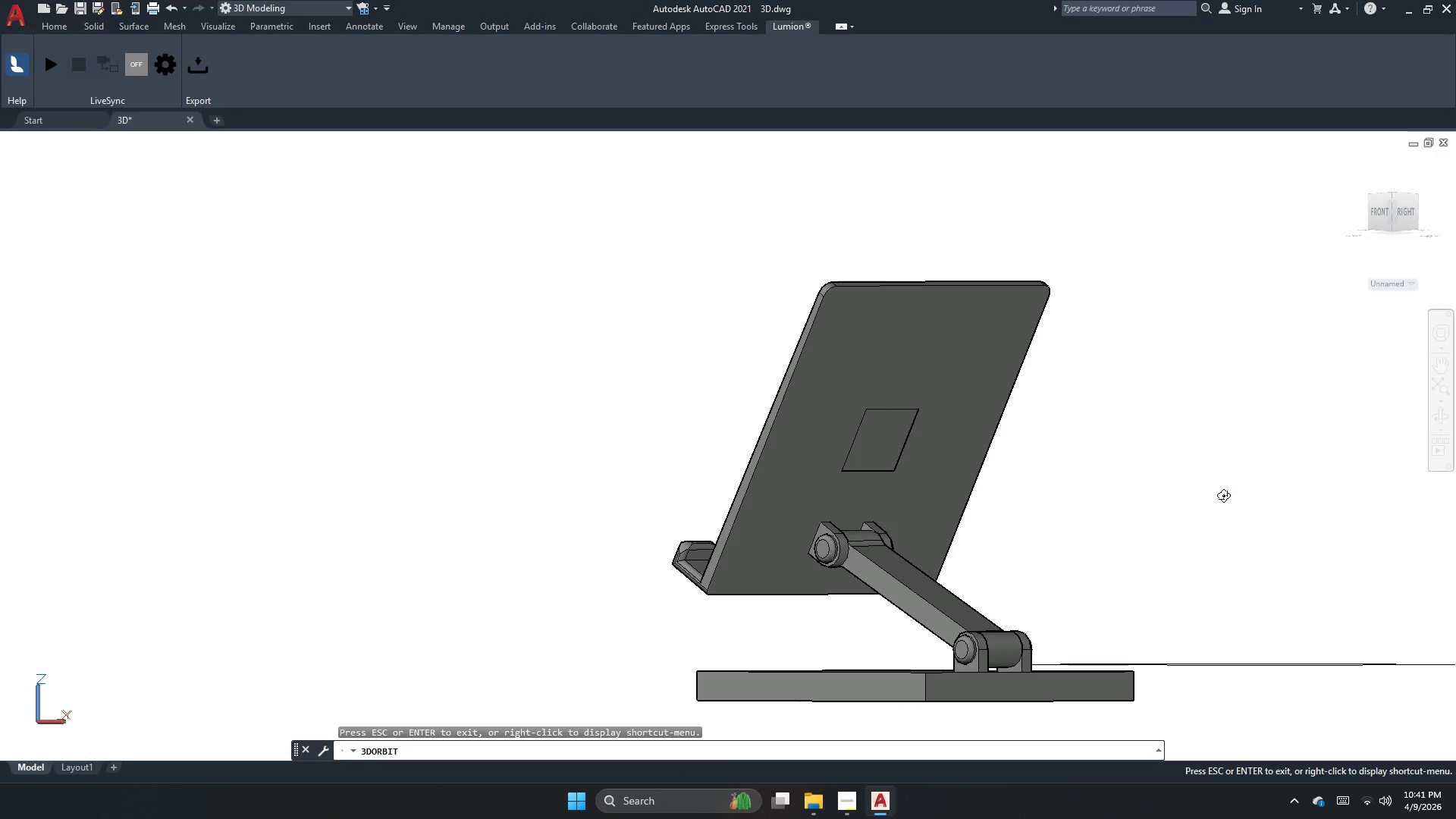 
left_click_drag(start_coordinate=[1120, 515], to_coordinate=[802, 551])
 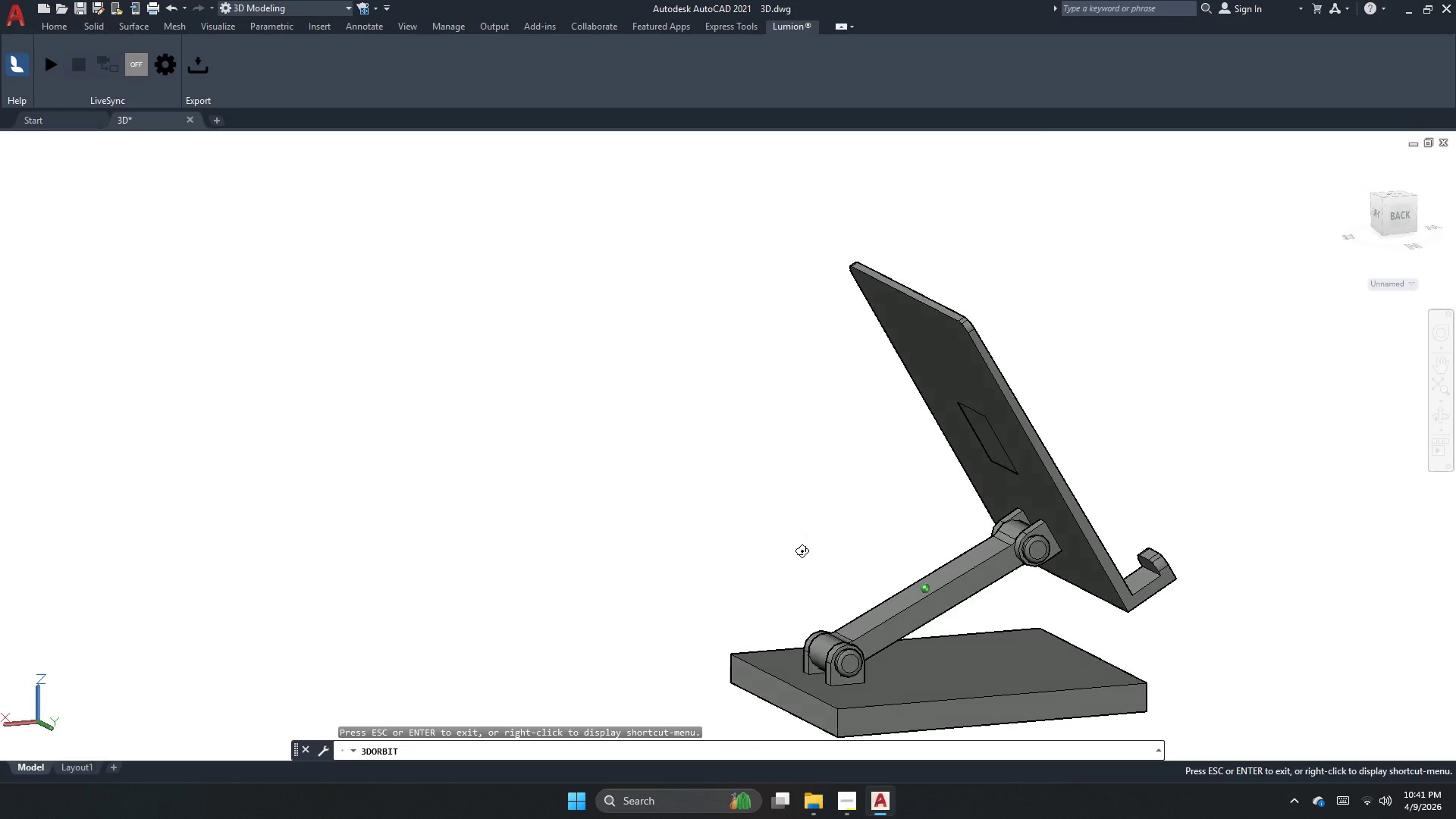 
left_click_drag(start_coordinate=[798, 553], to_coordinate=[767, 558])
 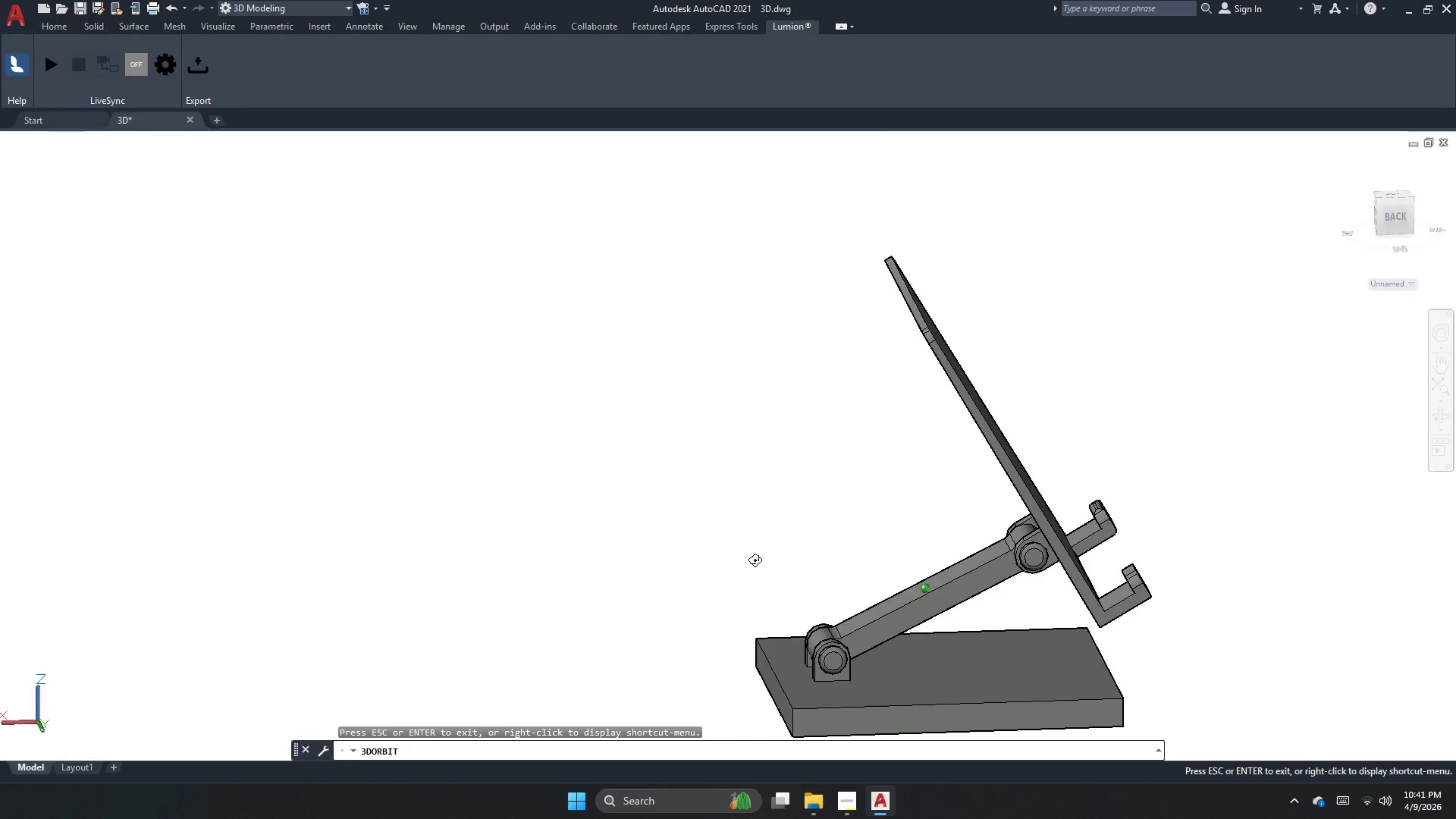 
left_click_drag(start_coordinate=[763, 558], to_coordinate=[1110, 543])
 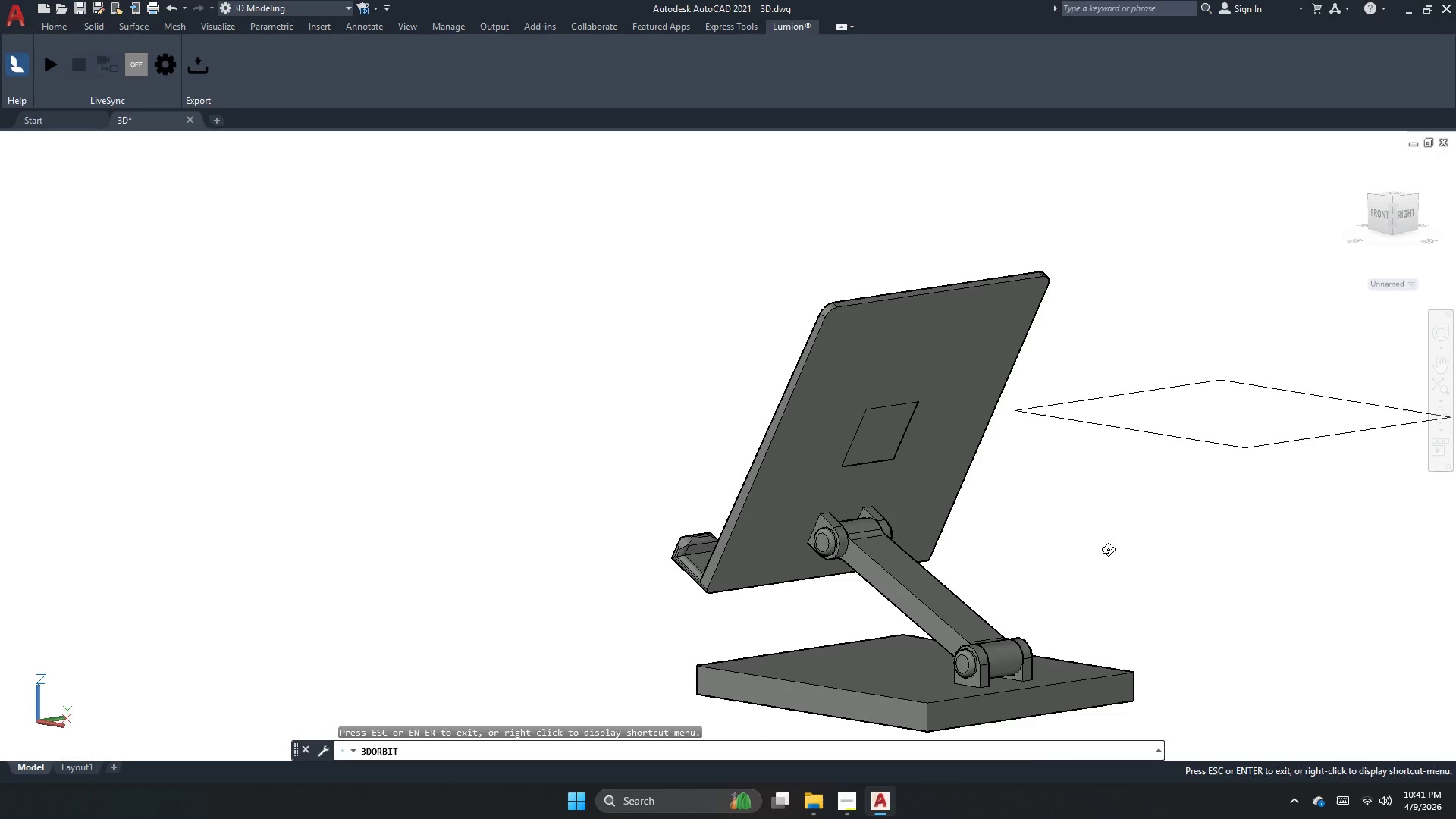 
key(Escape)
key(Escape)
key(Escape)
key(Escape)
key(Escape)
type(su )
 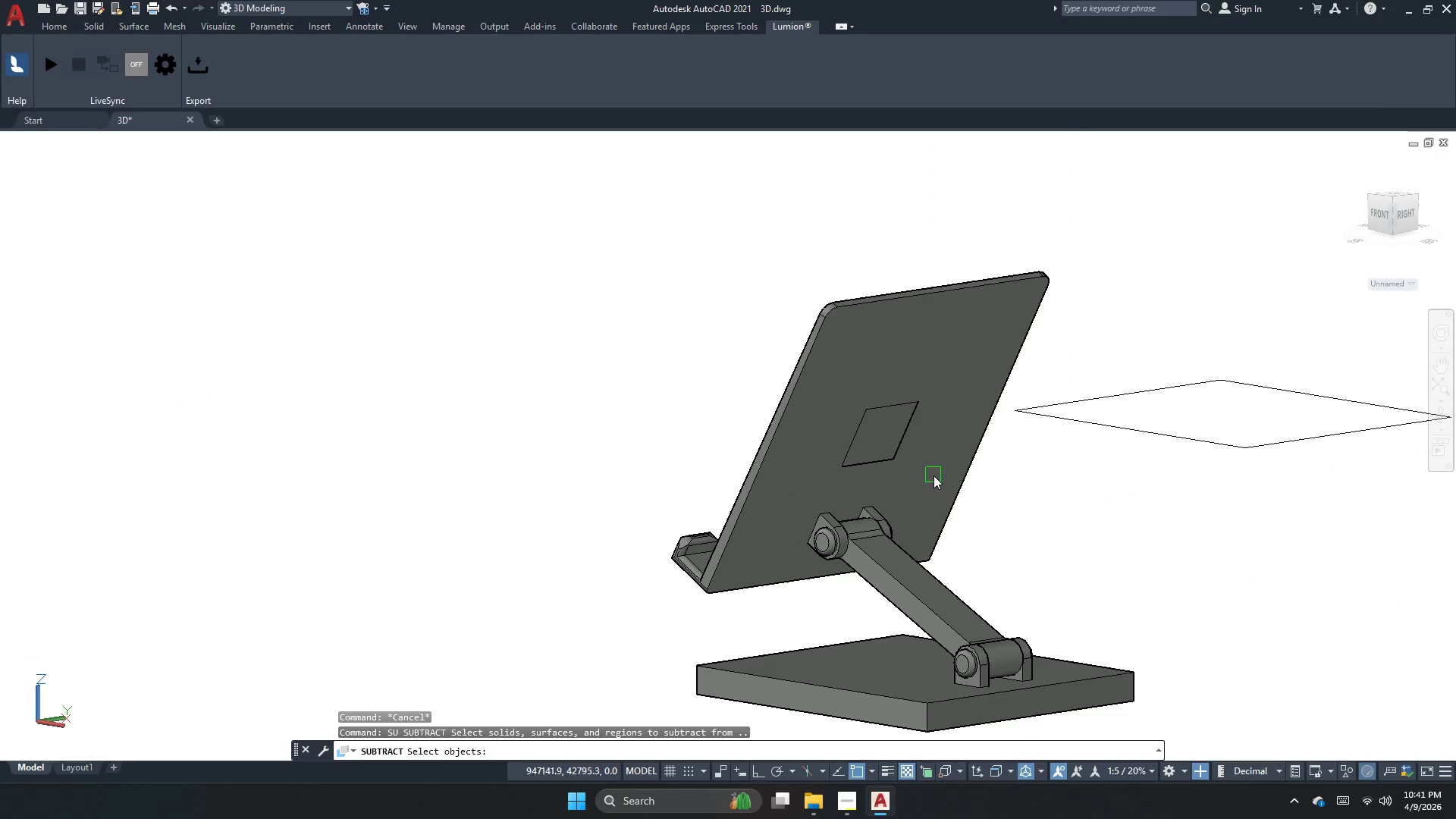 
left_click([934, 475])
 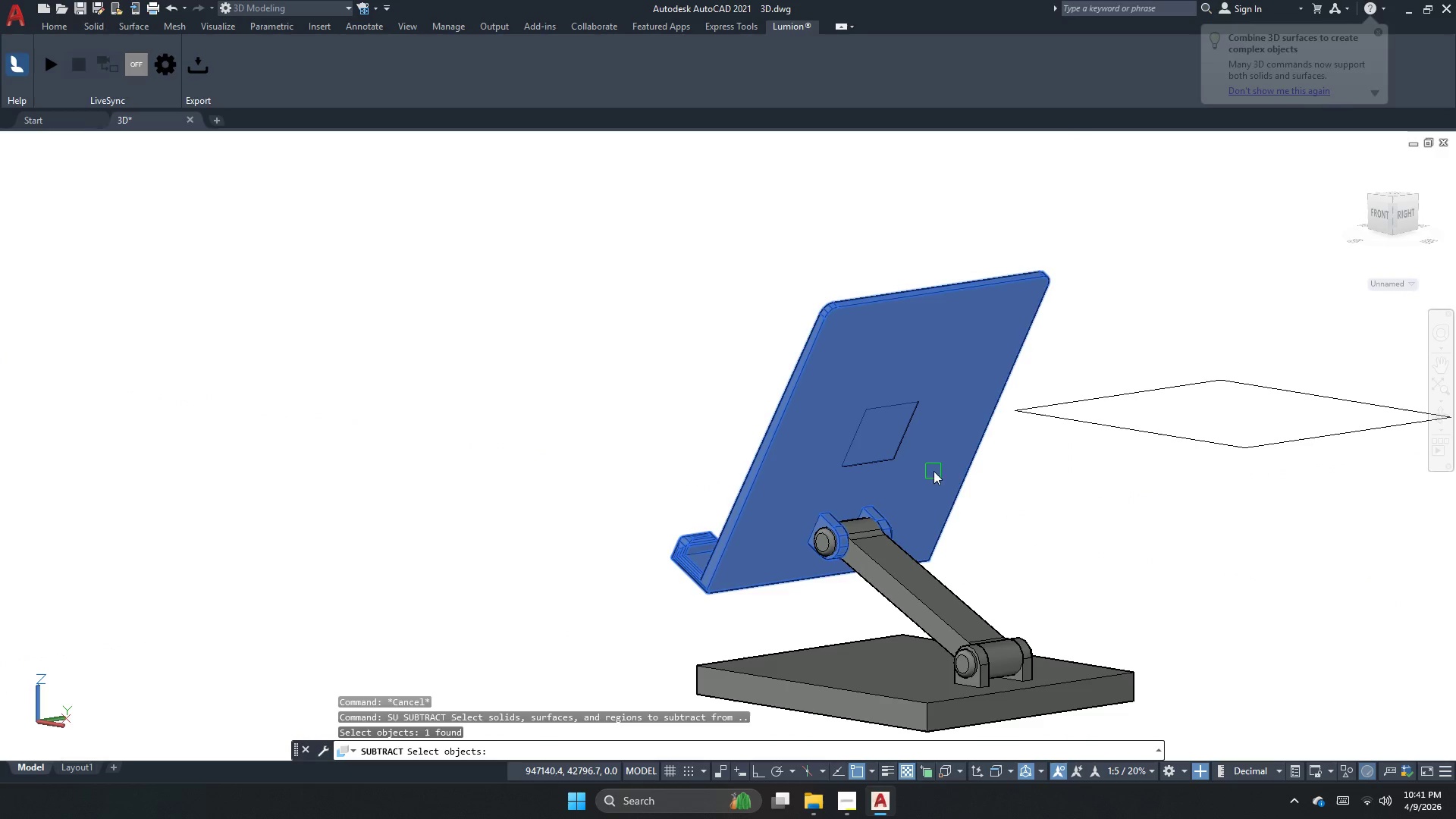 
key(Space)
 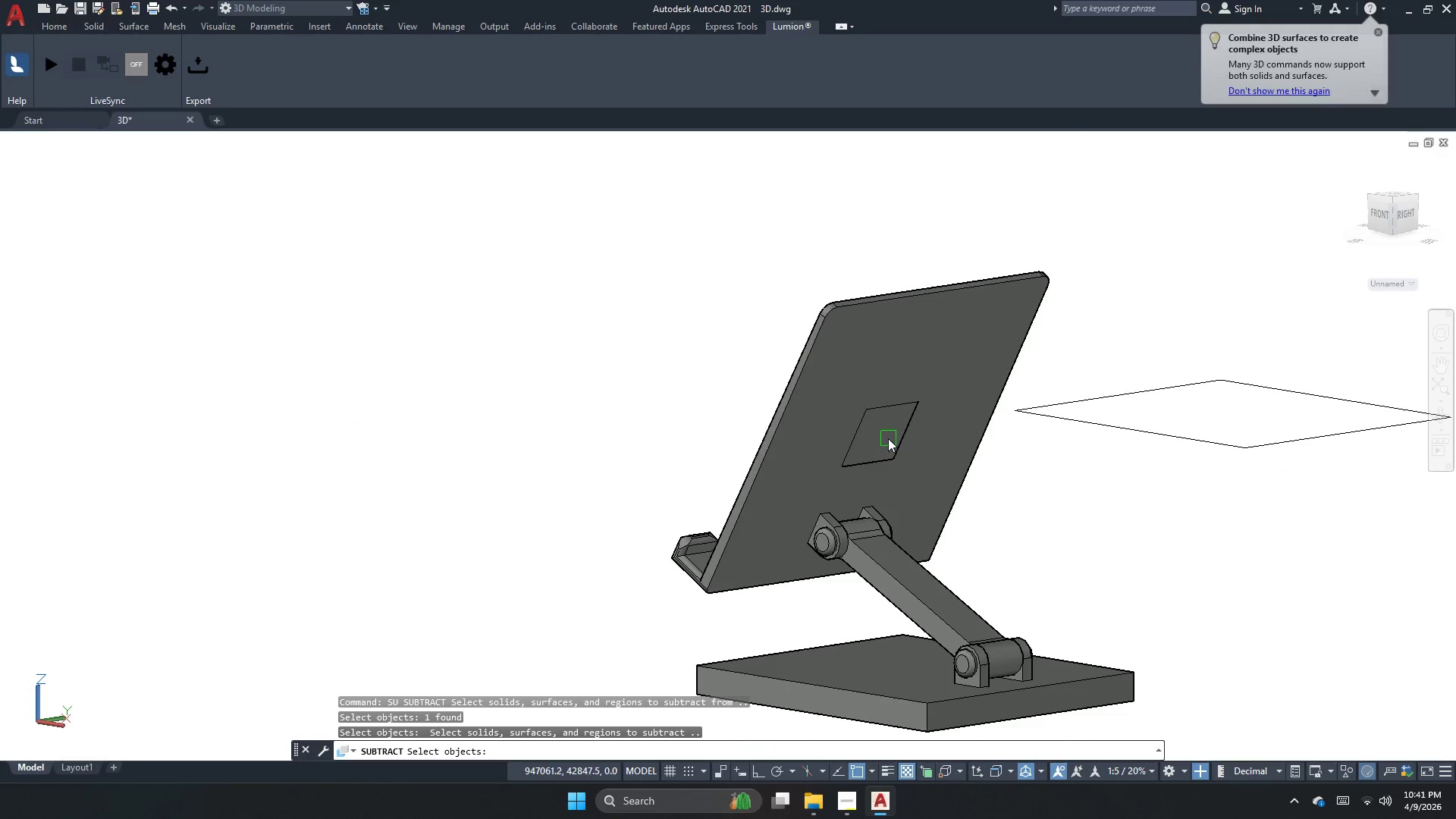 
left_click([885, 436])
 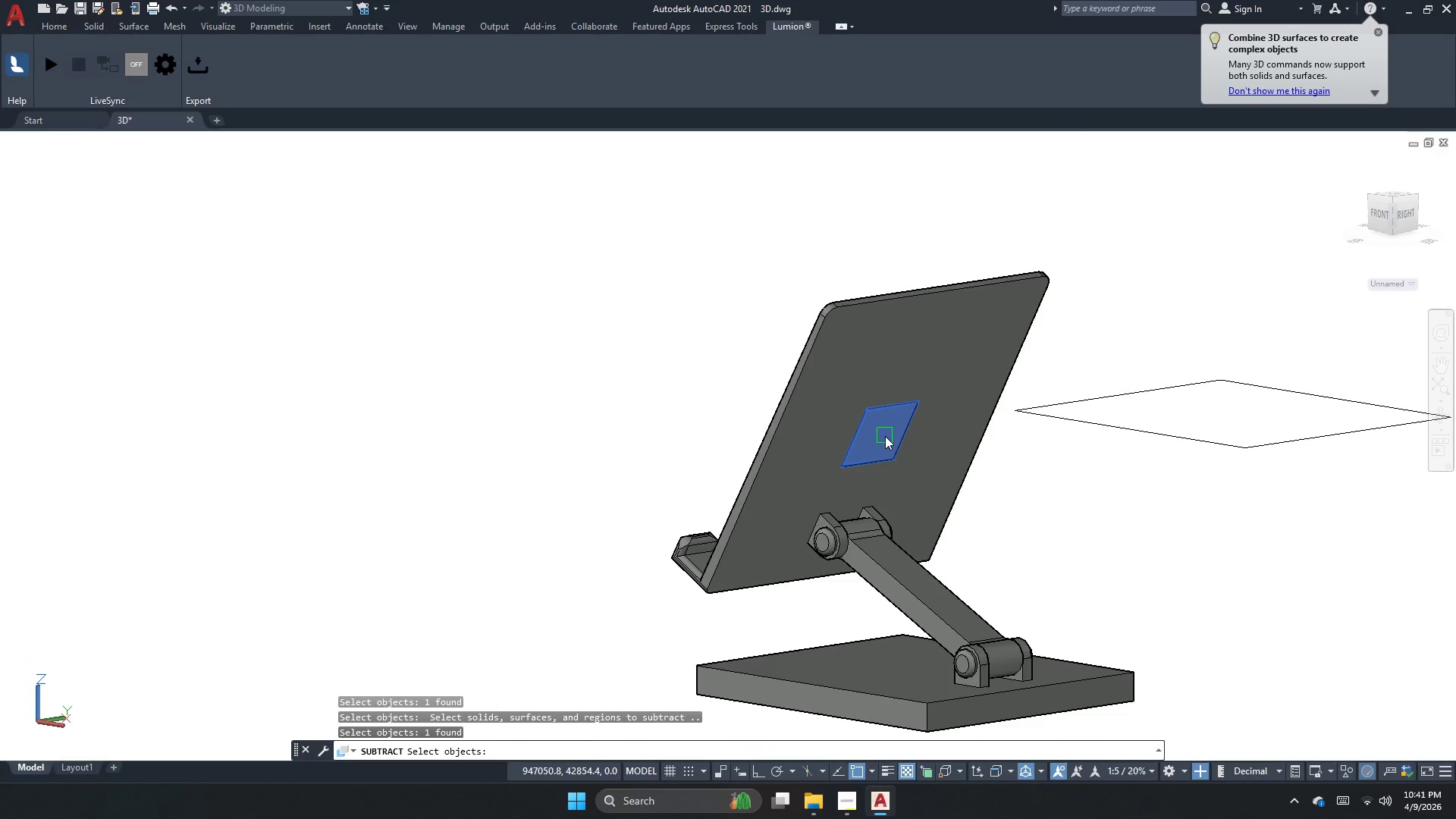 
key(Space)
 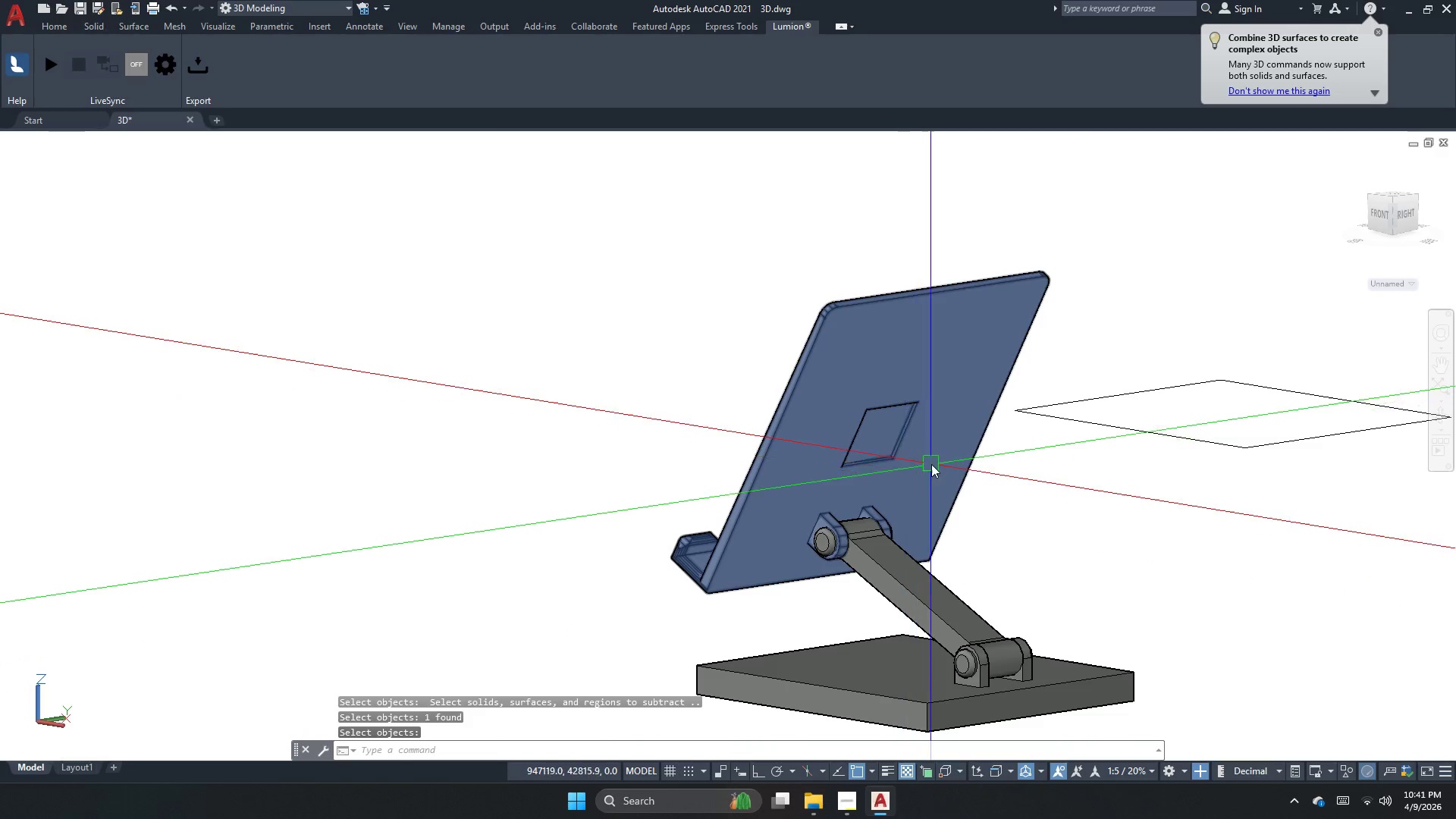 
left_click([932, 463])
 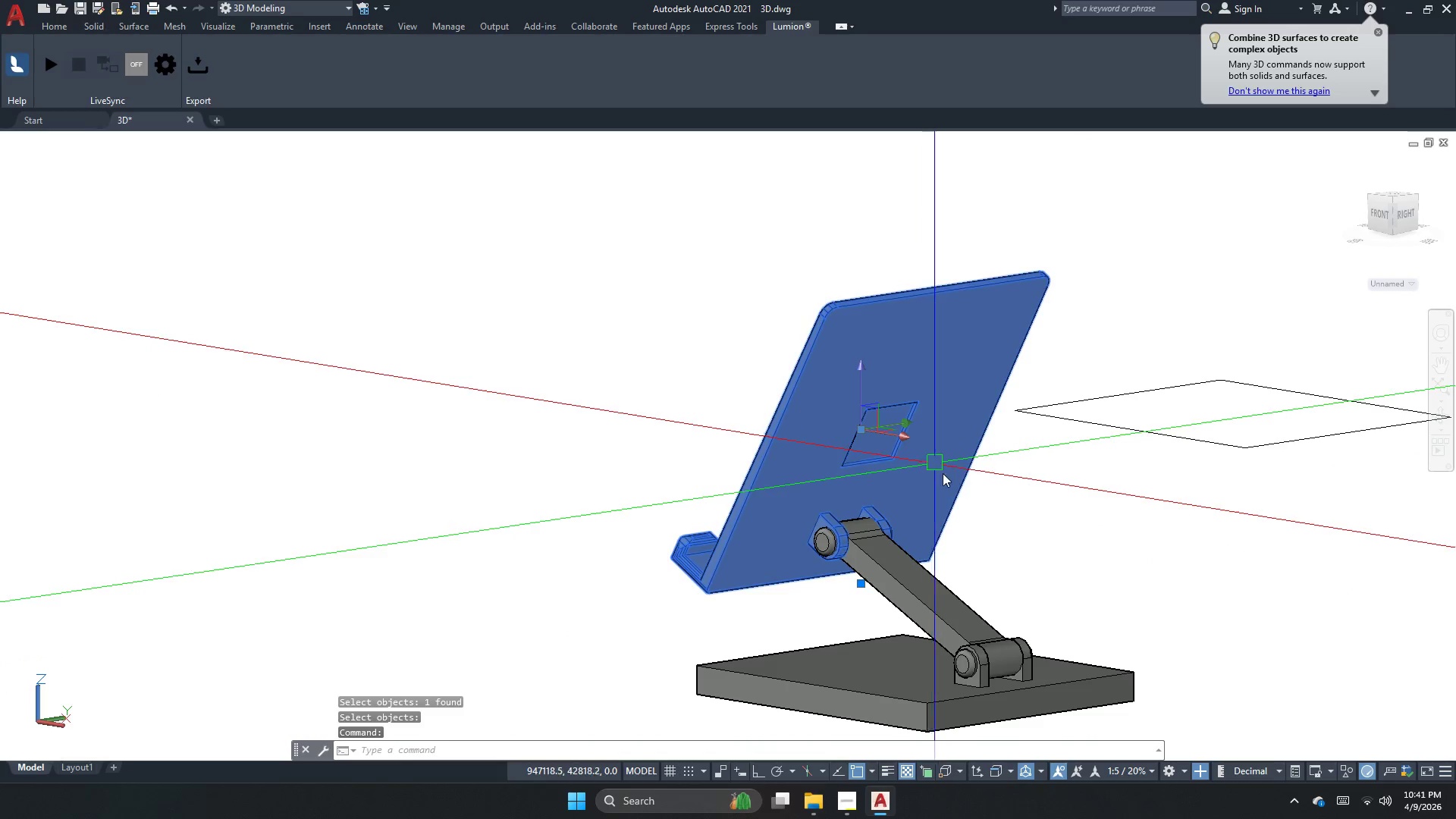 
key(Escape)
 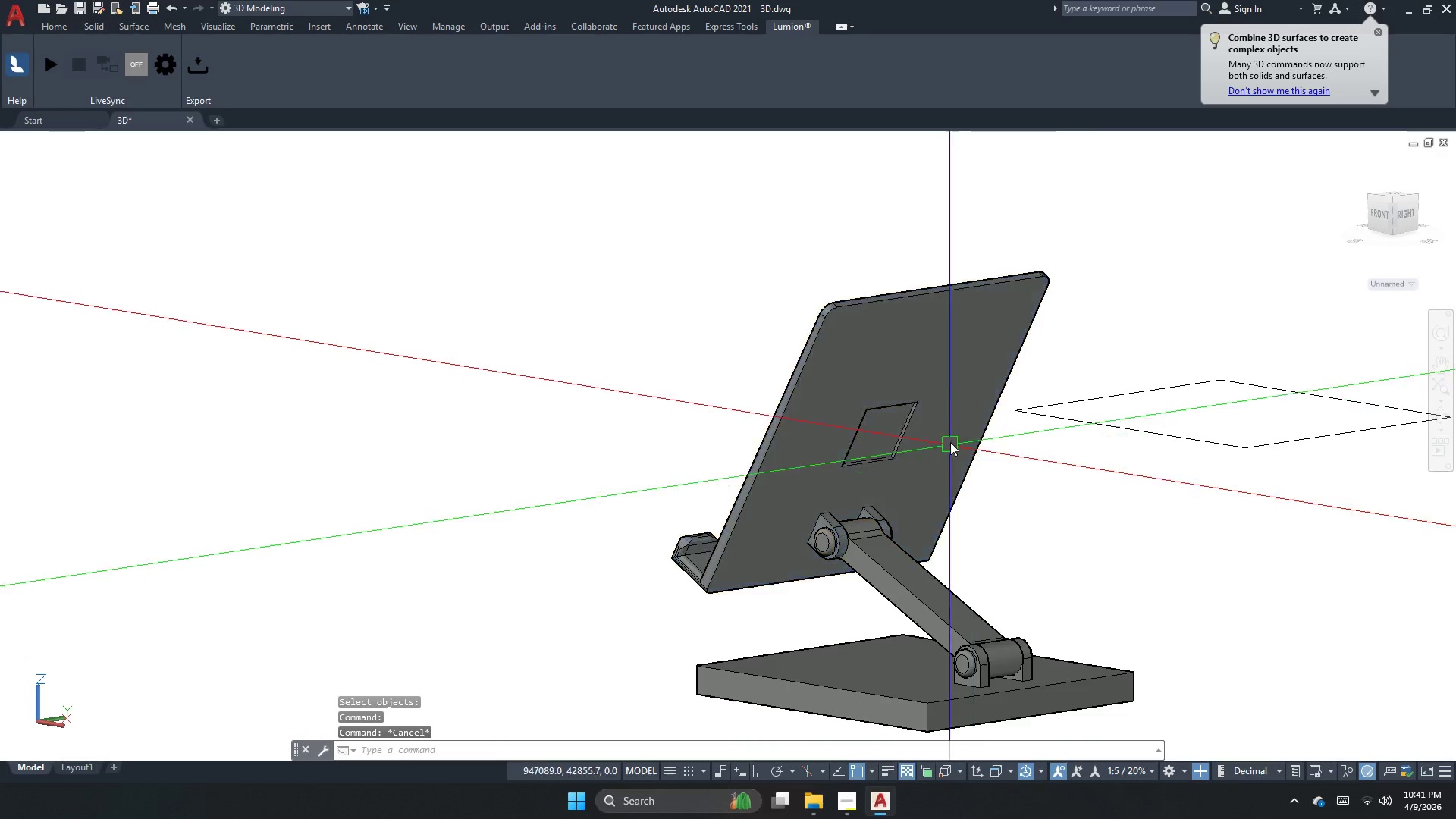 
key(Escape)
 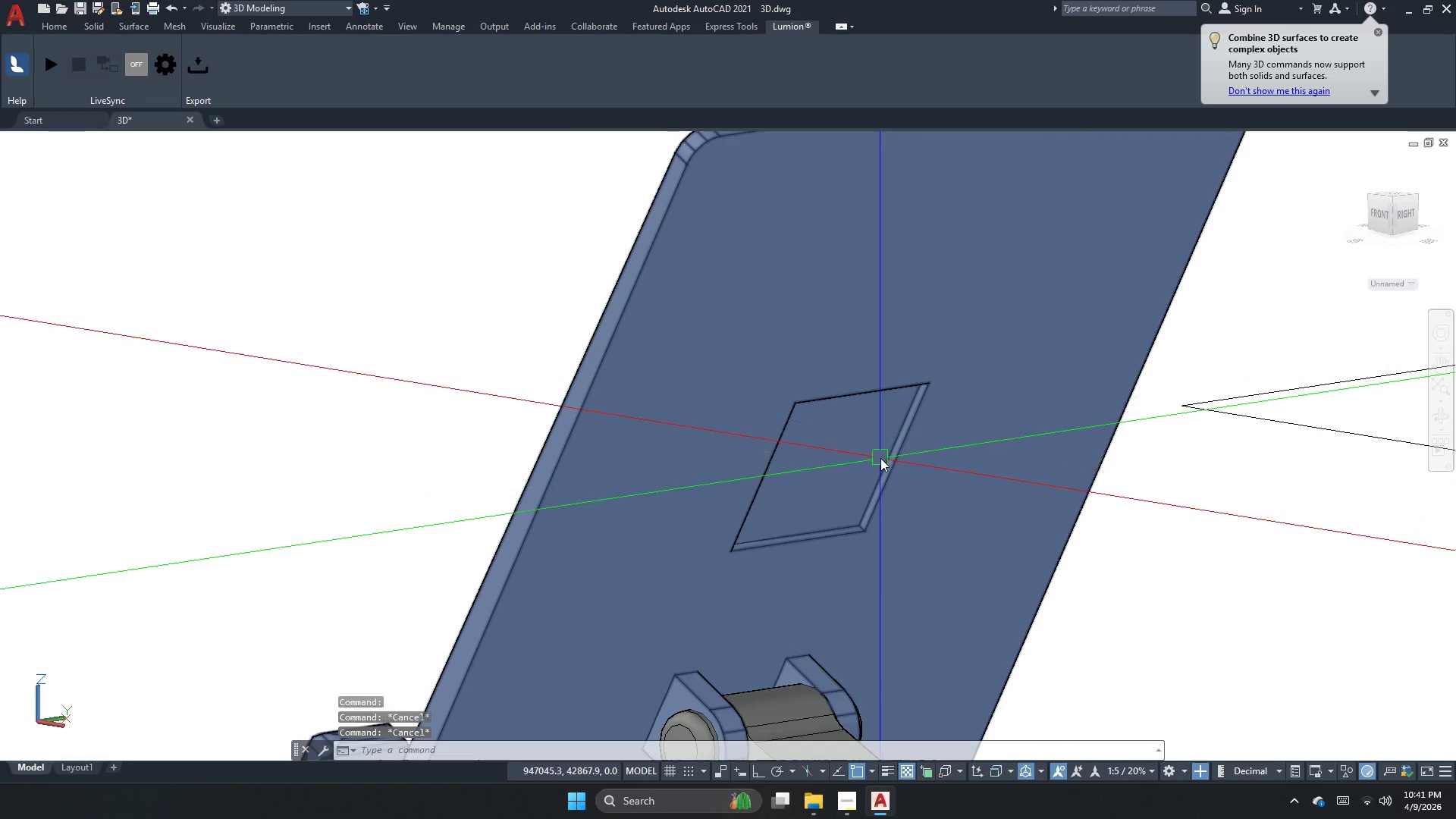 
scroll: coordinate [883, 435], scroll_direction: up, amount: 3.0
 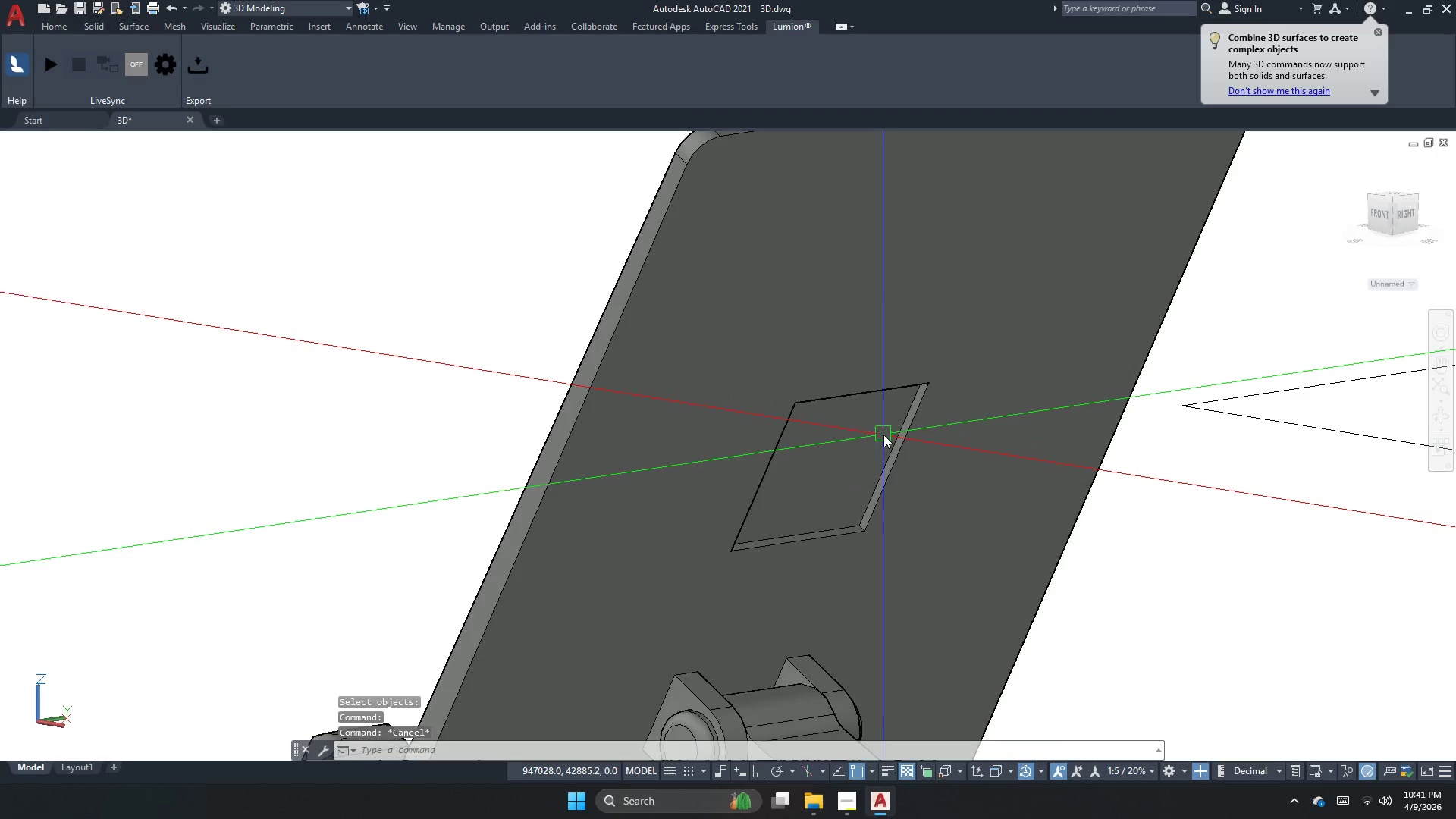 
key(Escape)
 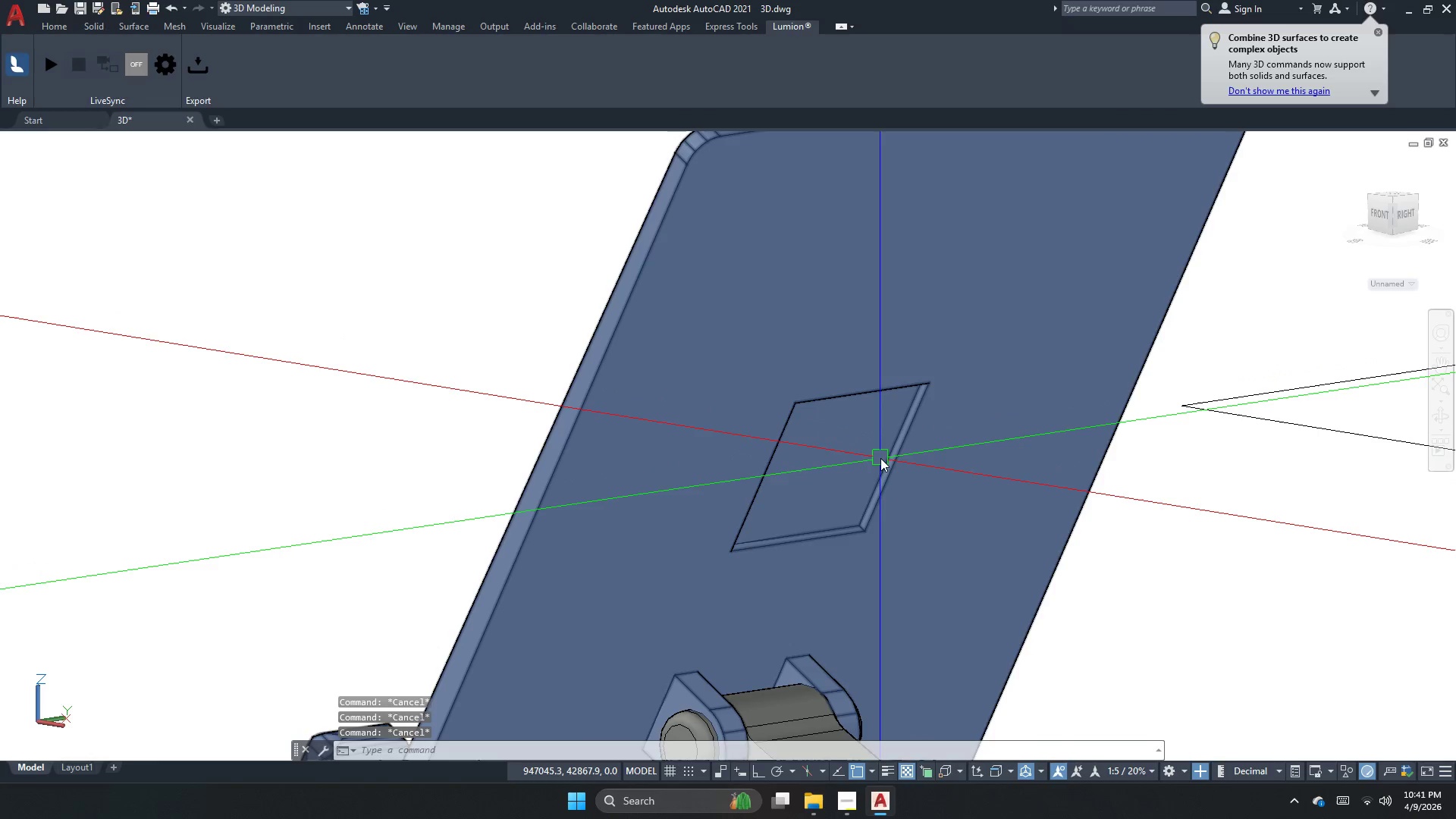 
key(F)
 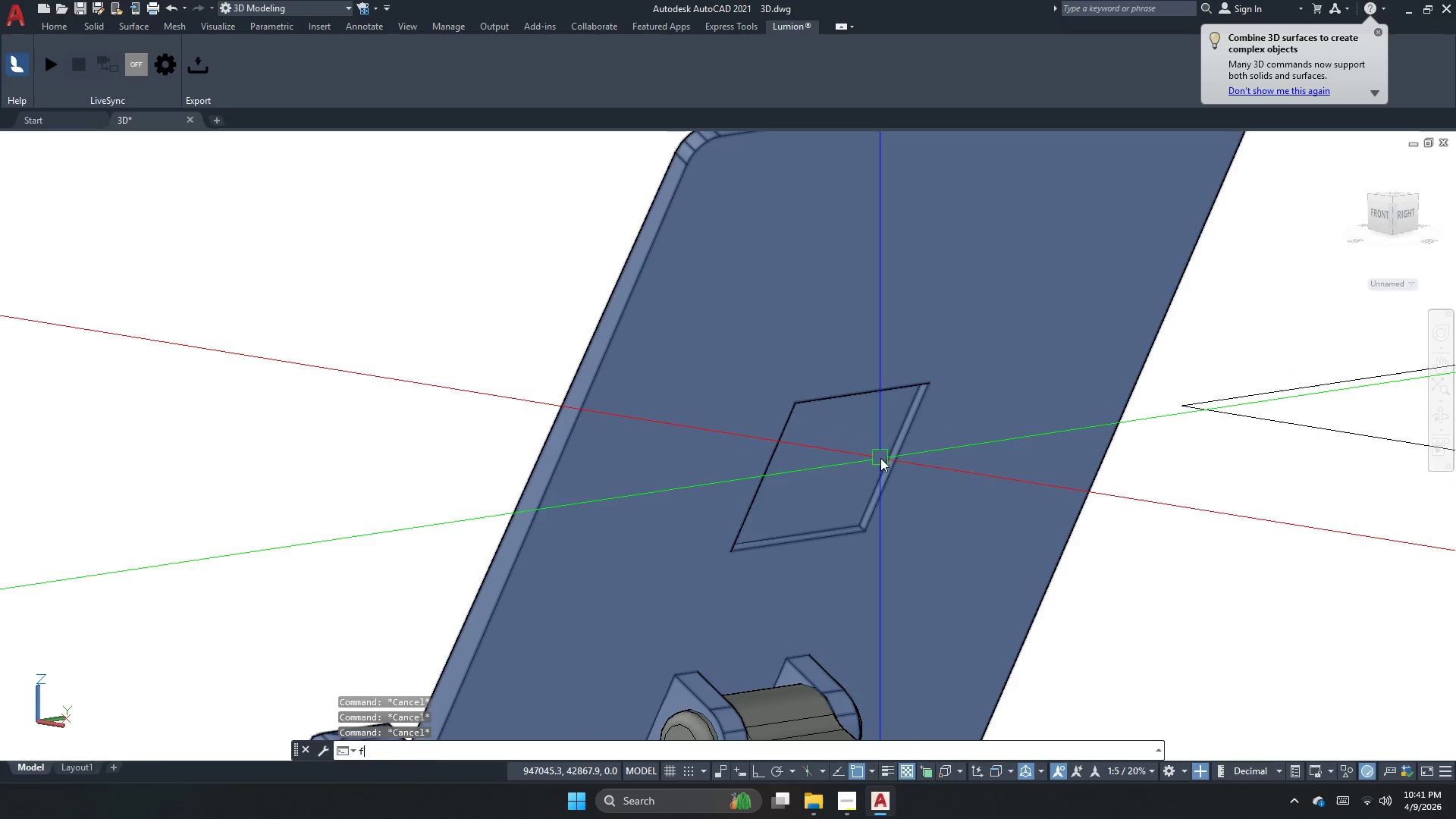 
key(Space)
 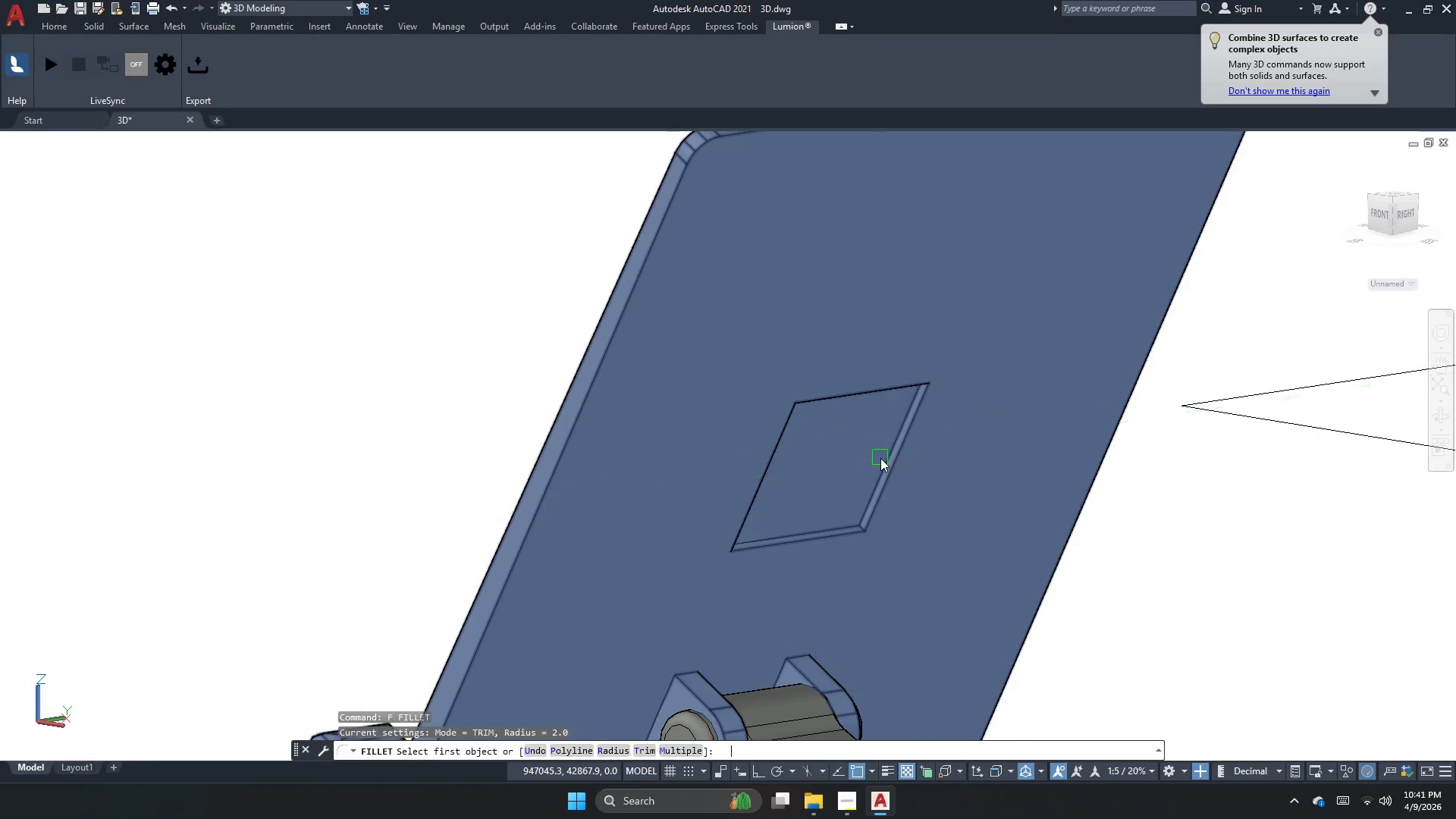 
key(R)
 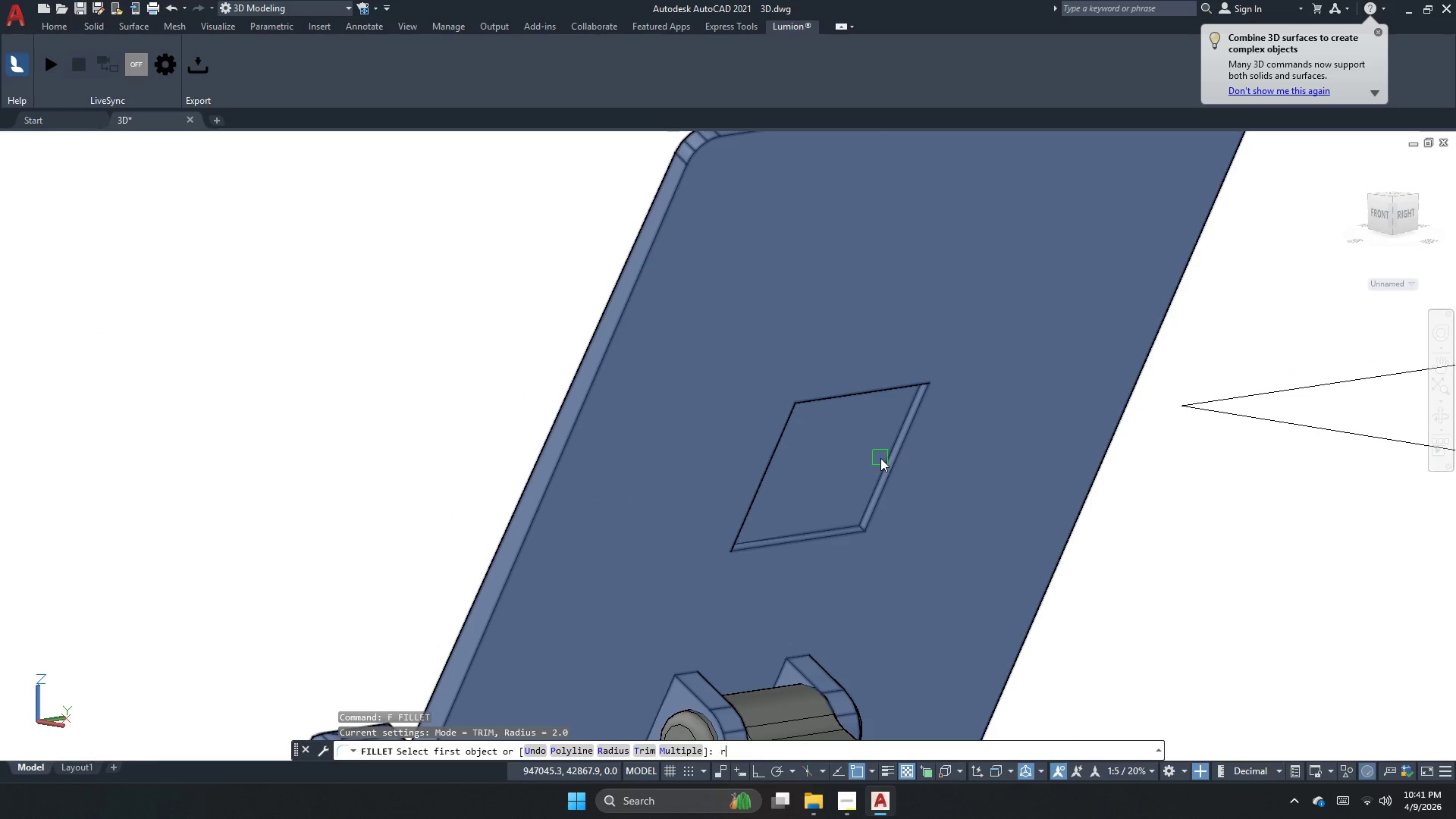 
key(Space)
 